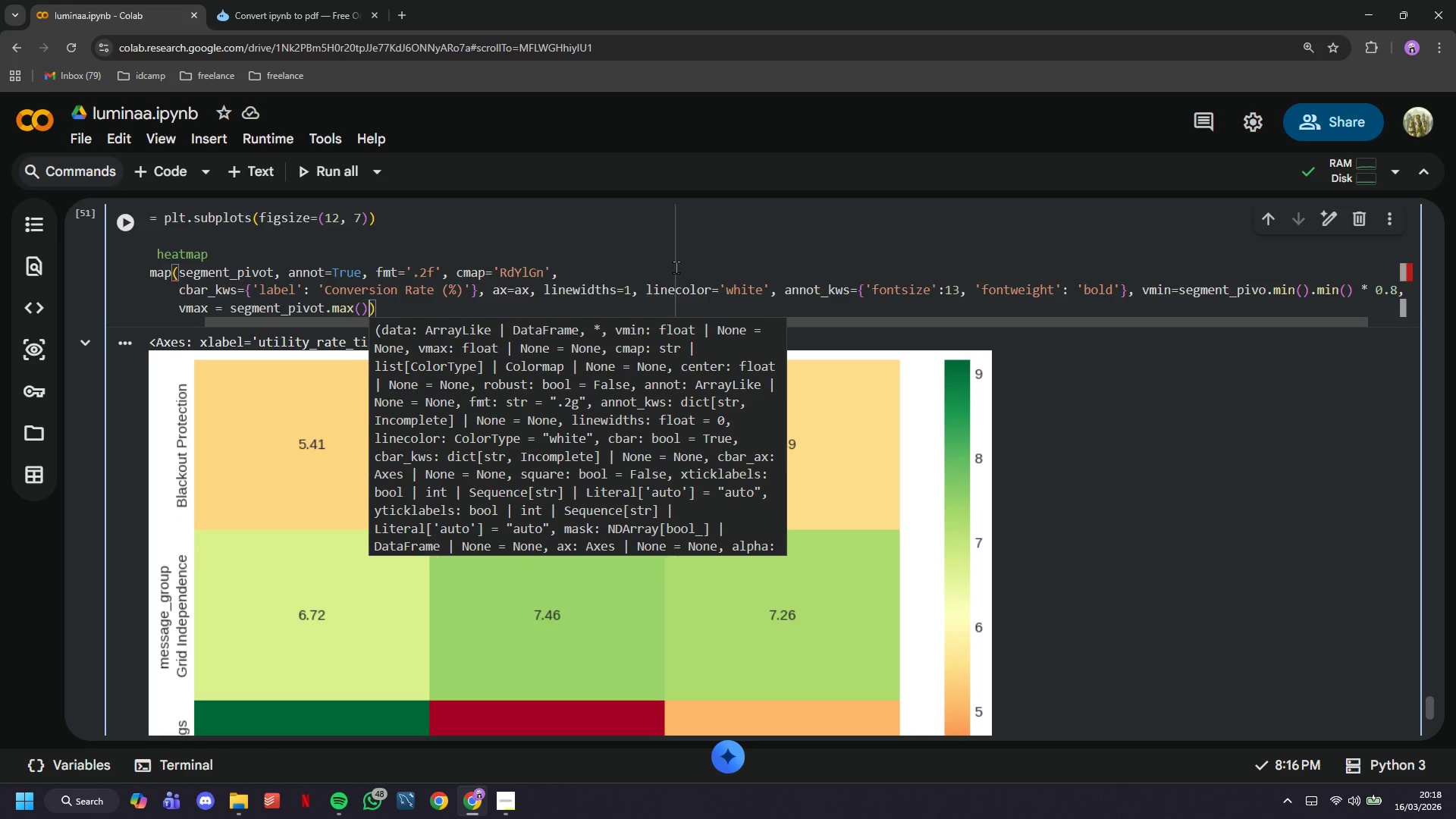 
key(ArrowRight)
 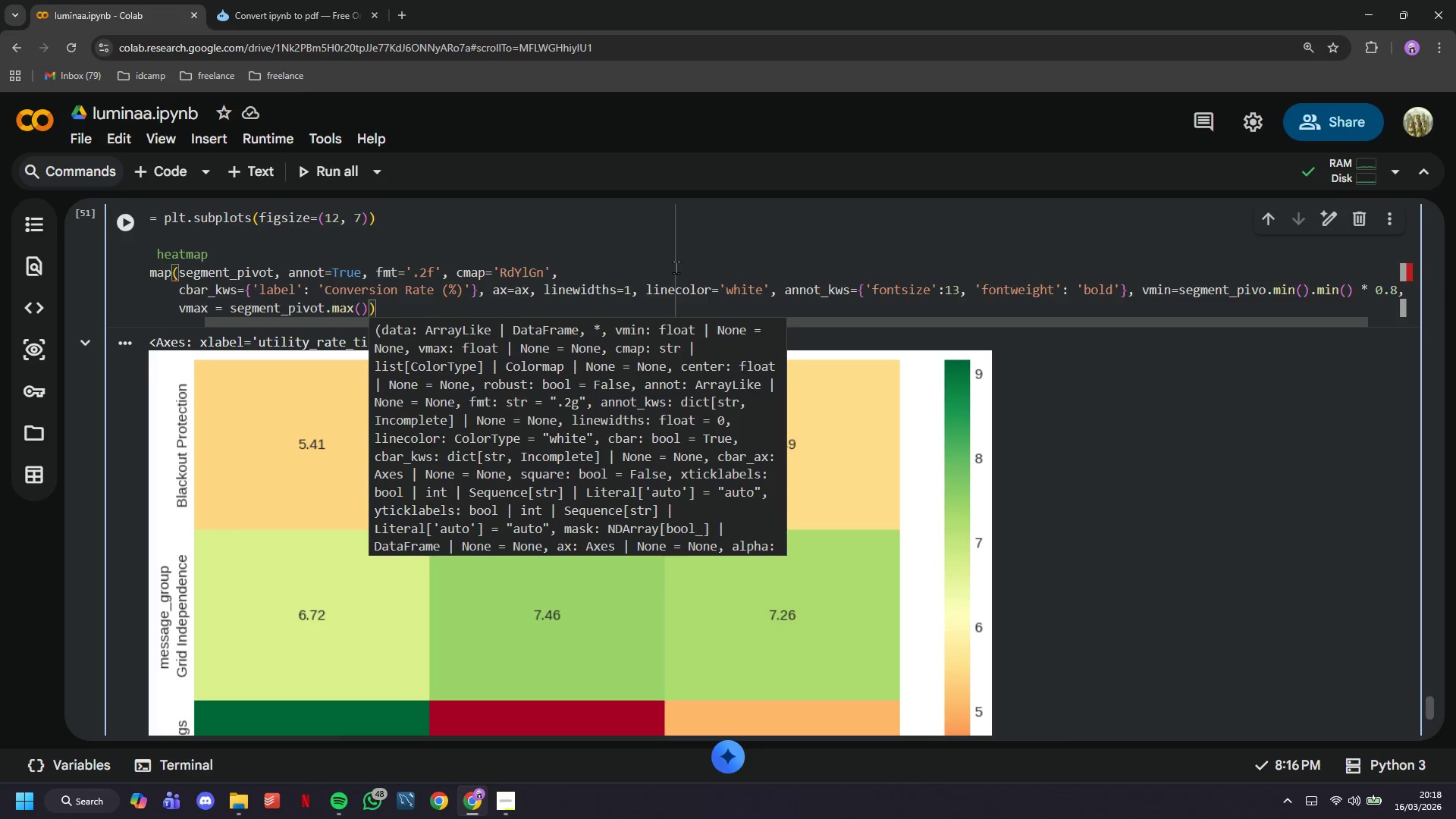 
type(.max()
 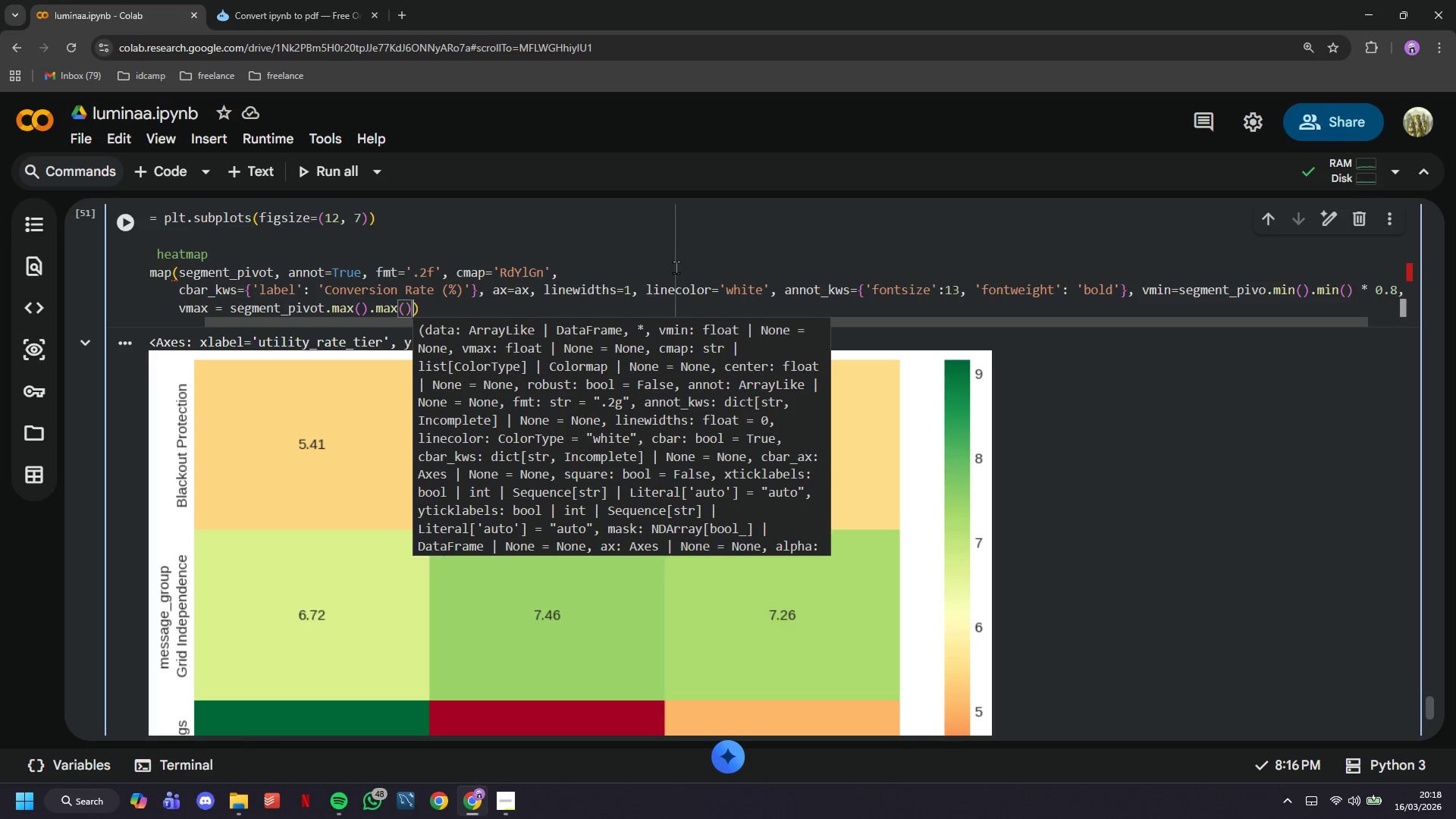 
key(ArrowRight)
 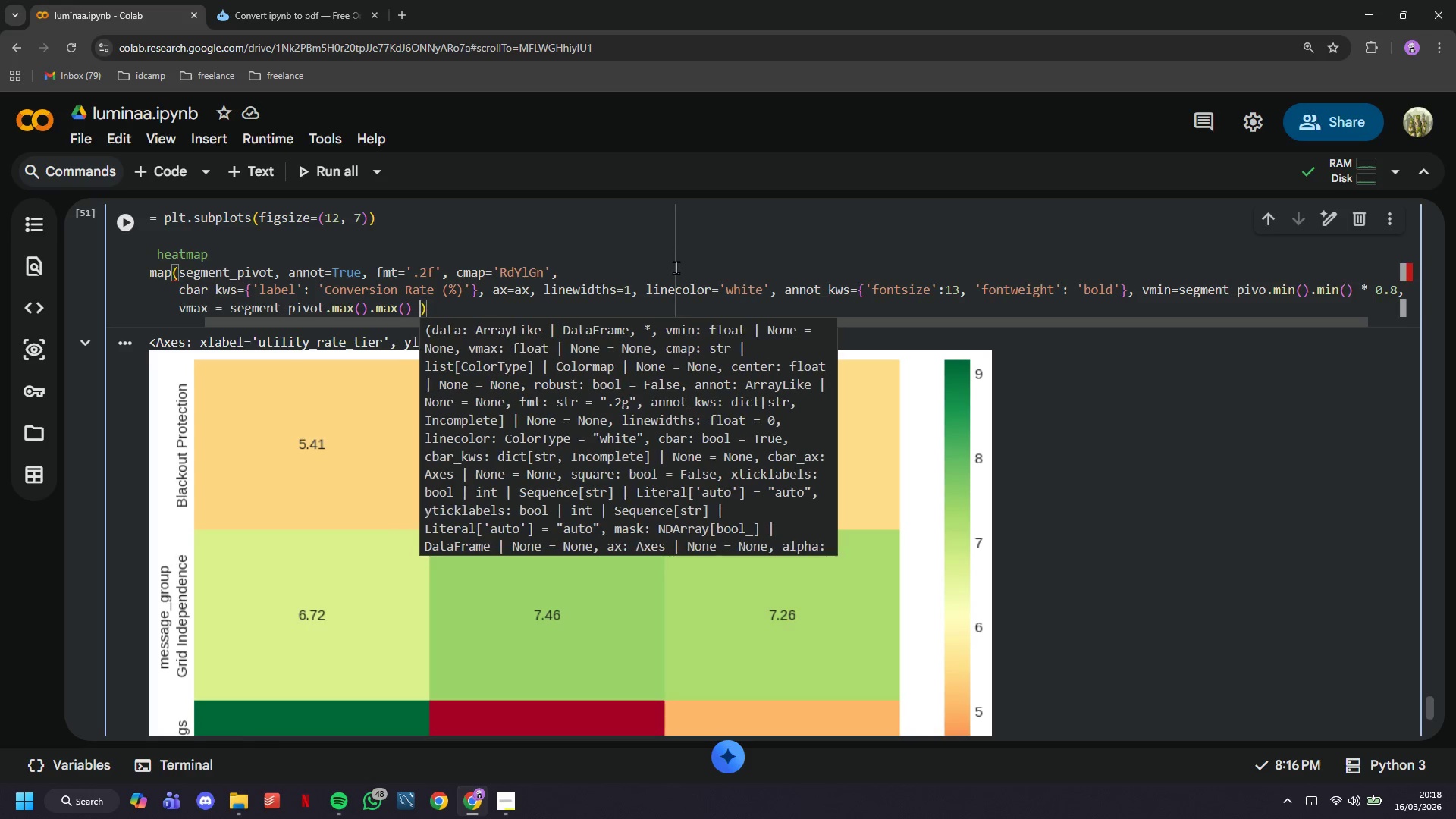 
key(Space)
 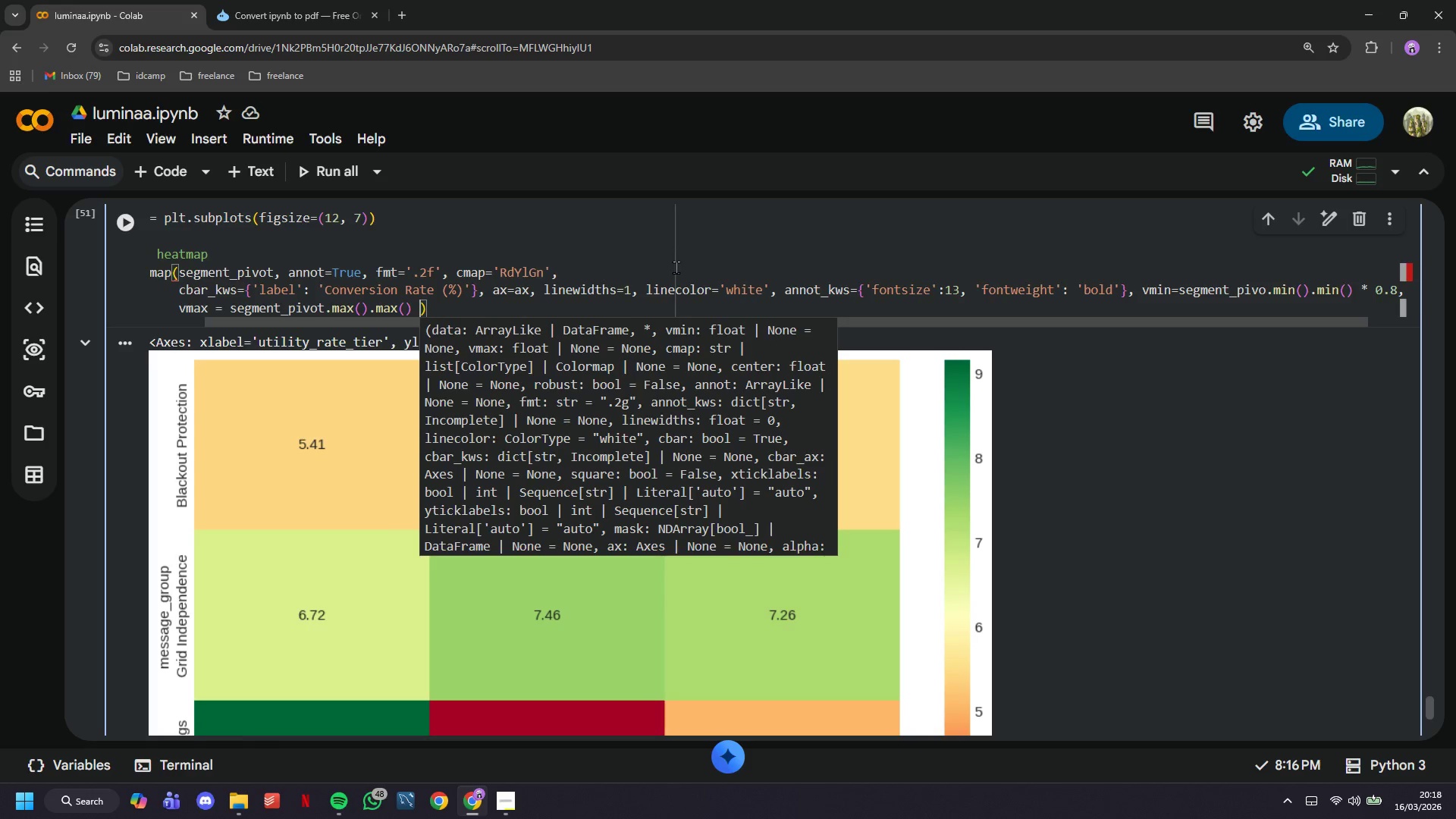 
key(Shift+ShiftLeft)
 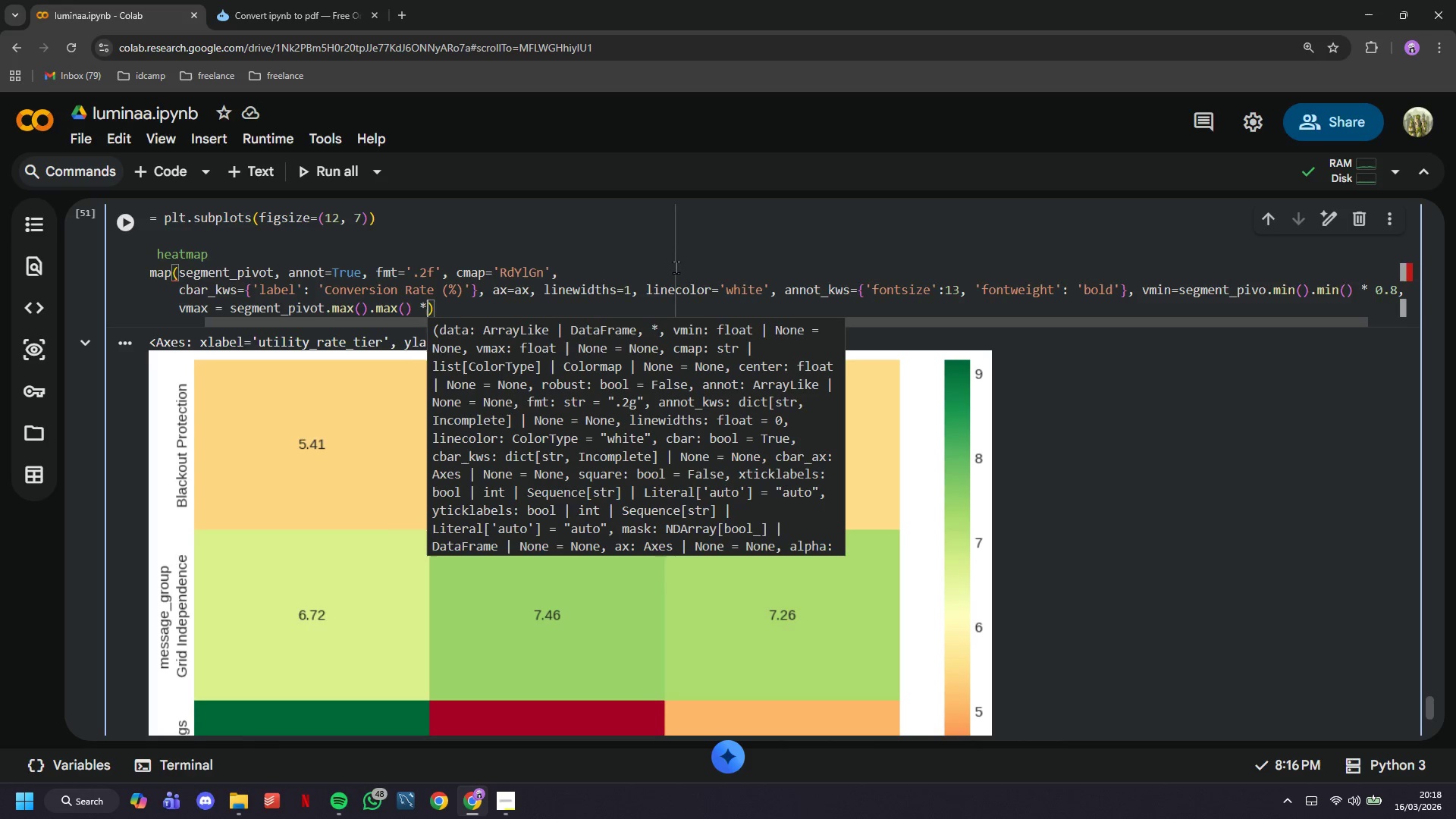 
key(Shift+8)
 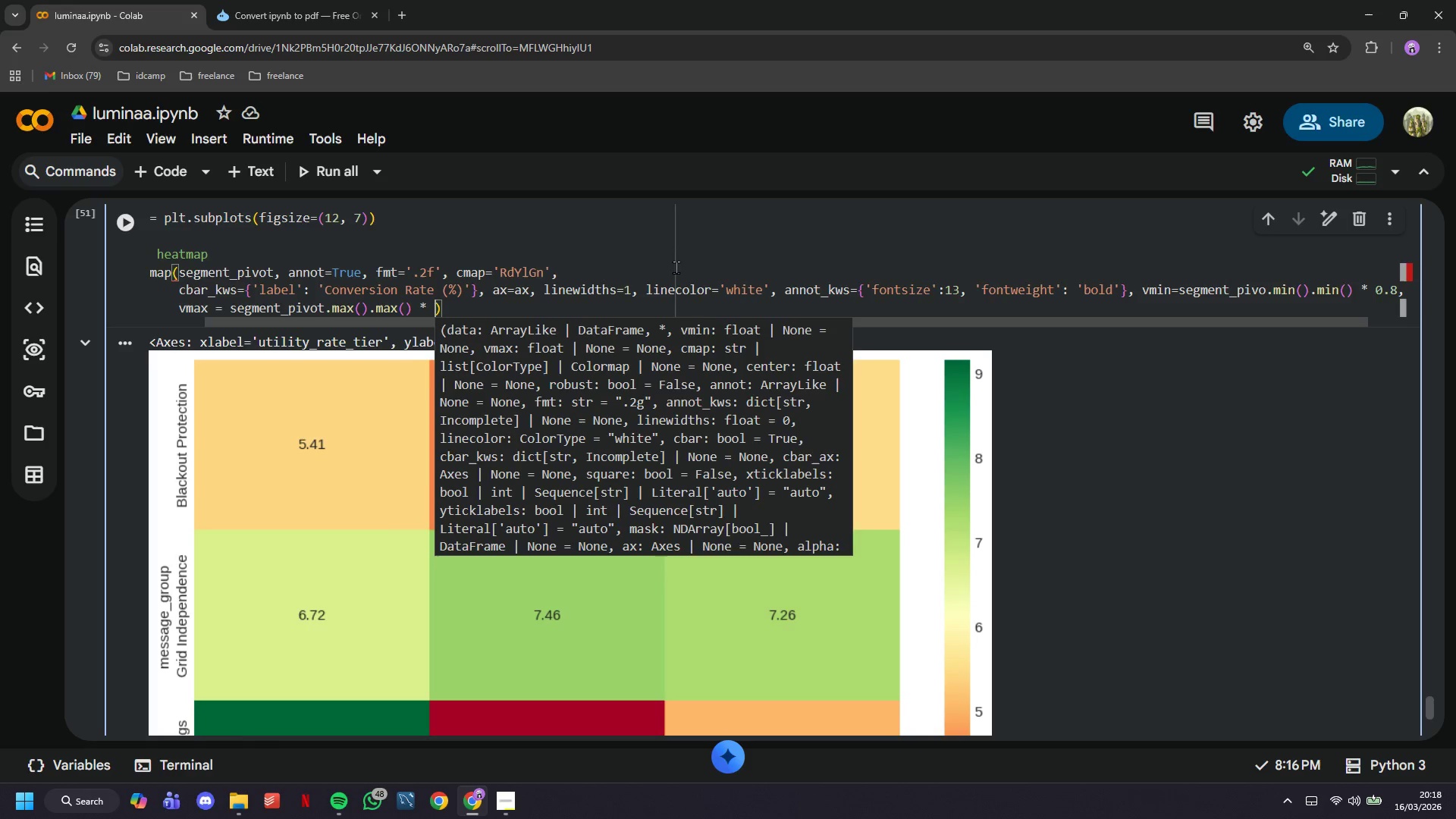 
key(Space)
 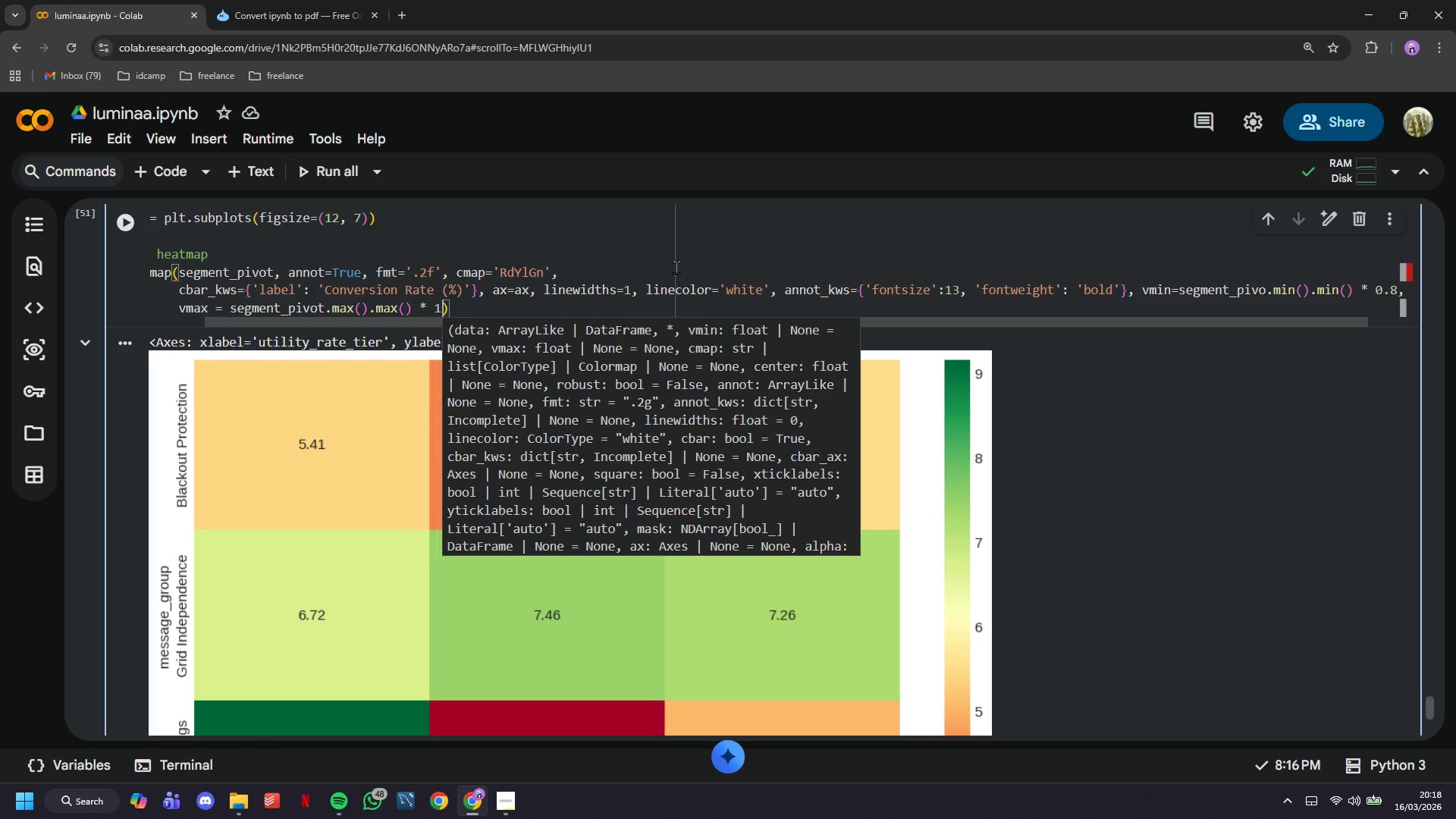 
key(1)
 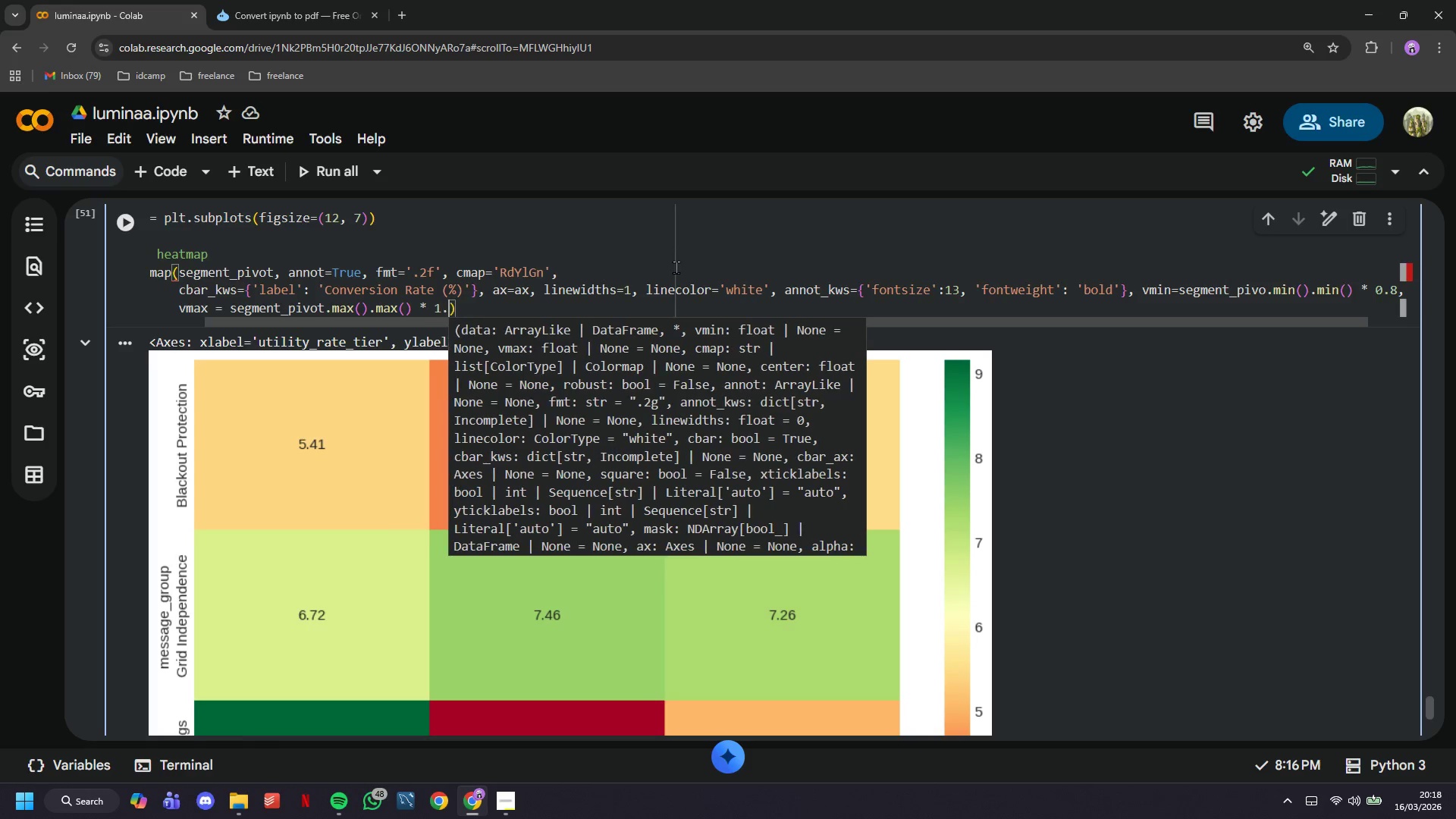 
key(Period)
 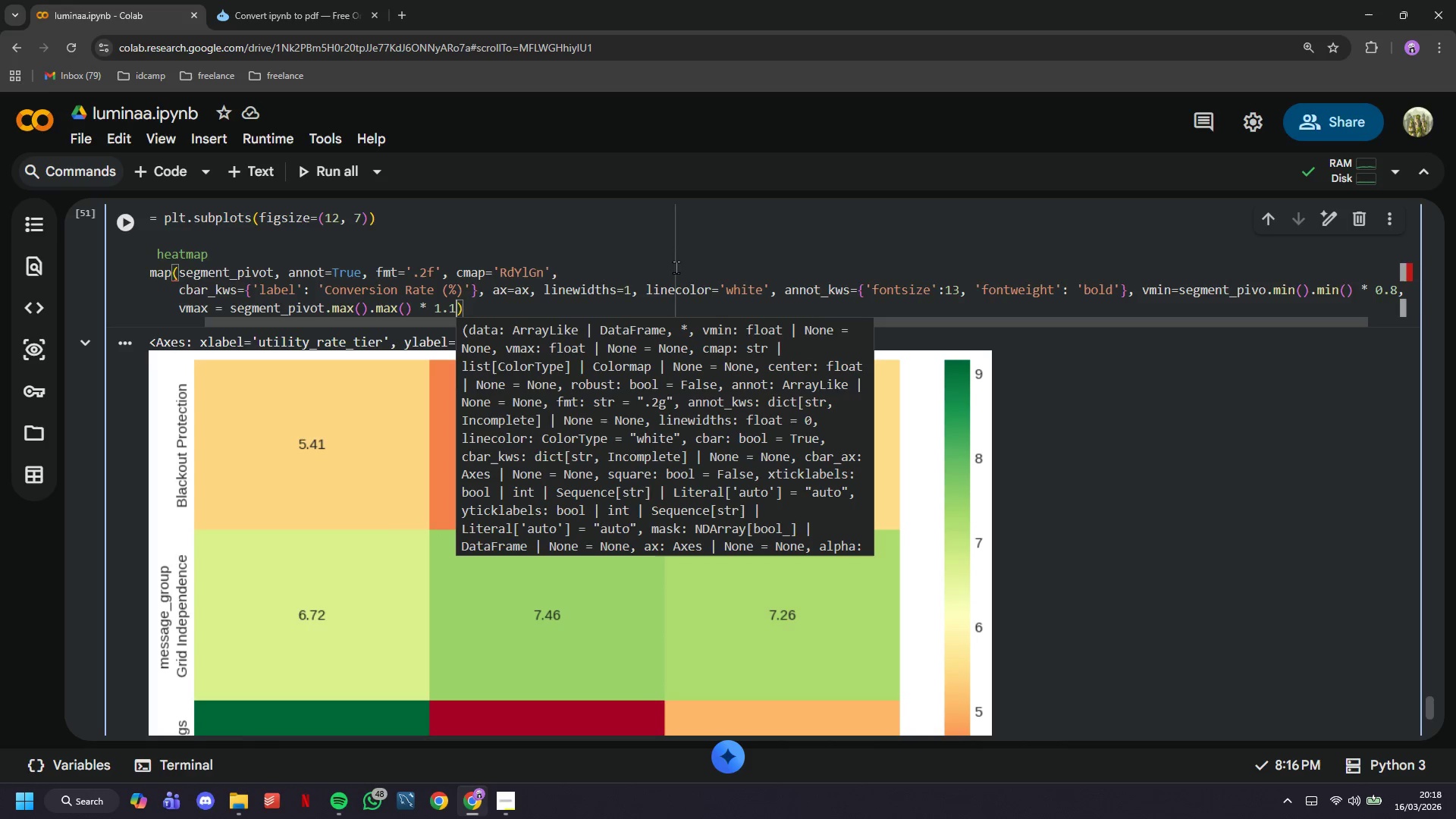 
key(1)
 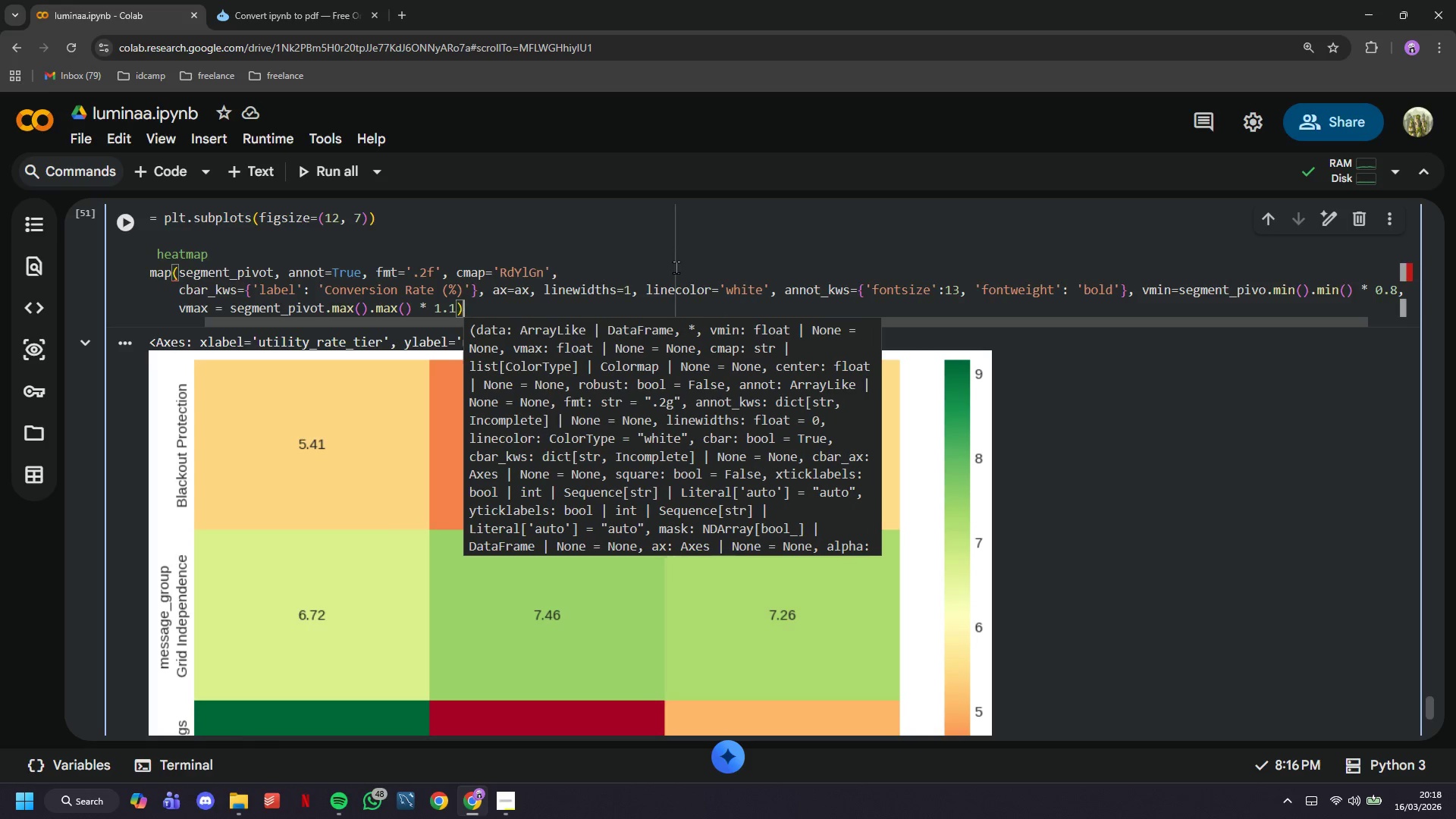 
key(ArrowRight)
 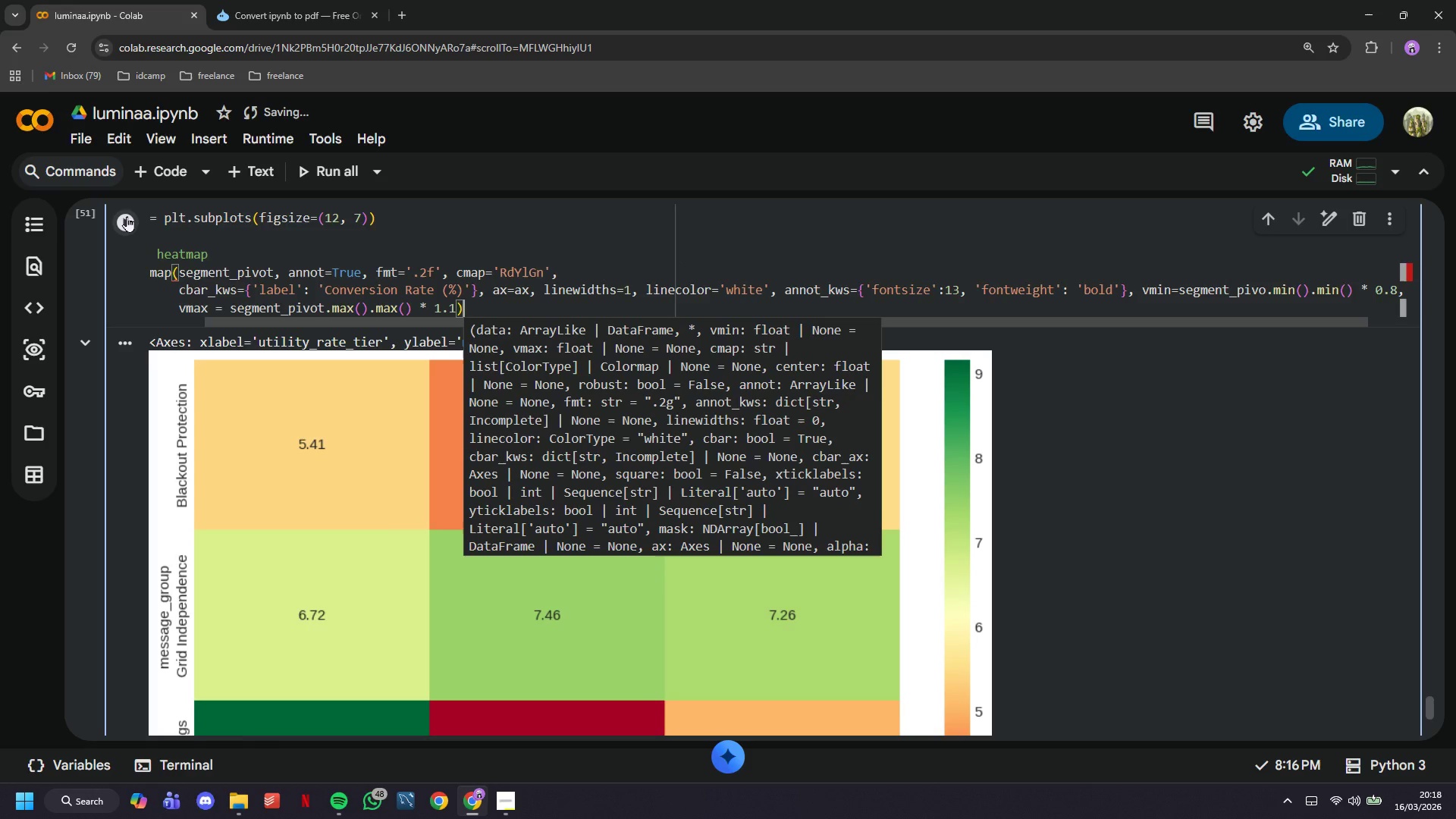 
left_click([127, 216])
 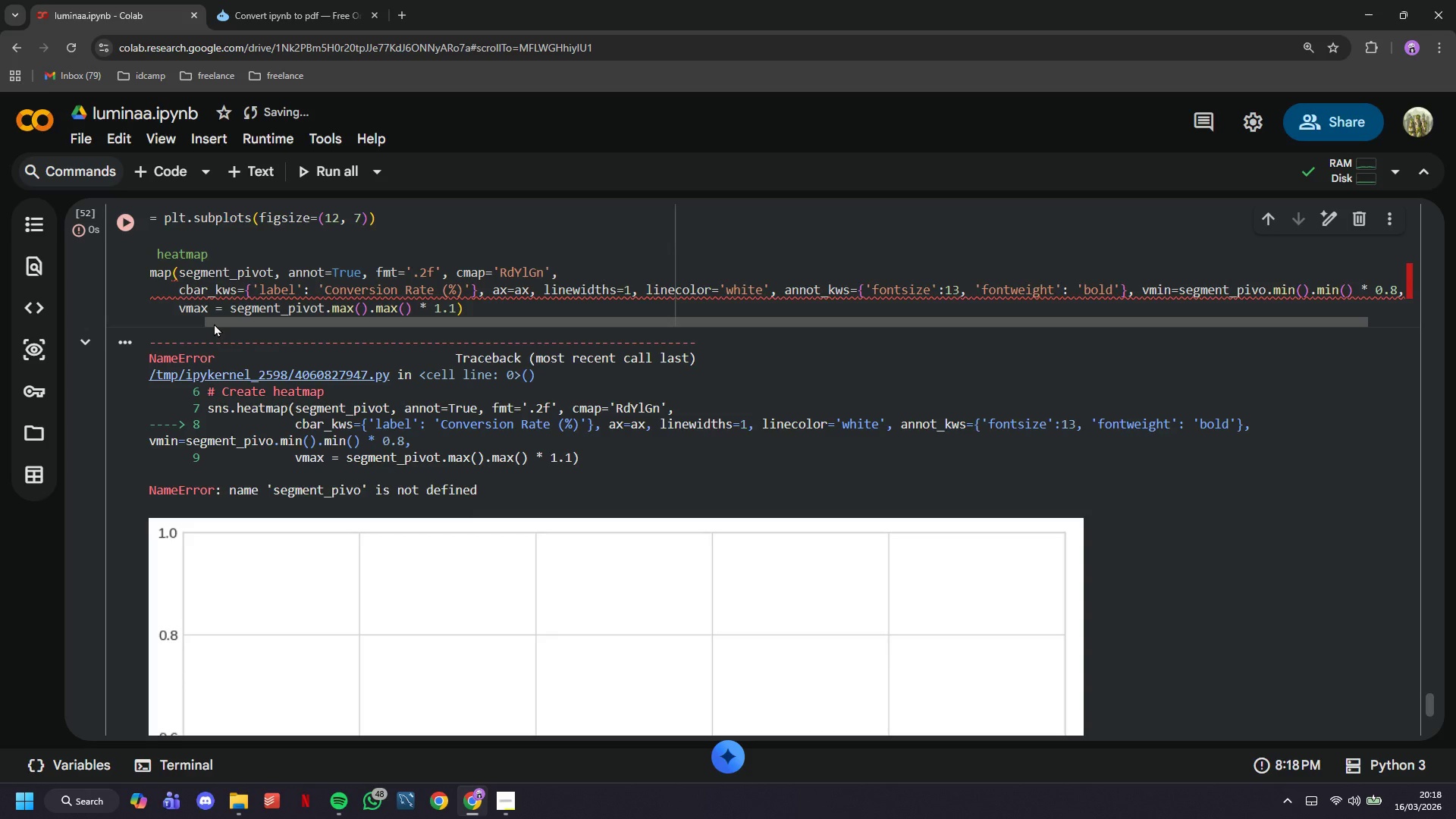 
left_click_drag(start_coordinate=[214, 323], to_coordinate=[136, 337])
 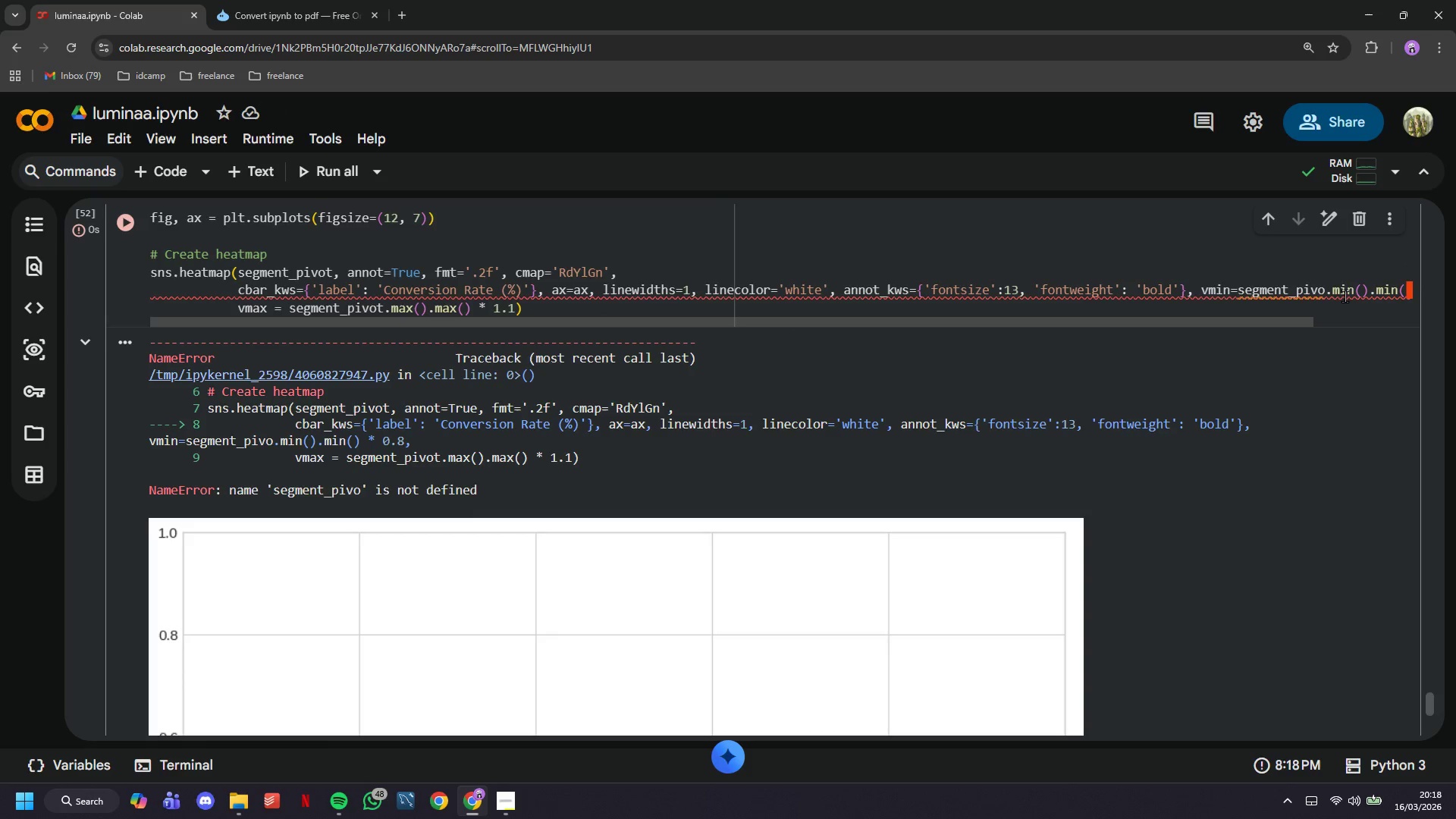 
left_click([1321, 290])
 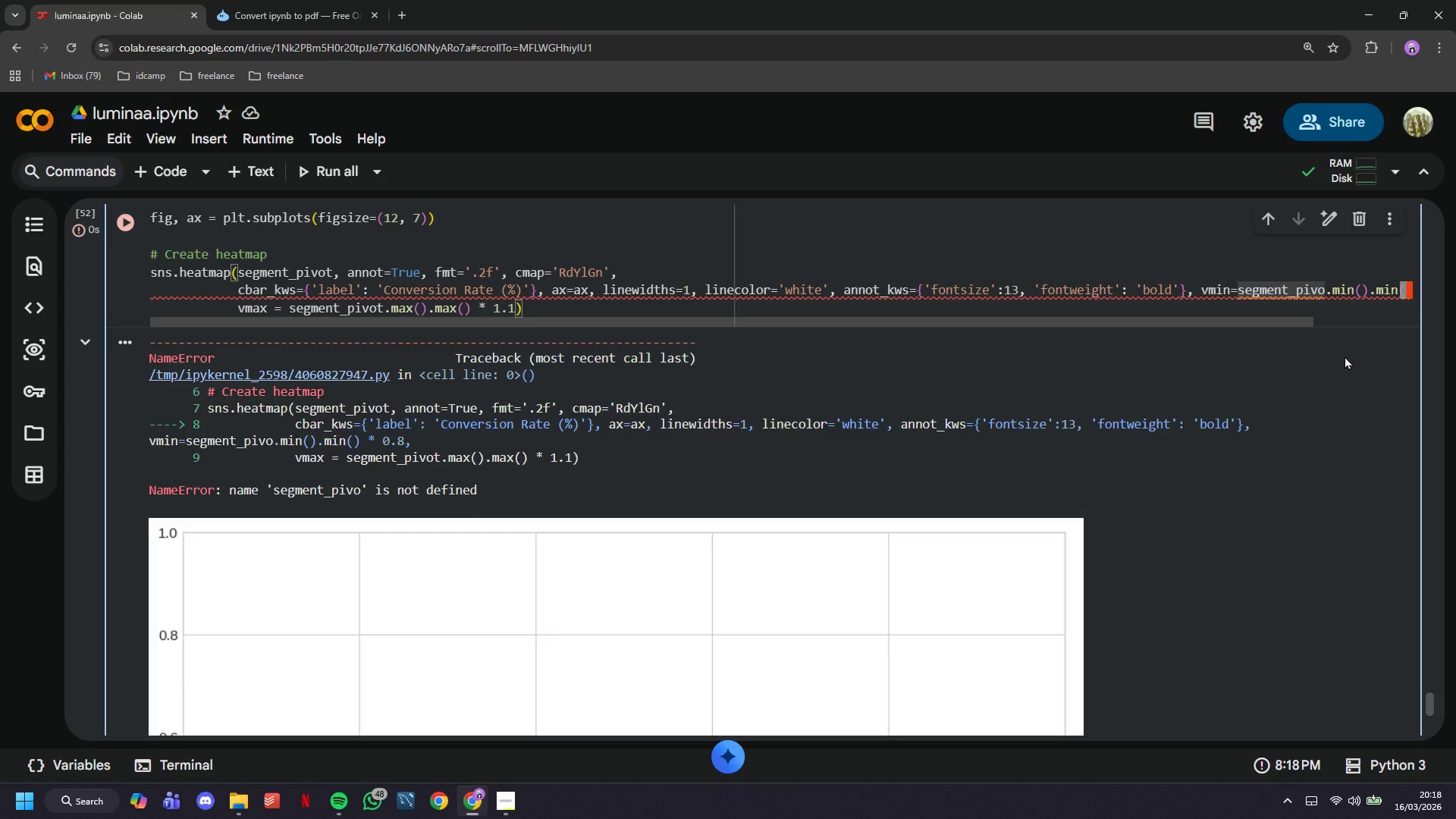 
key(ArrowRight)
 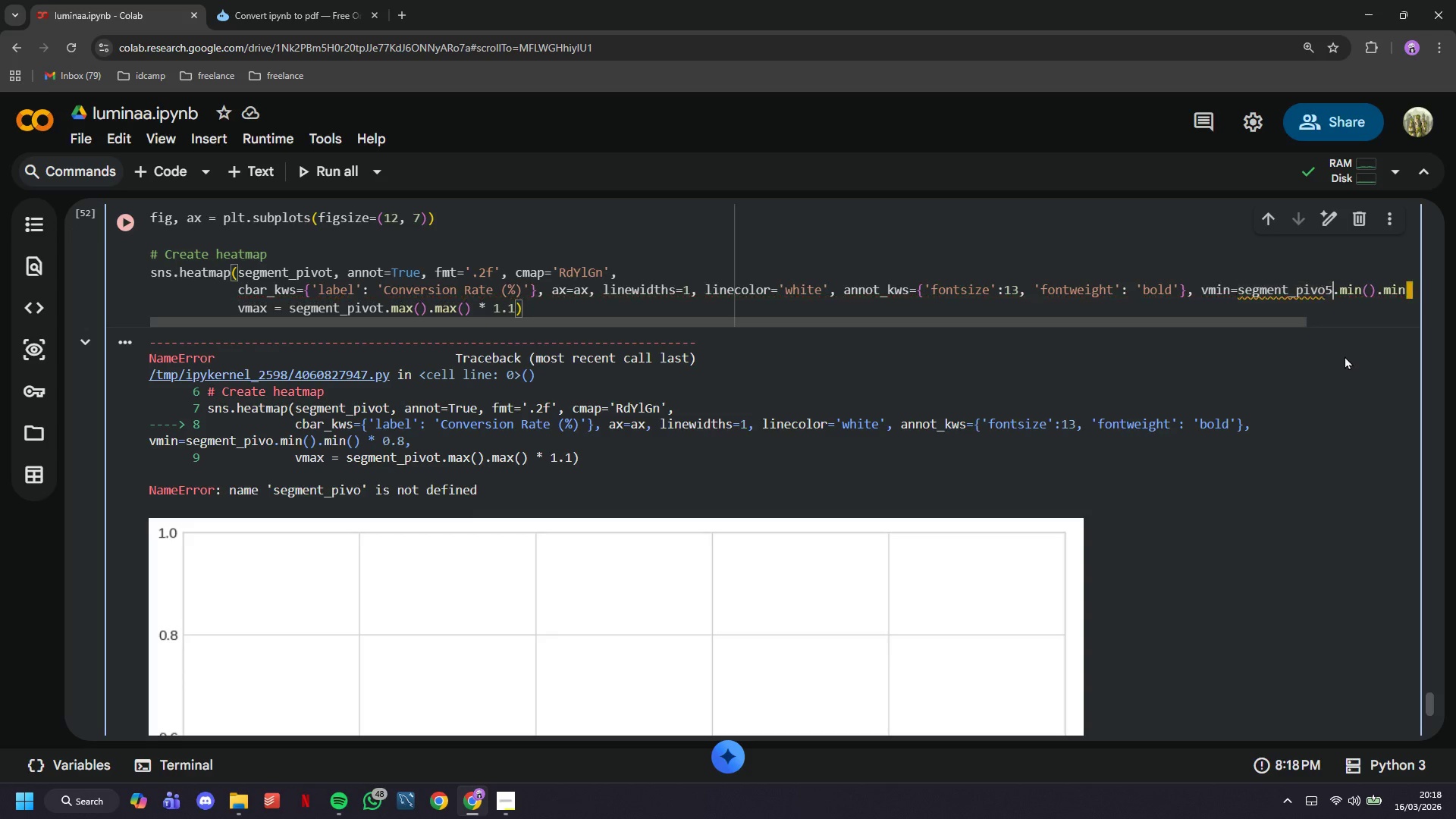 
key(5)
 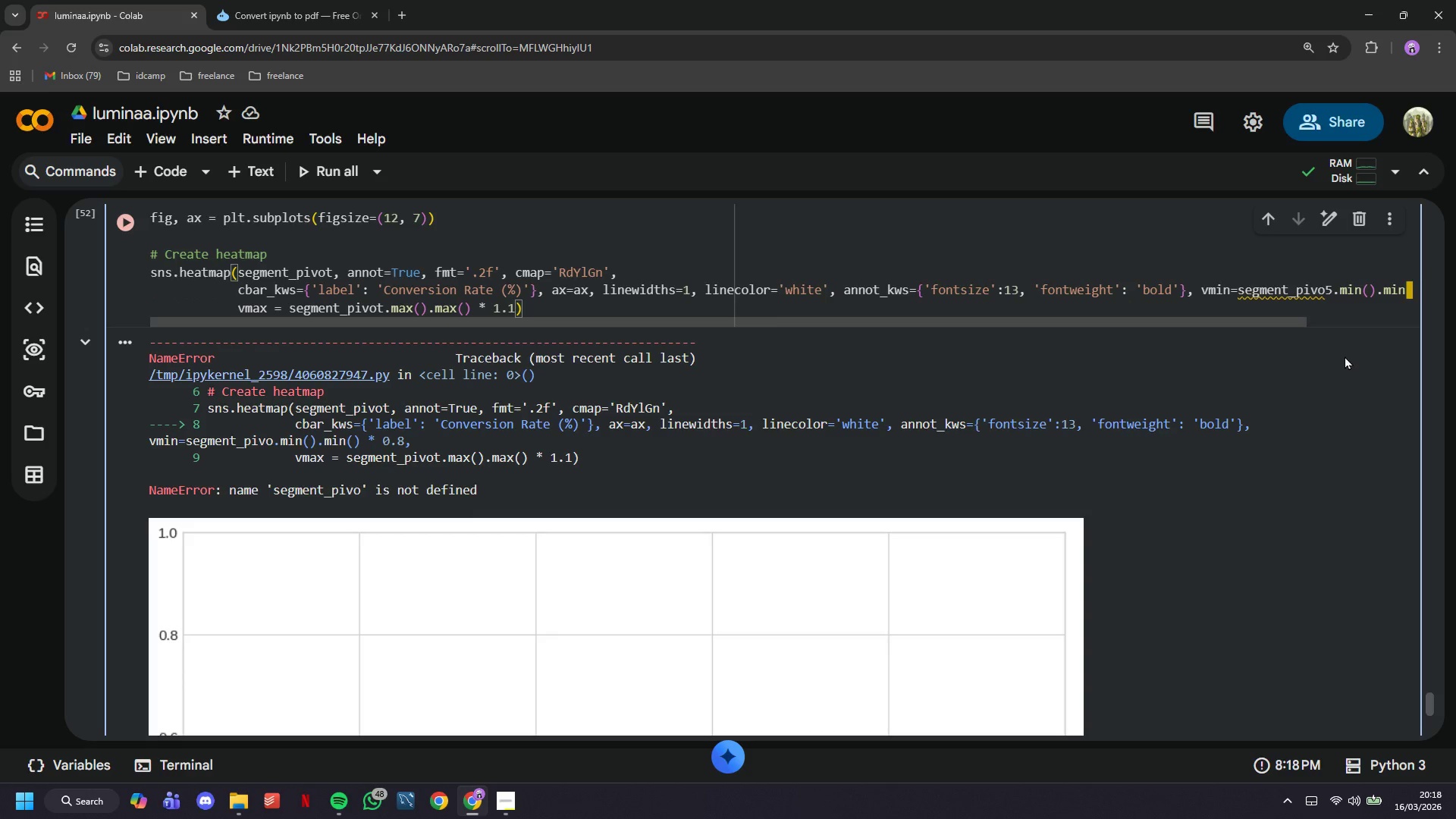 
key(Backspace)
 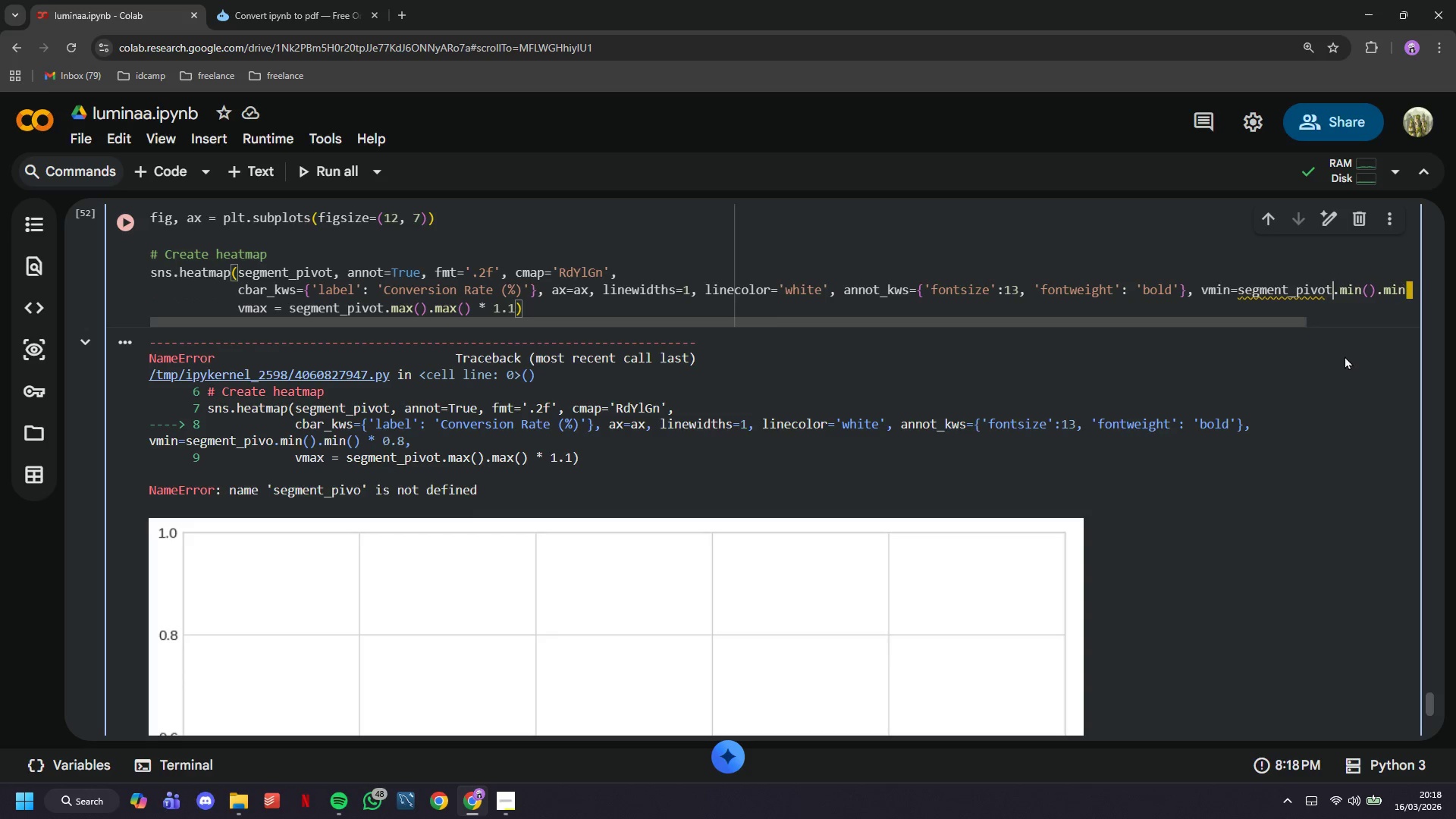 
key(T)
 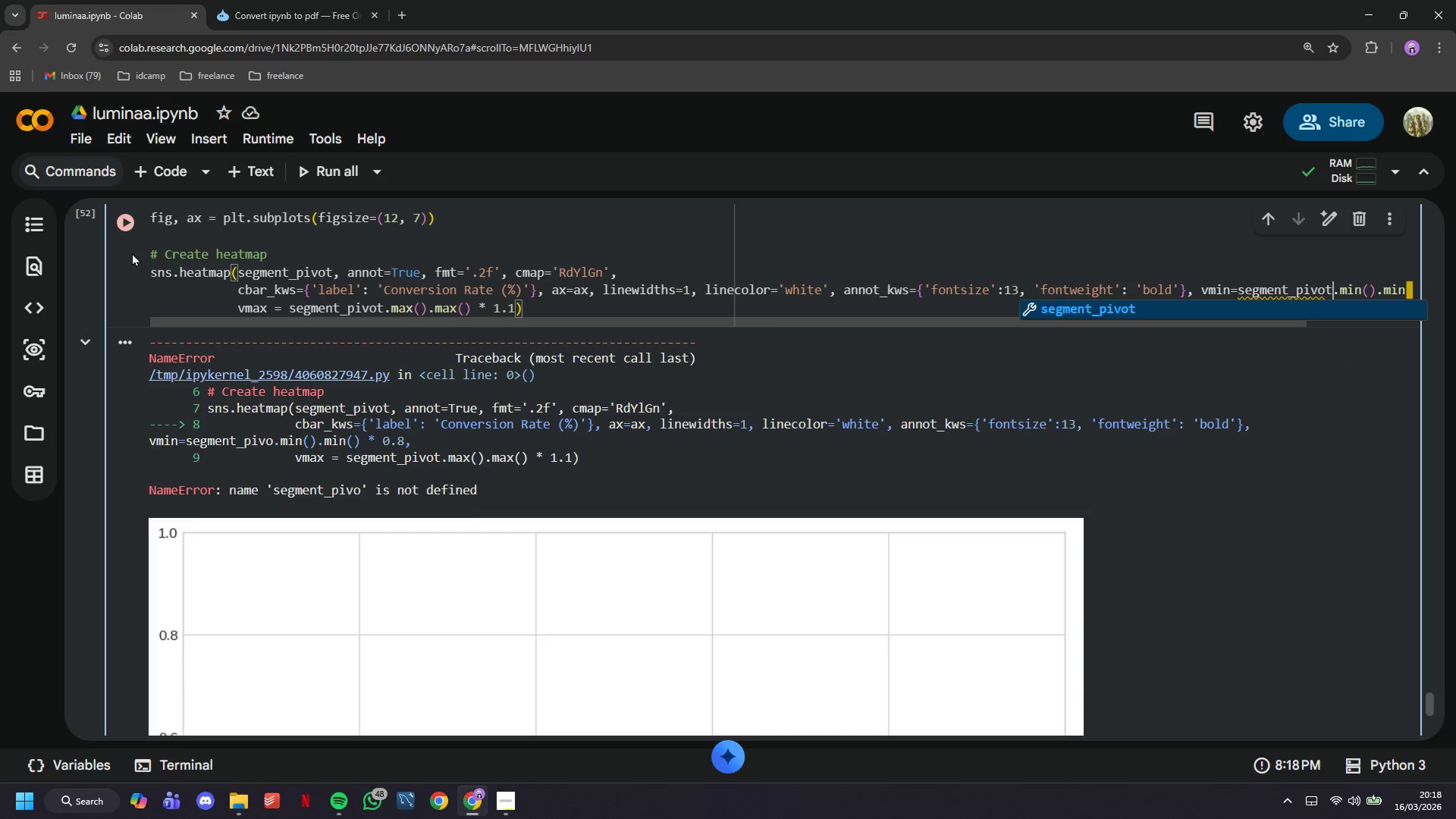 
left_click([133, 232])
 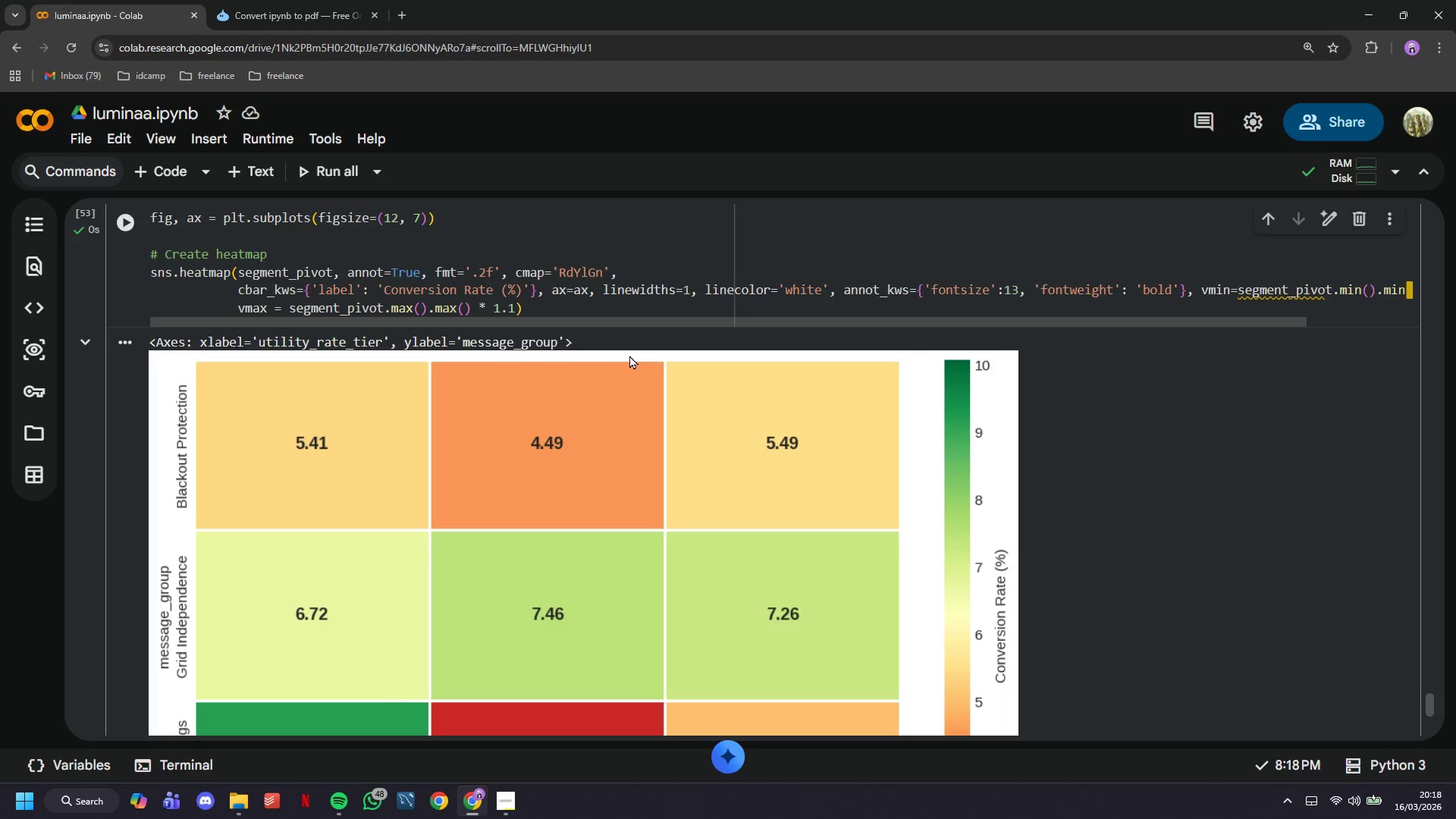 
scroll: coordinate [629, 355], scroll_direction: down, amount: 3.0
 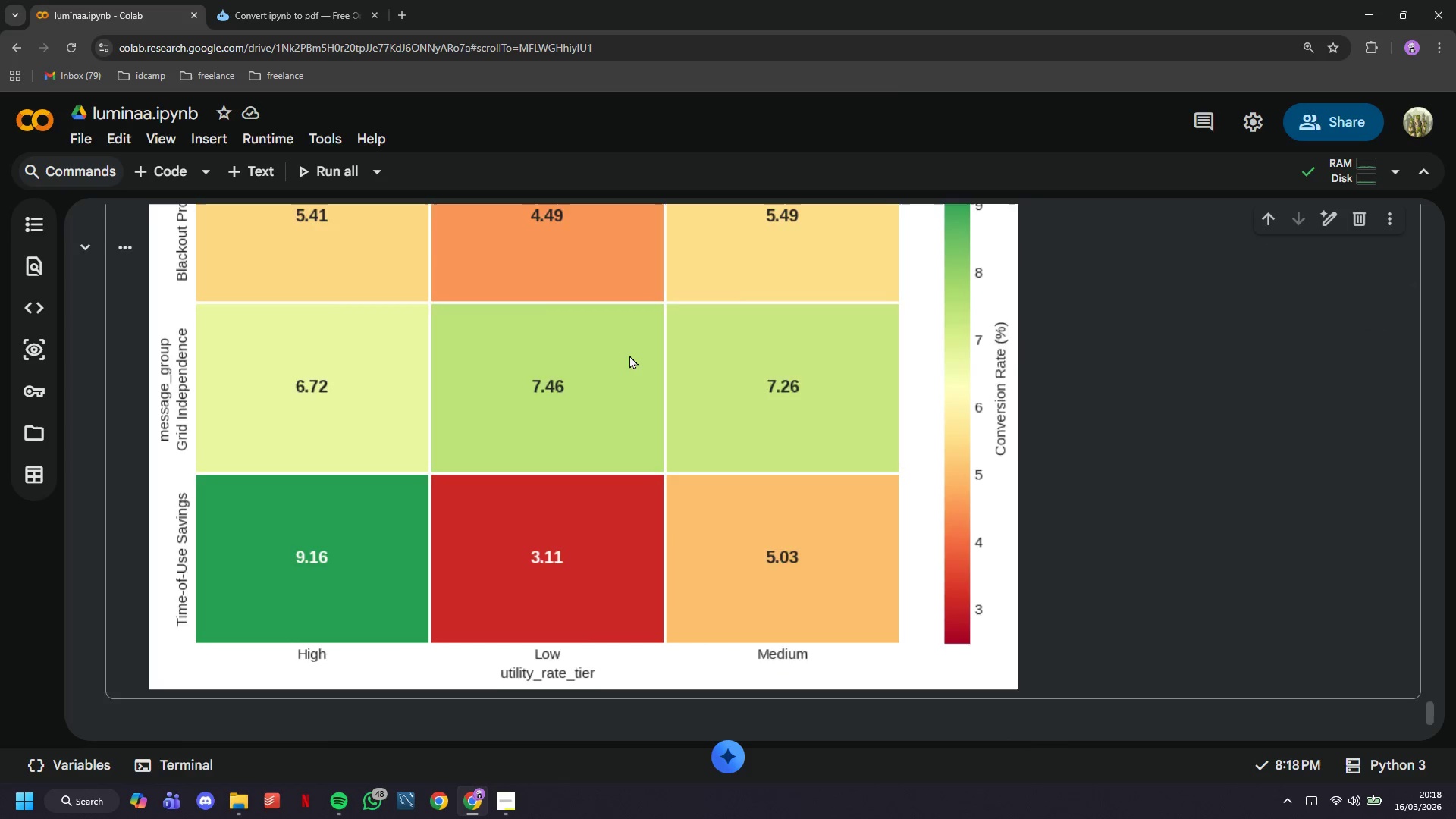 
scroll: coordinate [629, 355], scroll_direction: up, amount: 3.0
 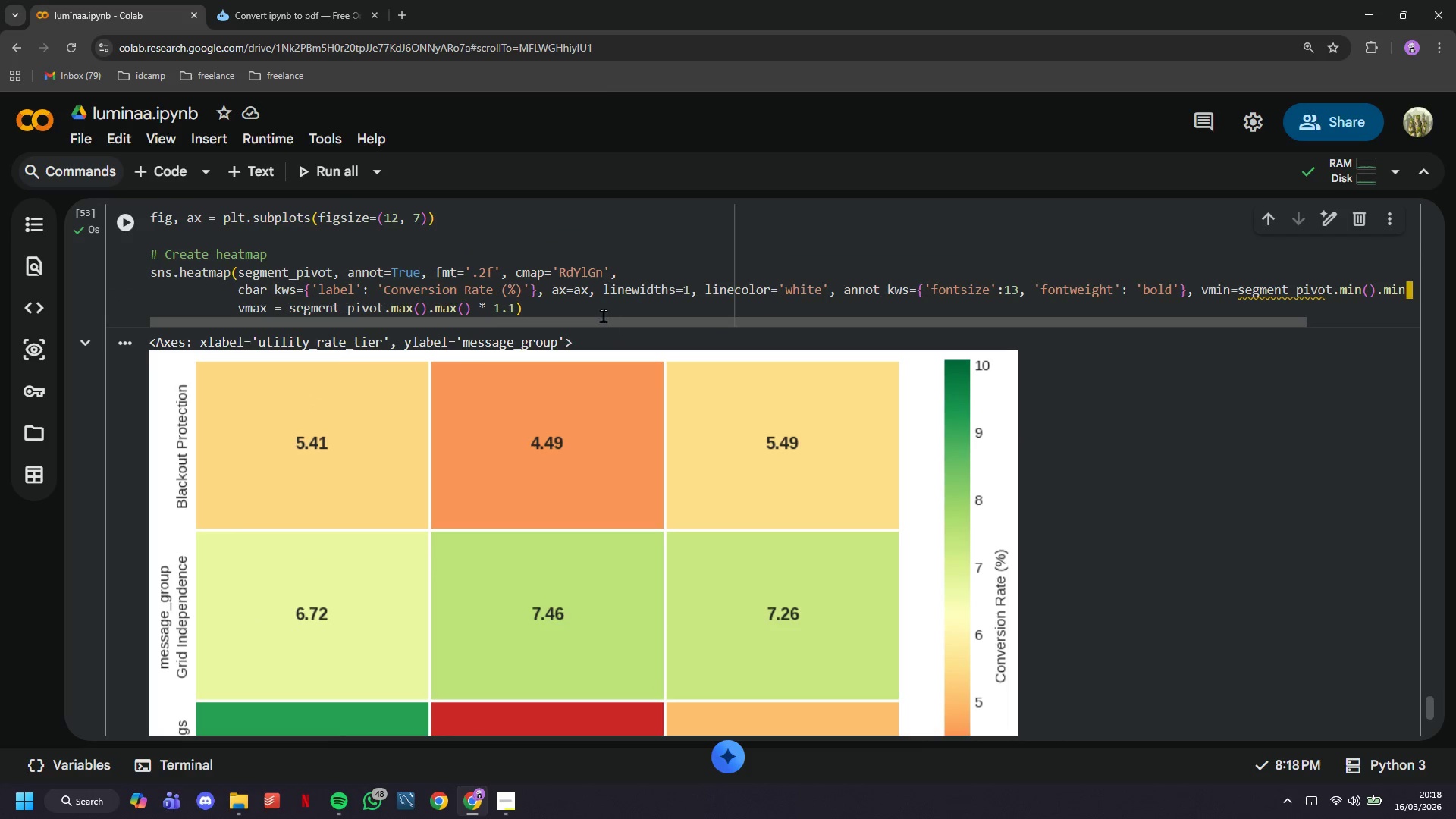 
left_click([601, 309])
 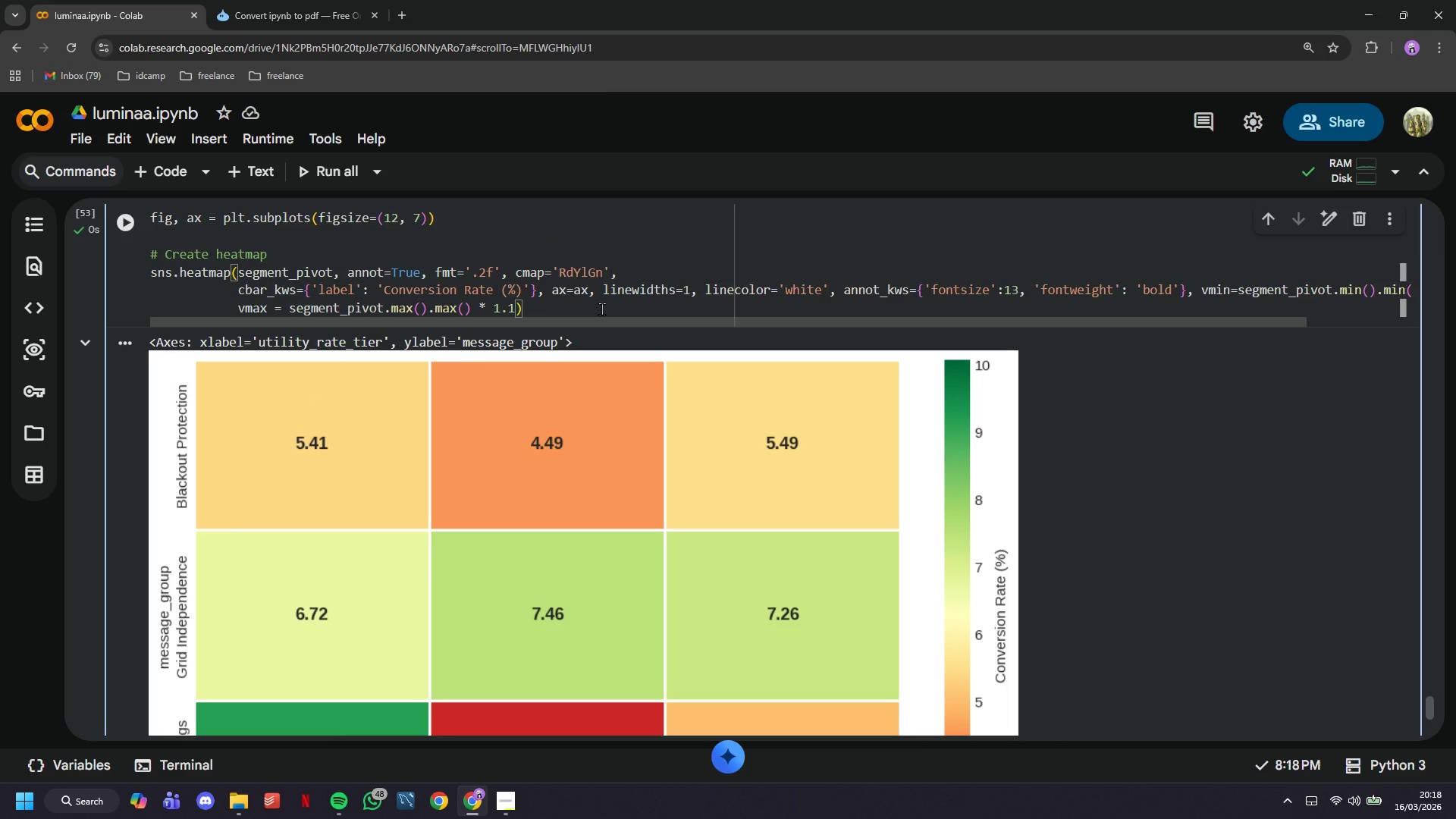 
key(Enter)
 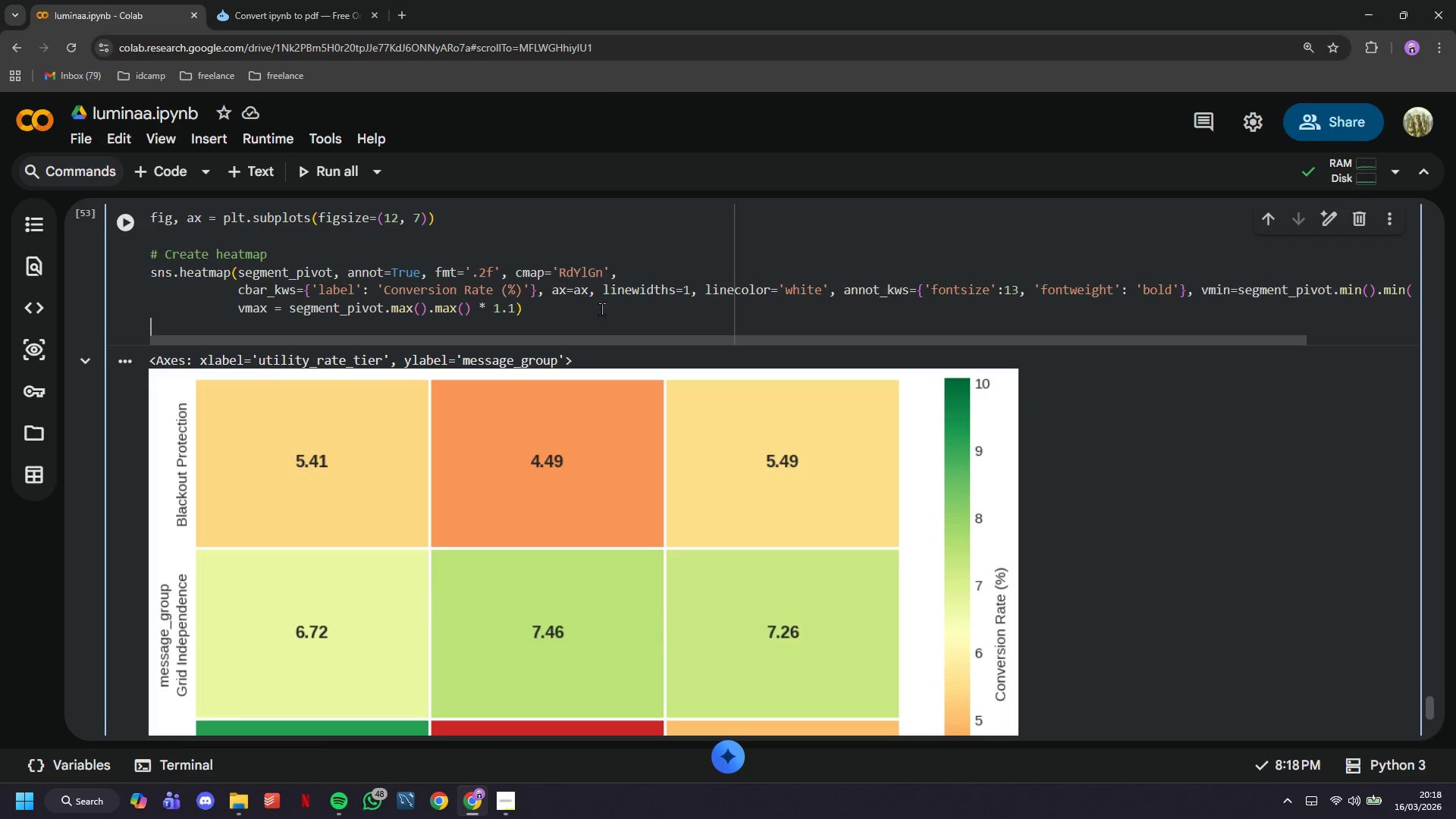 
key(Enter)
 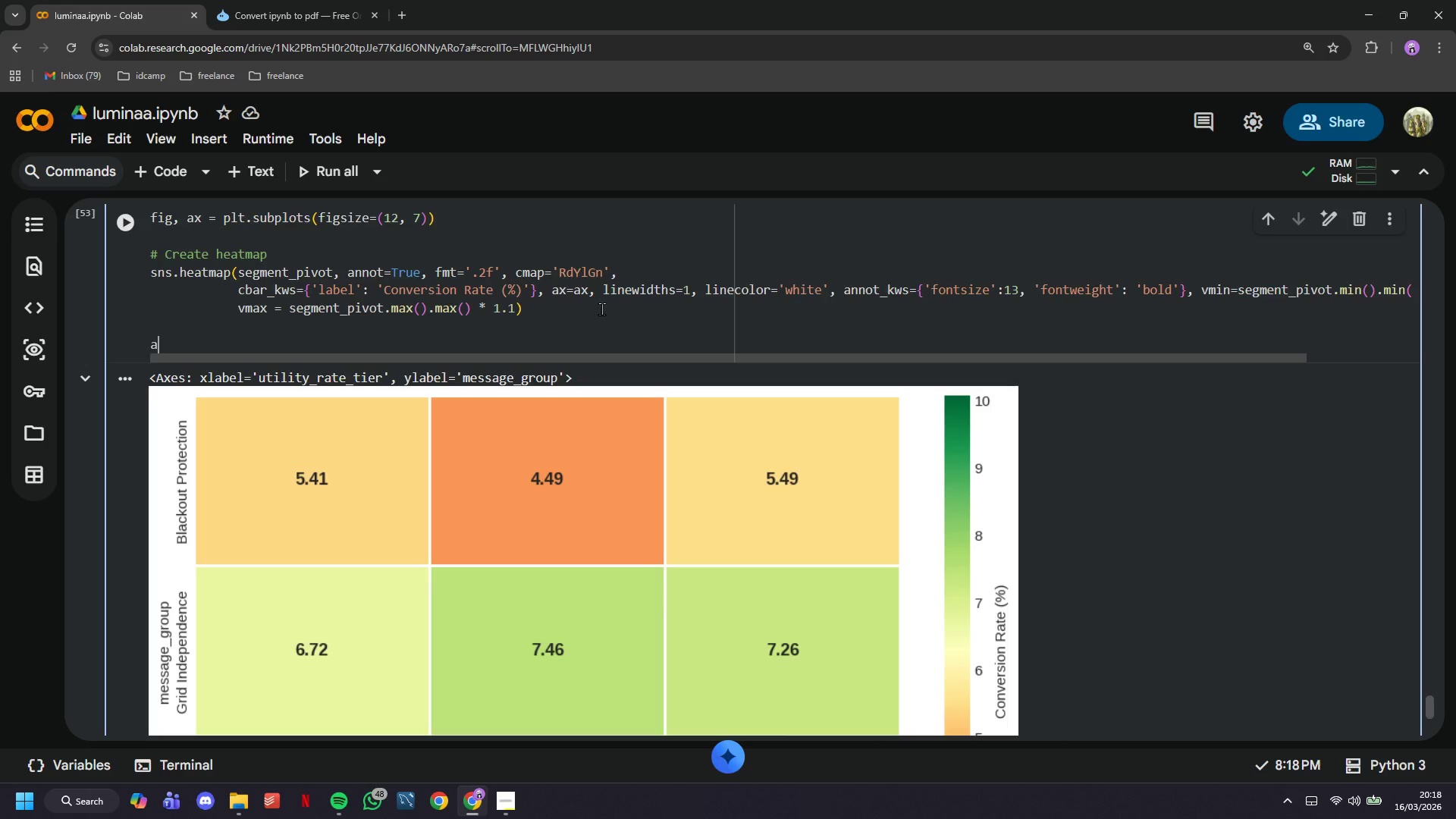 
type(ax.set_title('Conversion Rate Heatmap: Message Strategy x Utility Rare Tier)
 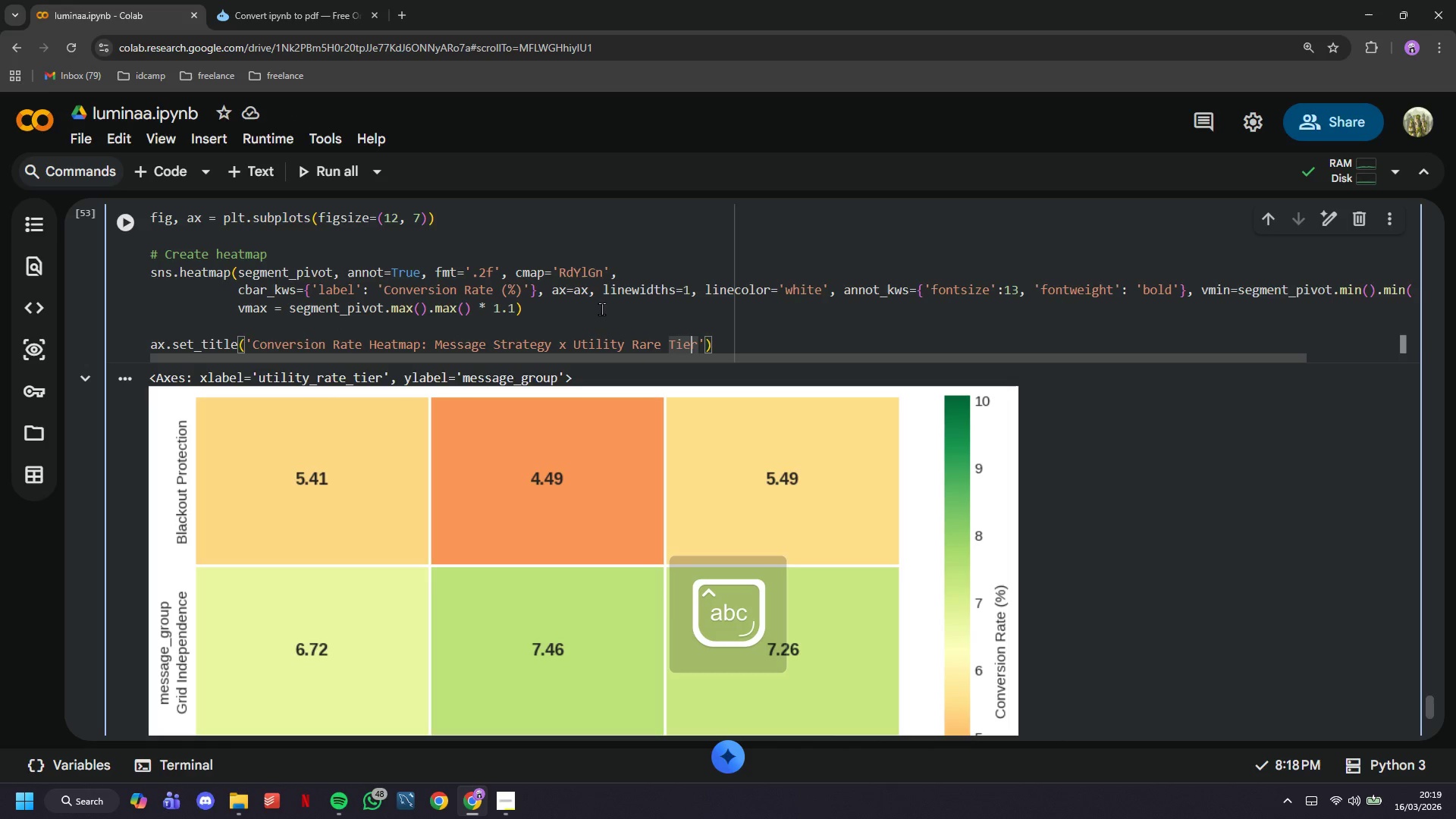 
 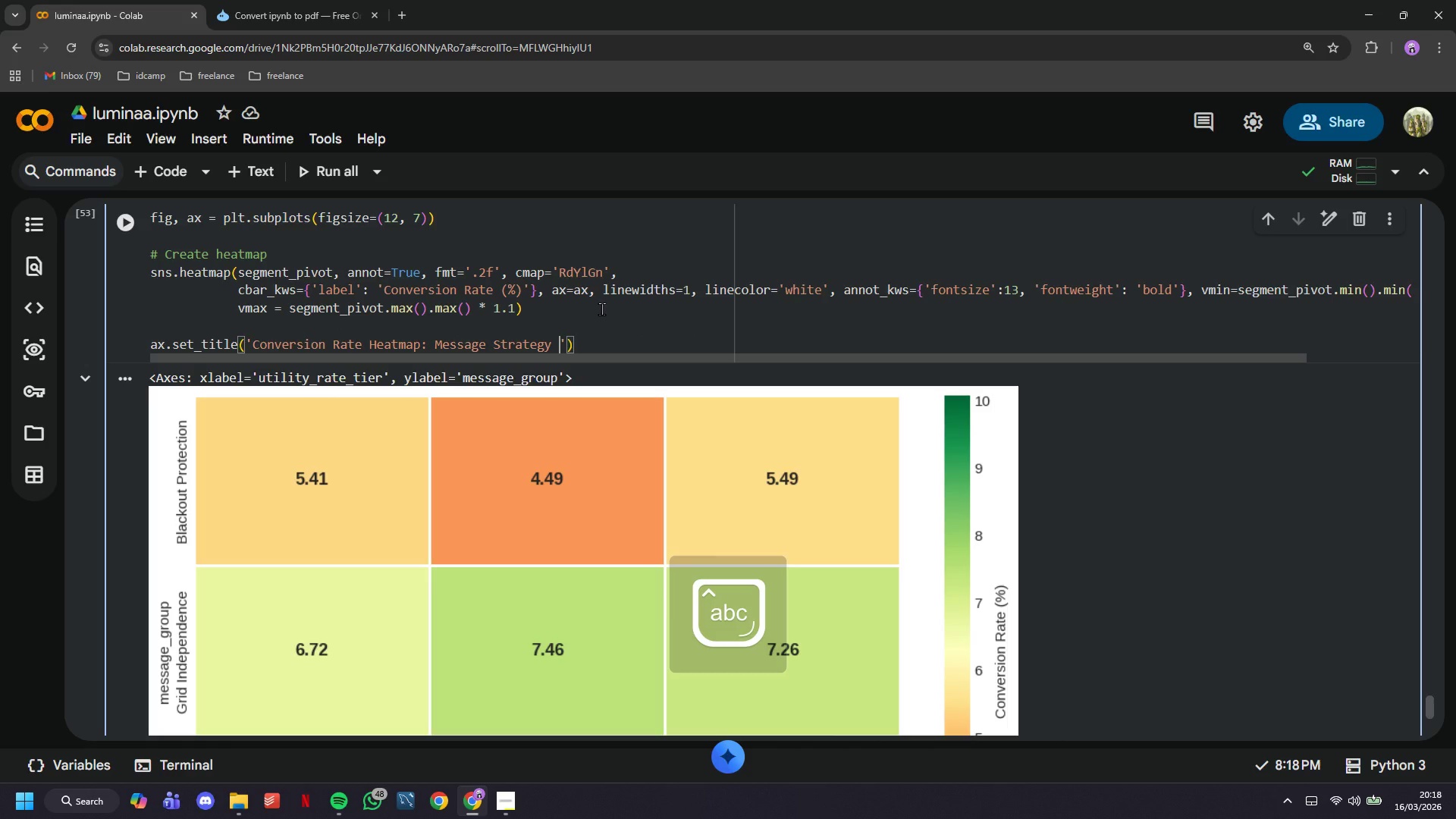 
hold_key(key=ArrowLeft, duration=0.61)
 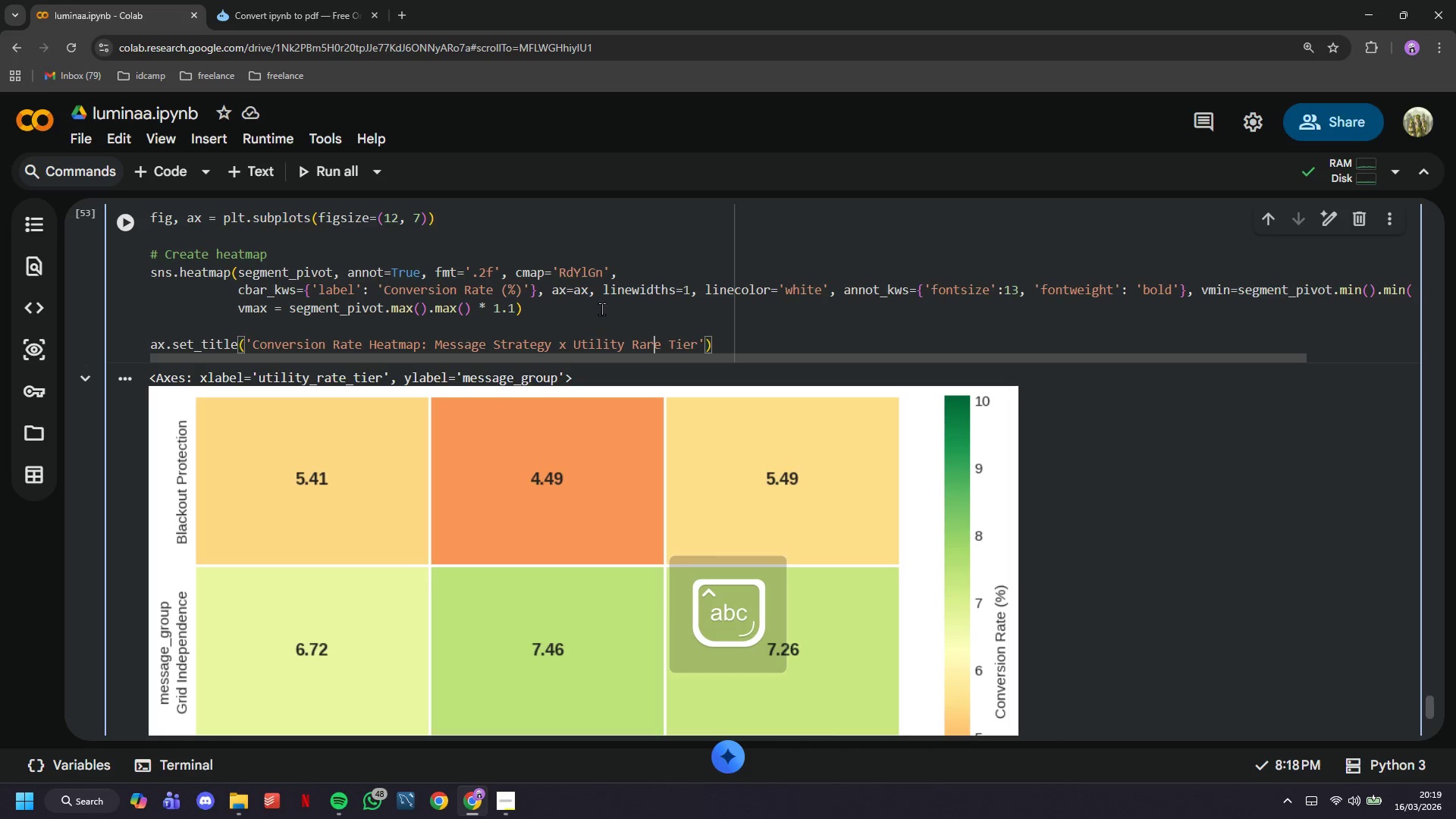 
key(ArrowLeft)
 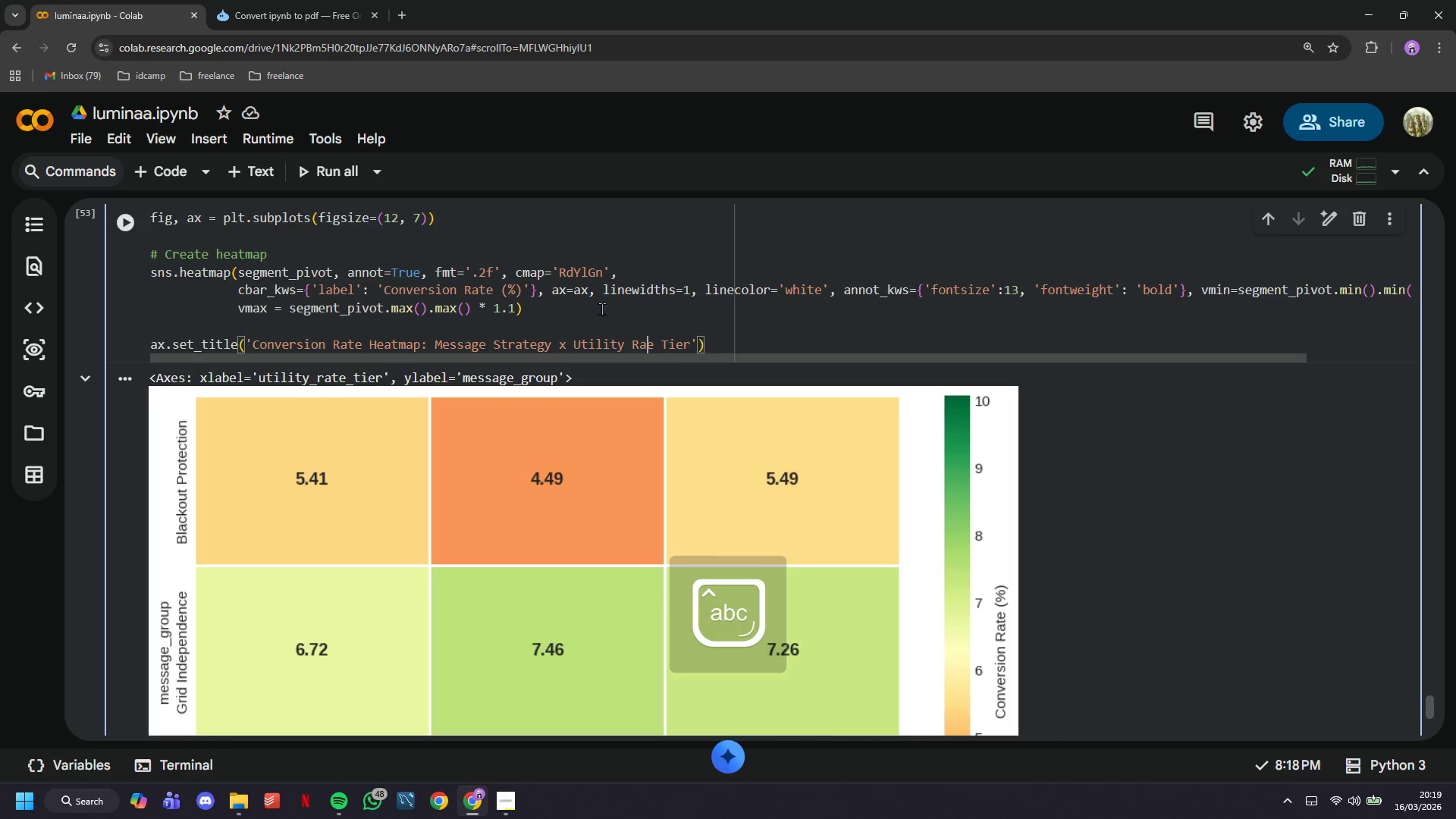 
key(Backspace)
 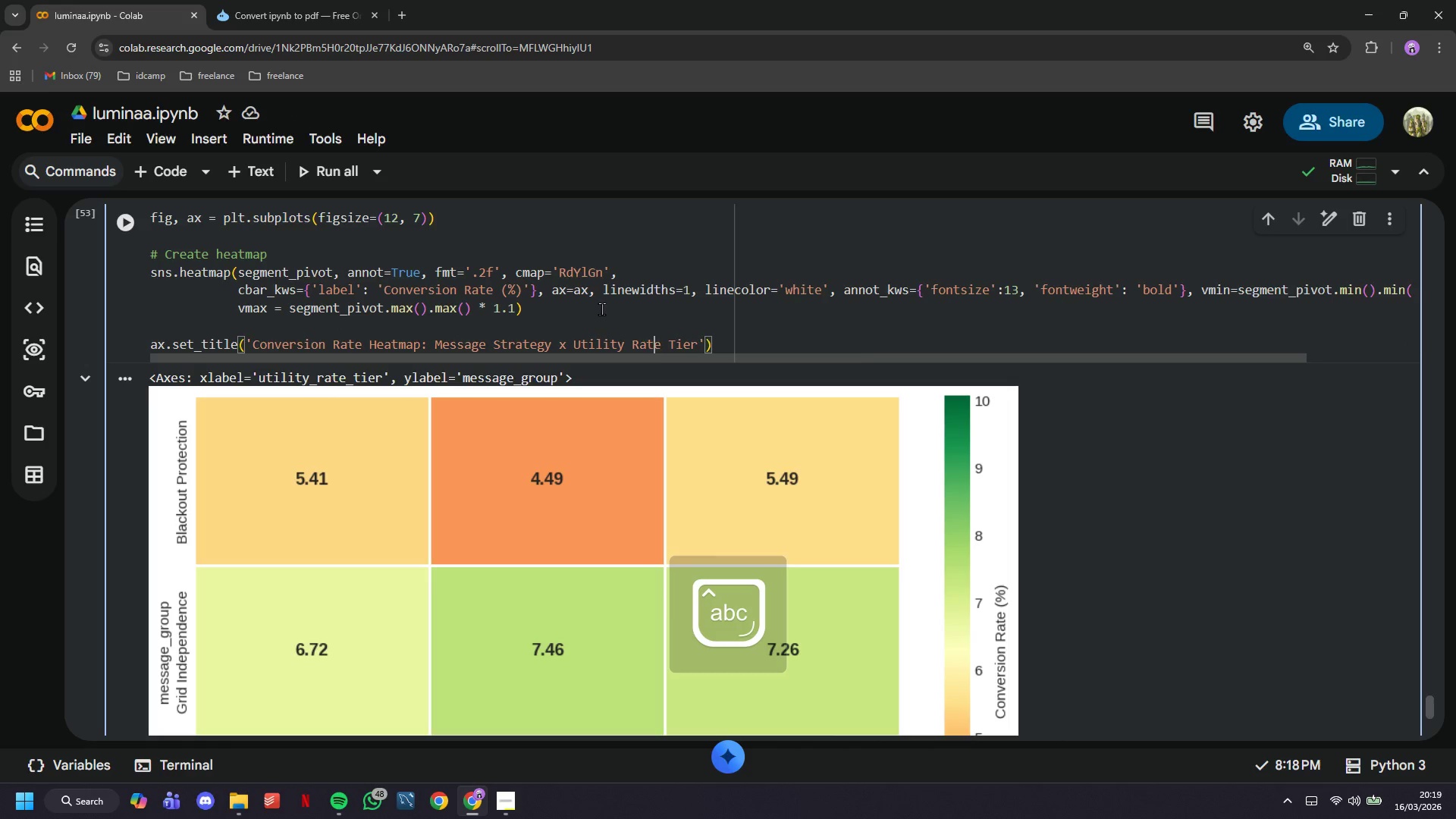 
key(T)
 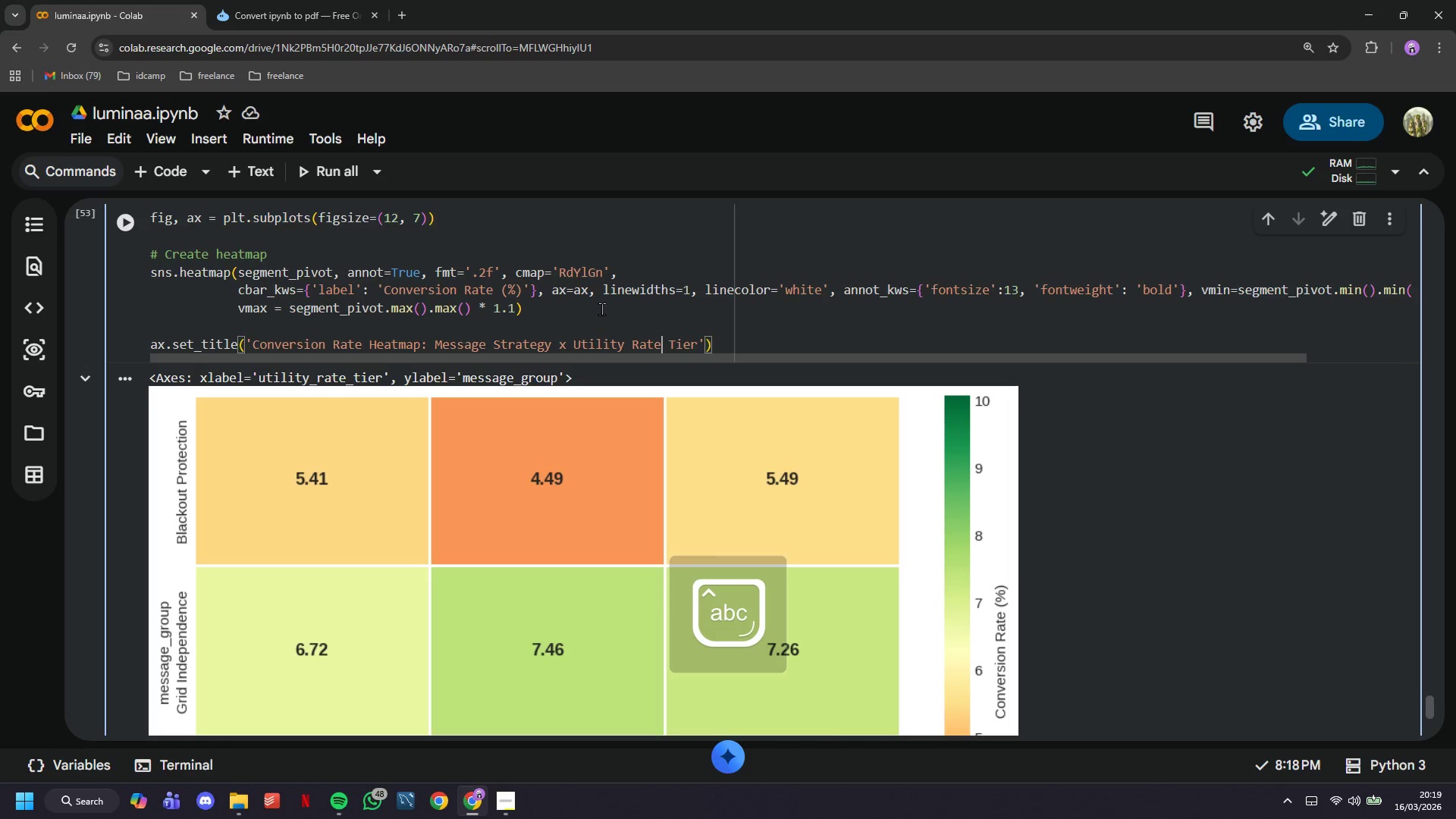 
hold_key(key=ArrowRight, duration=0.61)
 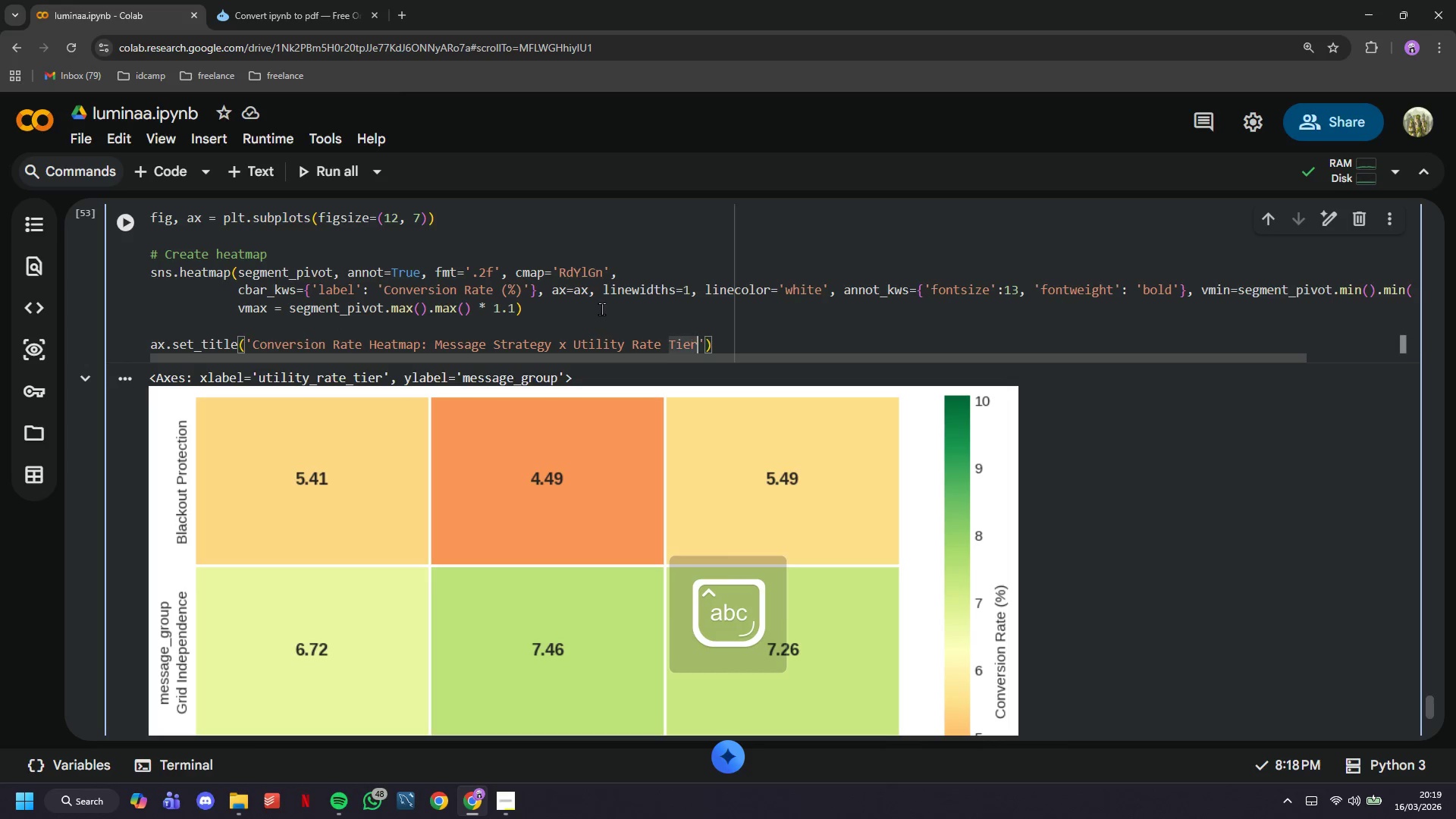 
key(ArrowRight)
 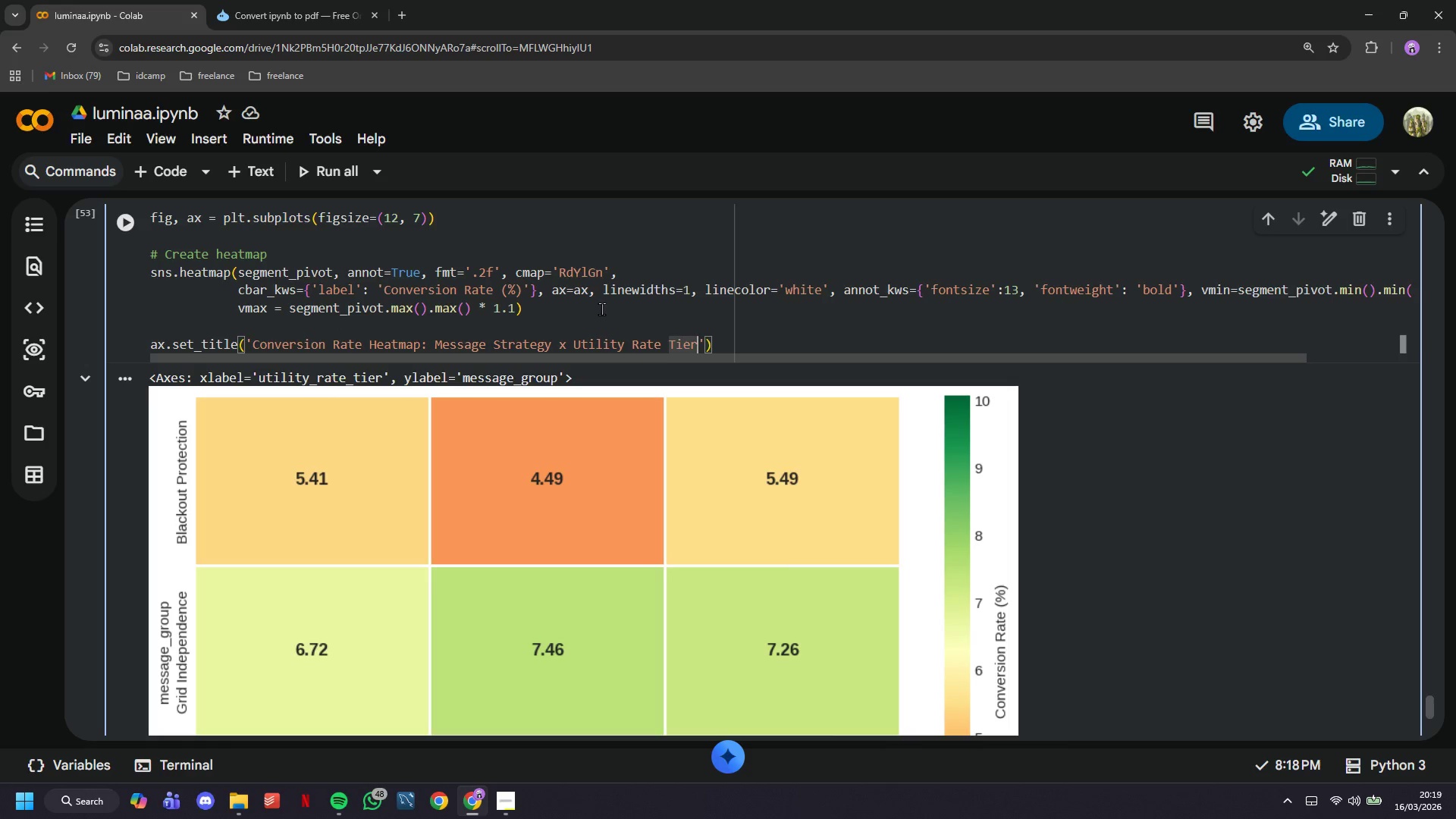 
key(ArrowRight)
 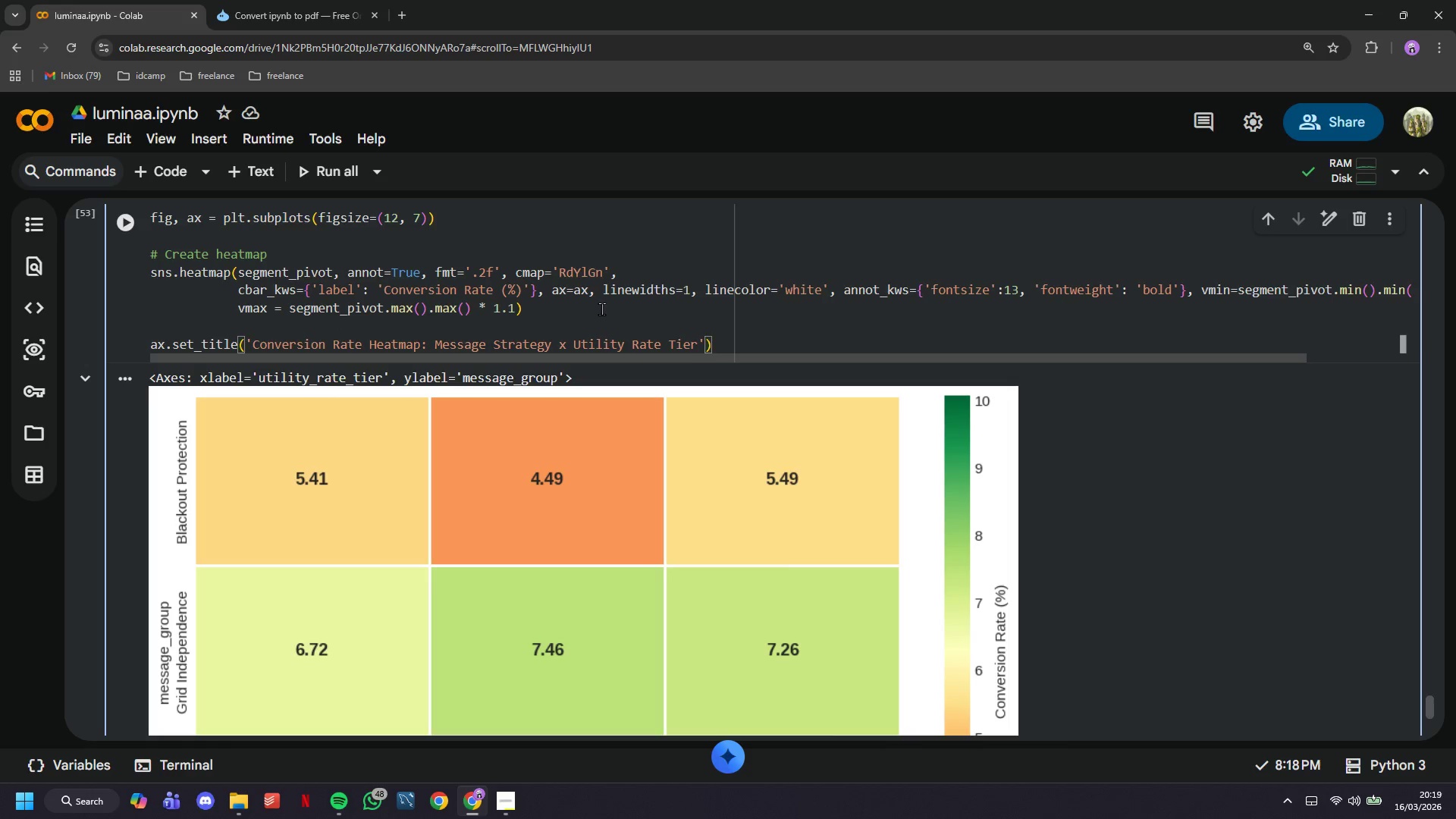 
type( + 'Darker Green)
 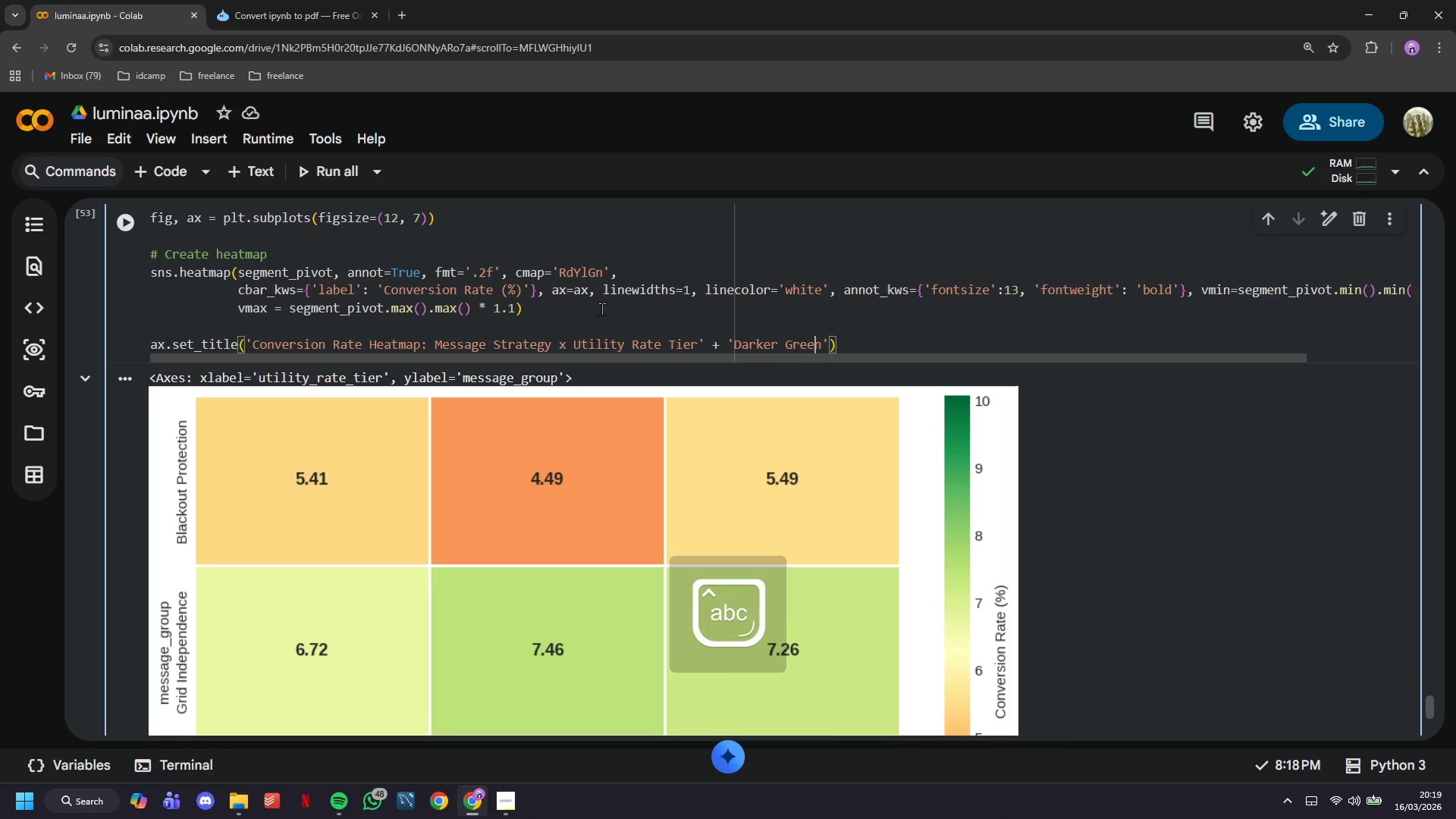 
 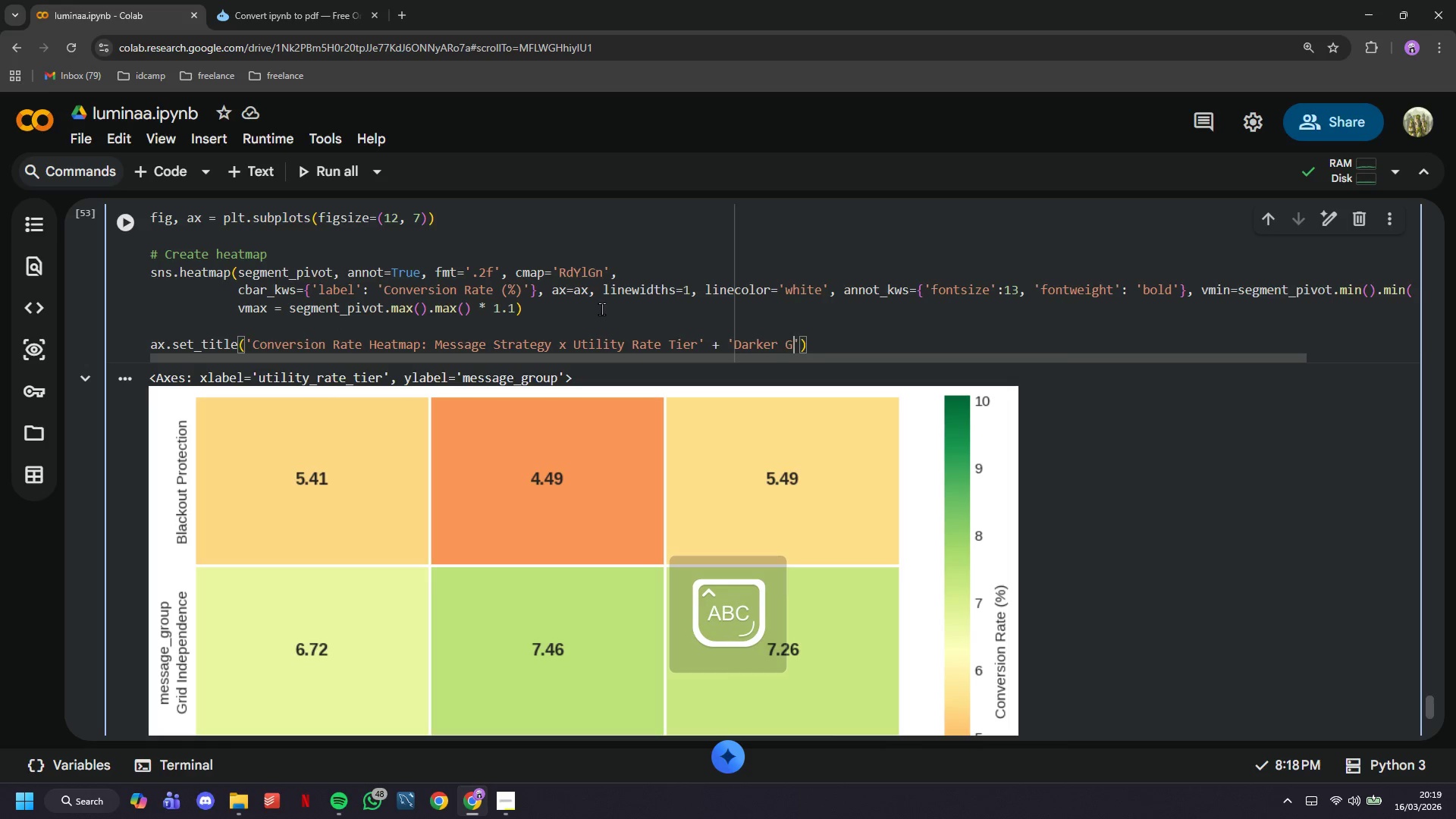 
hold_key(key=ArrowLeft, duration=0.78)
 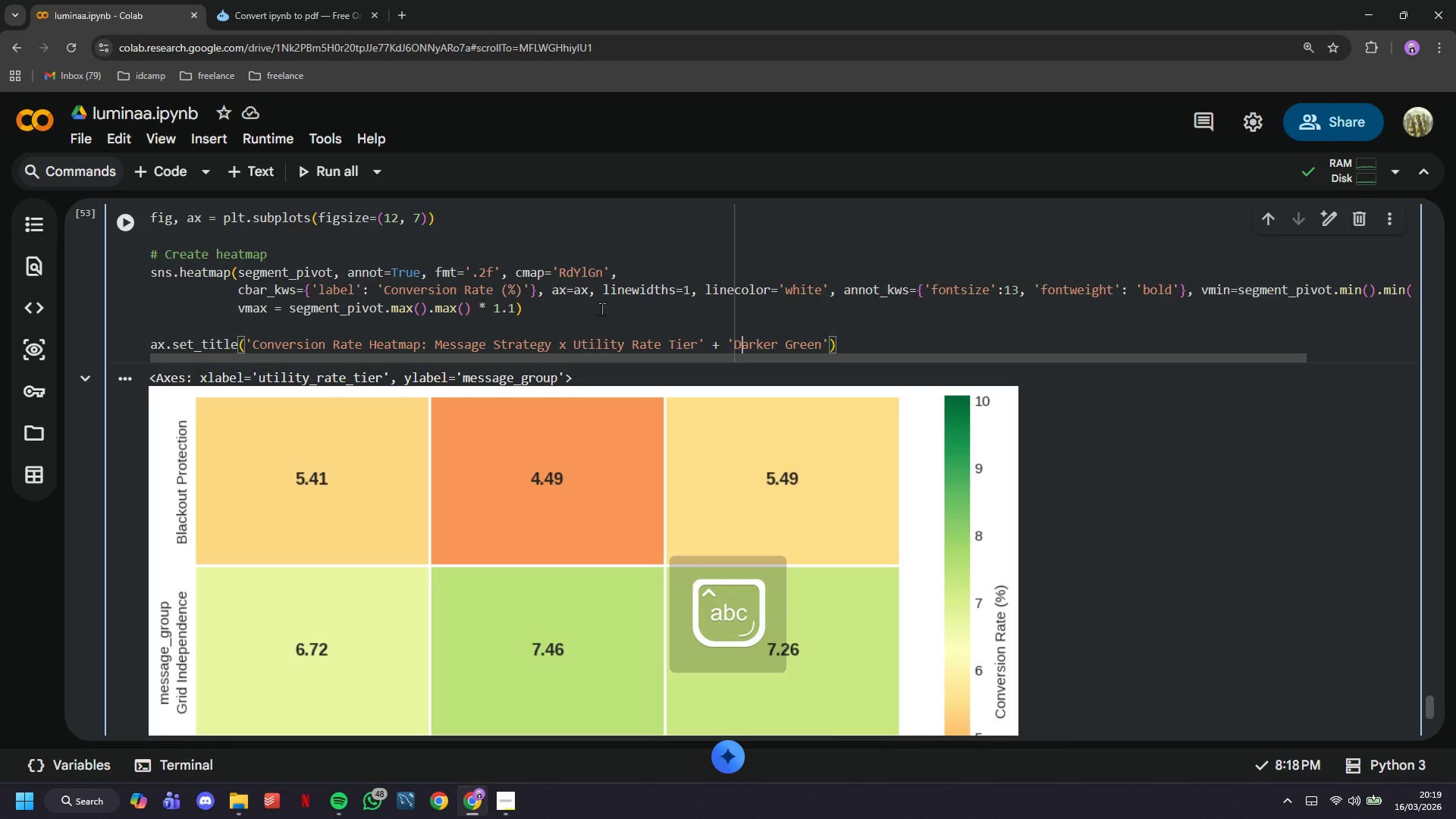 
key(ArrowLeft)
 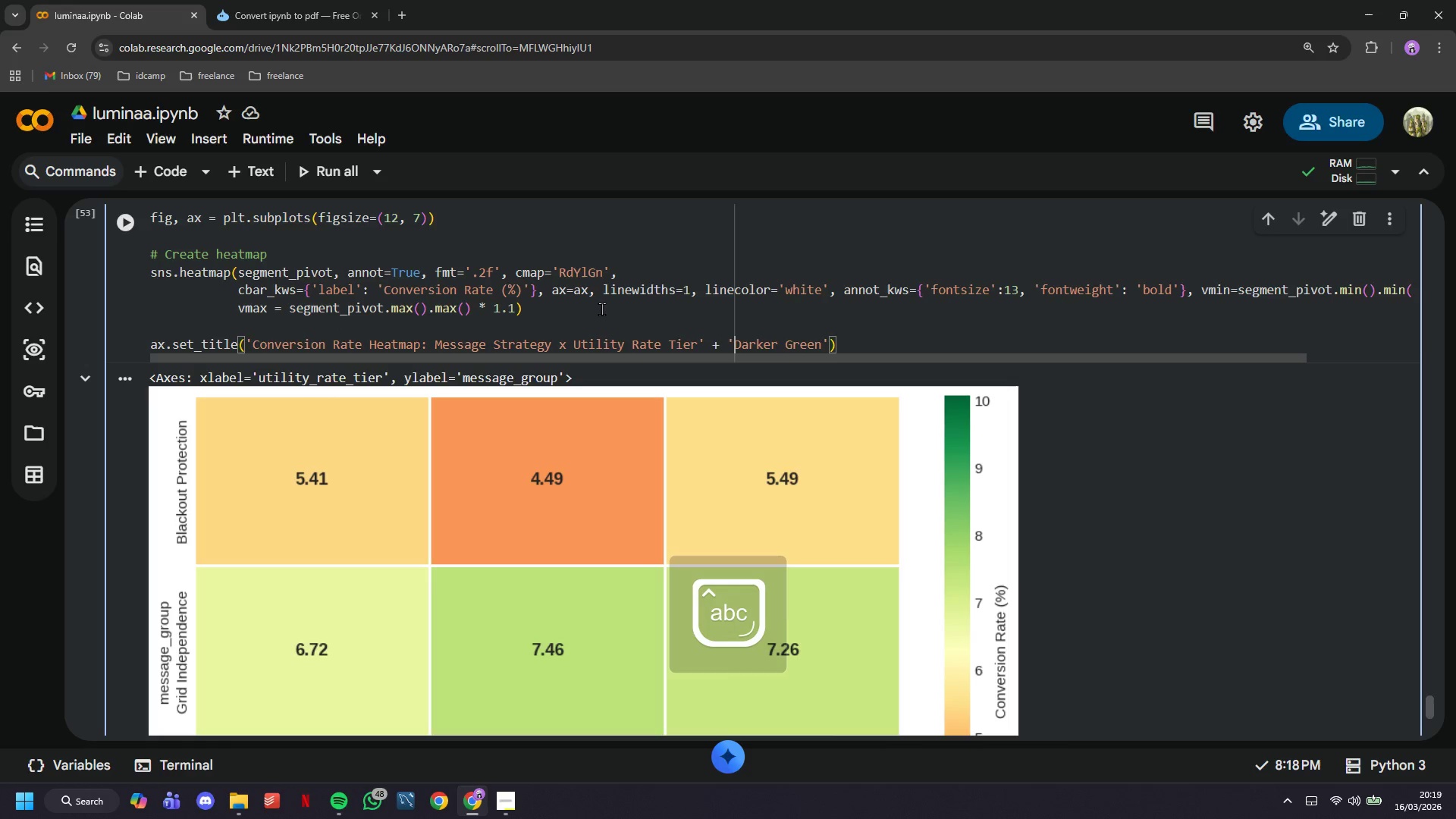 
key(ArrowLeft)
 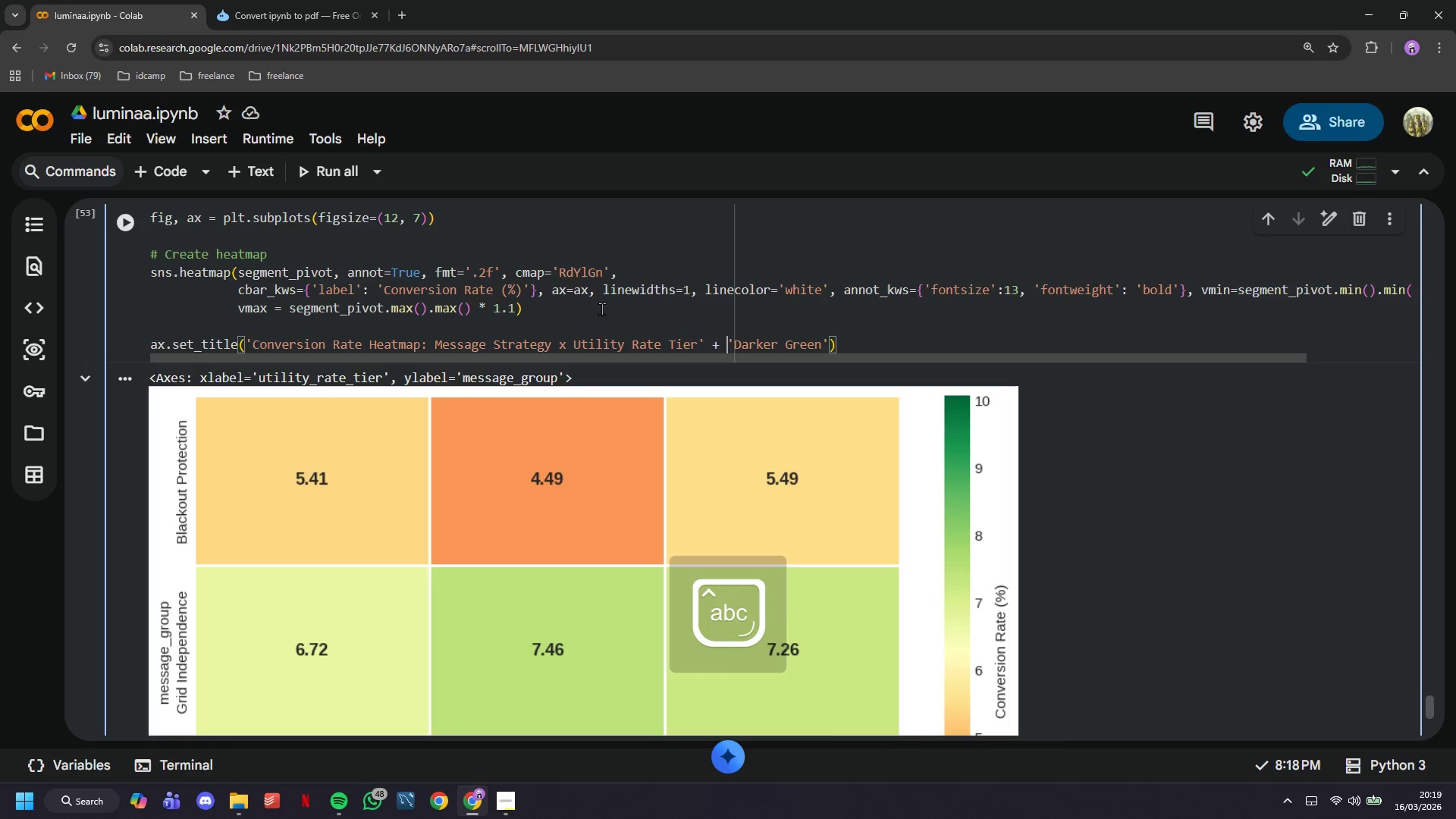 
key(ArrowLeft)
 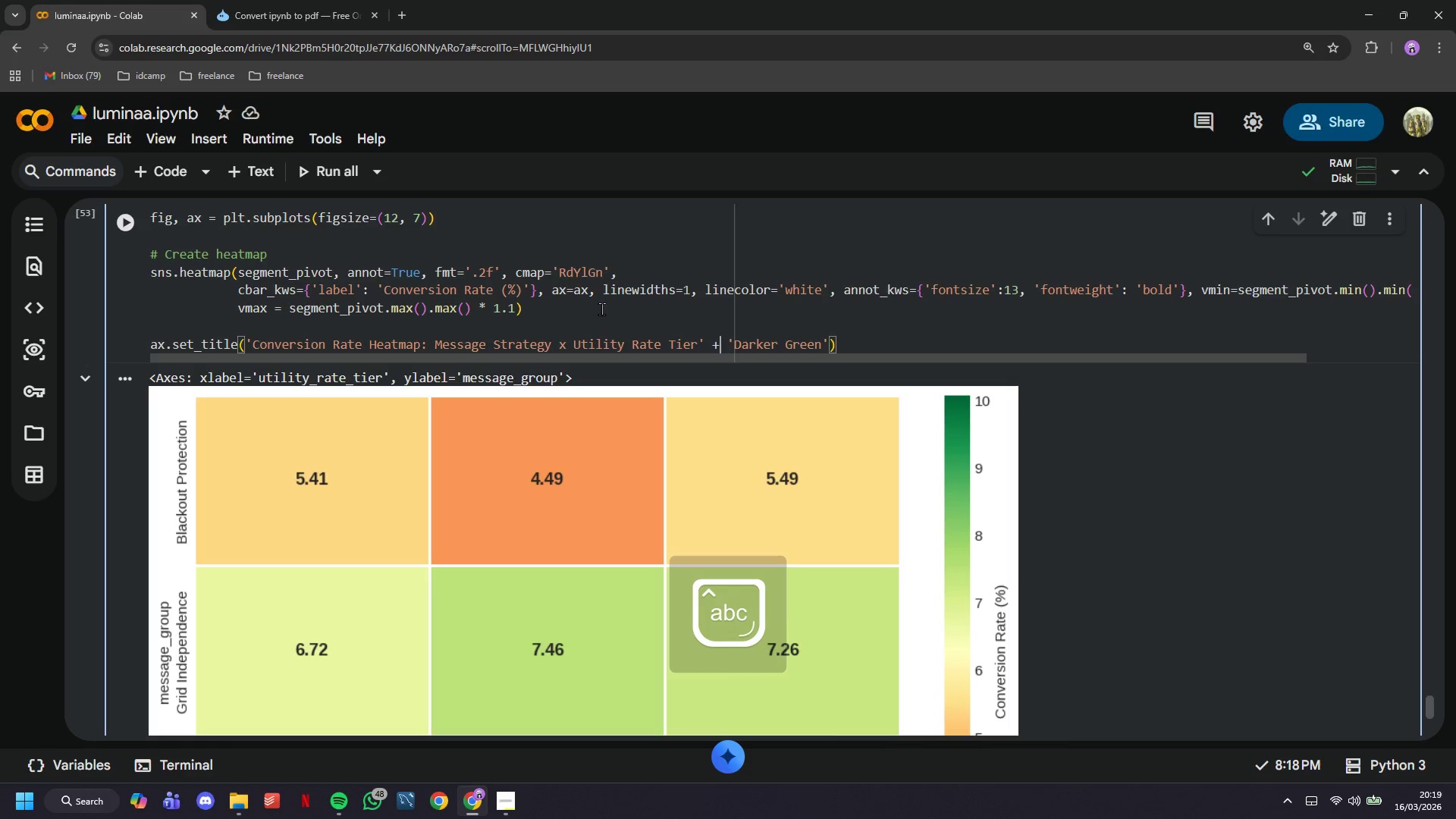 
key(ArrowLeft)
 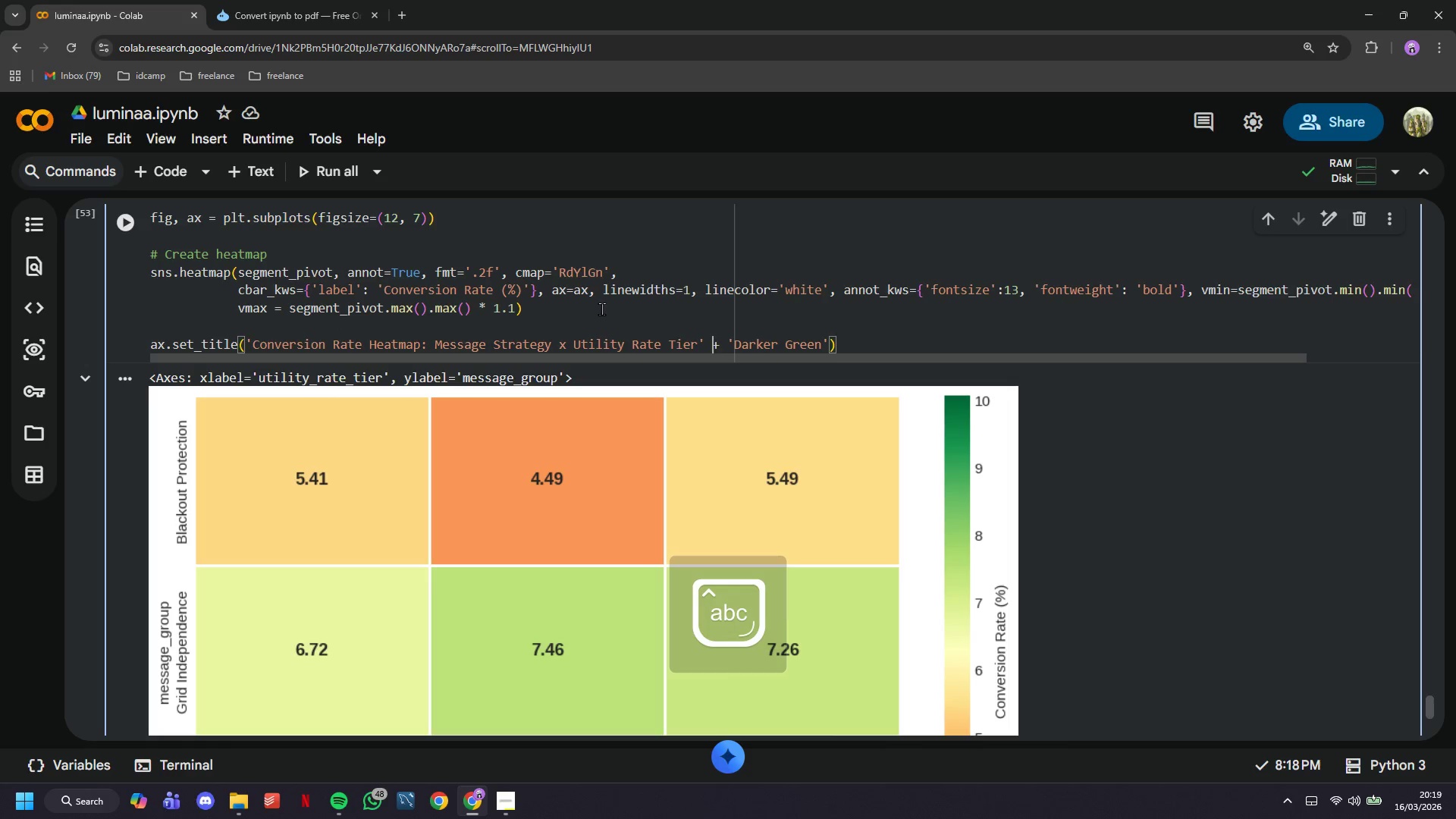 
key(ArrowLeft)
 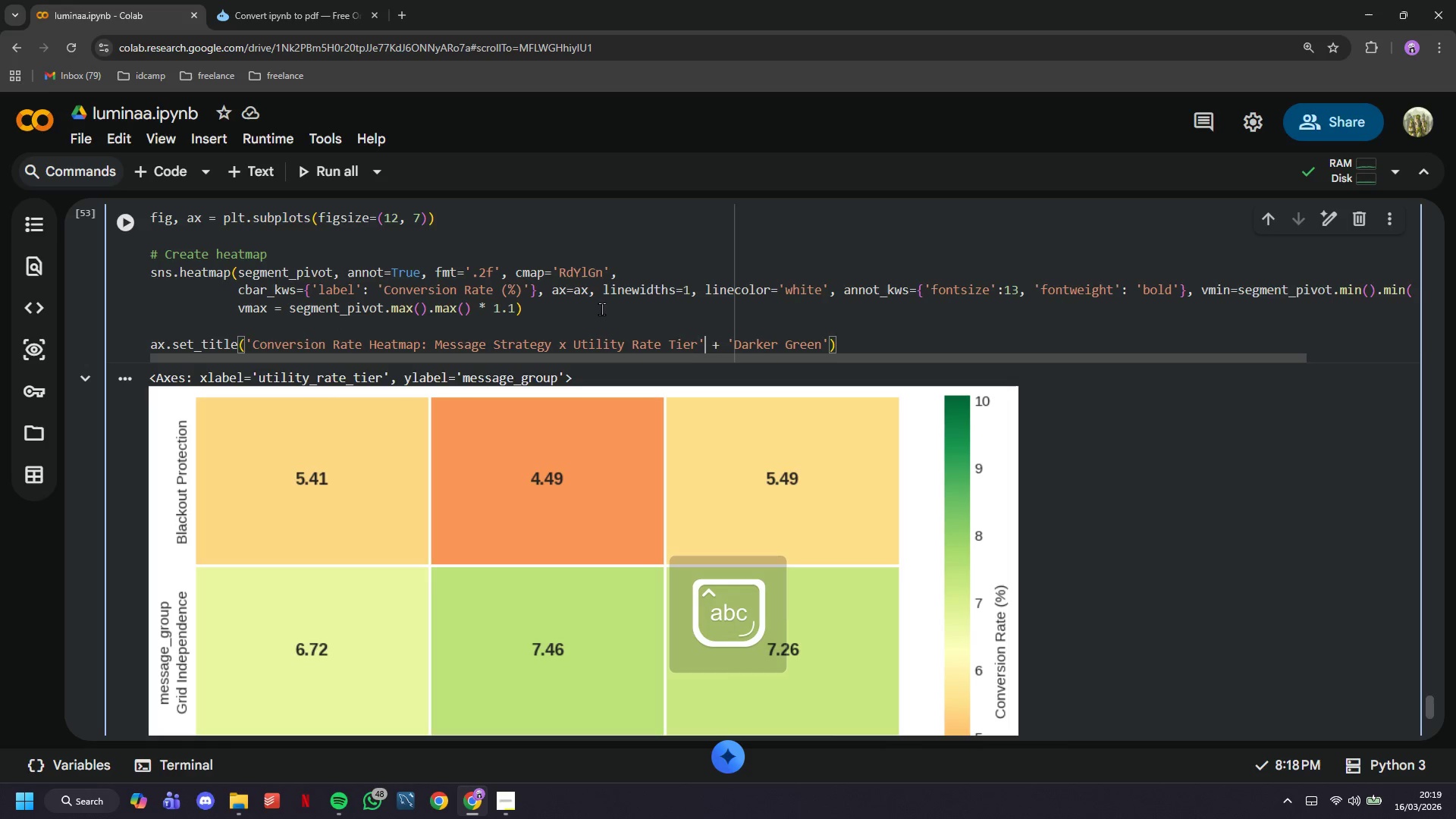 
key(ArrowLeft)
 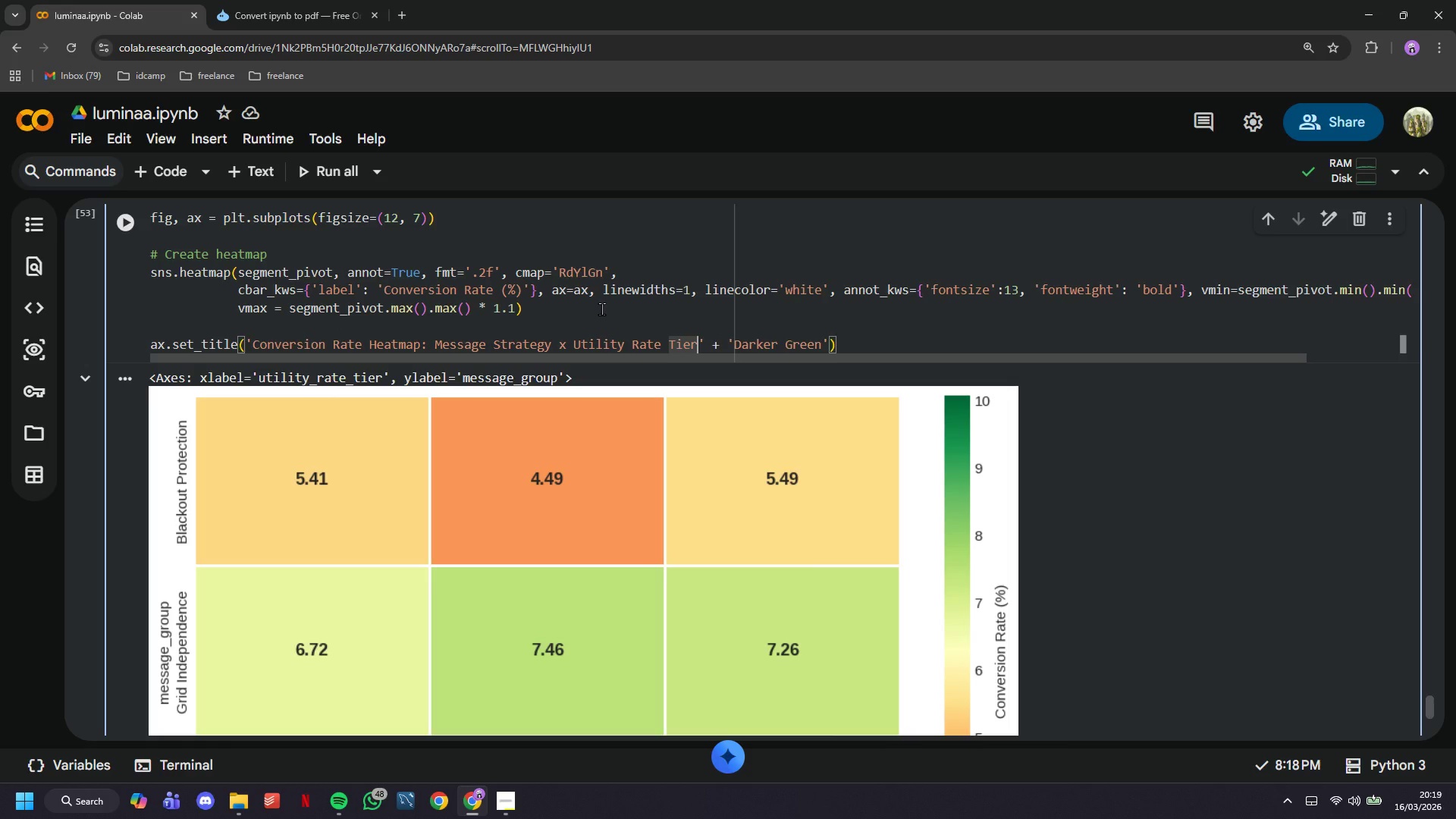 
key(Backslash)
 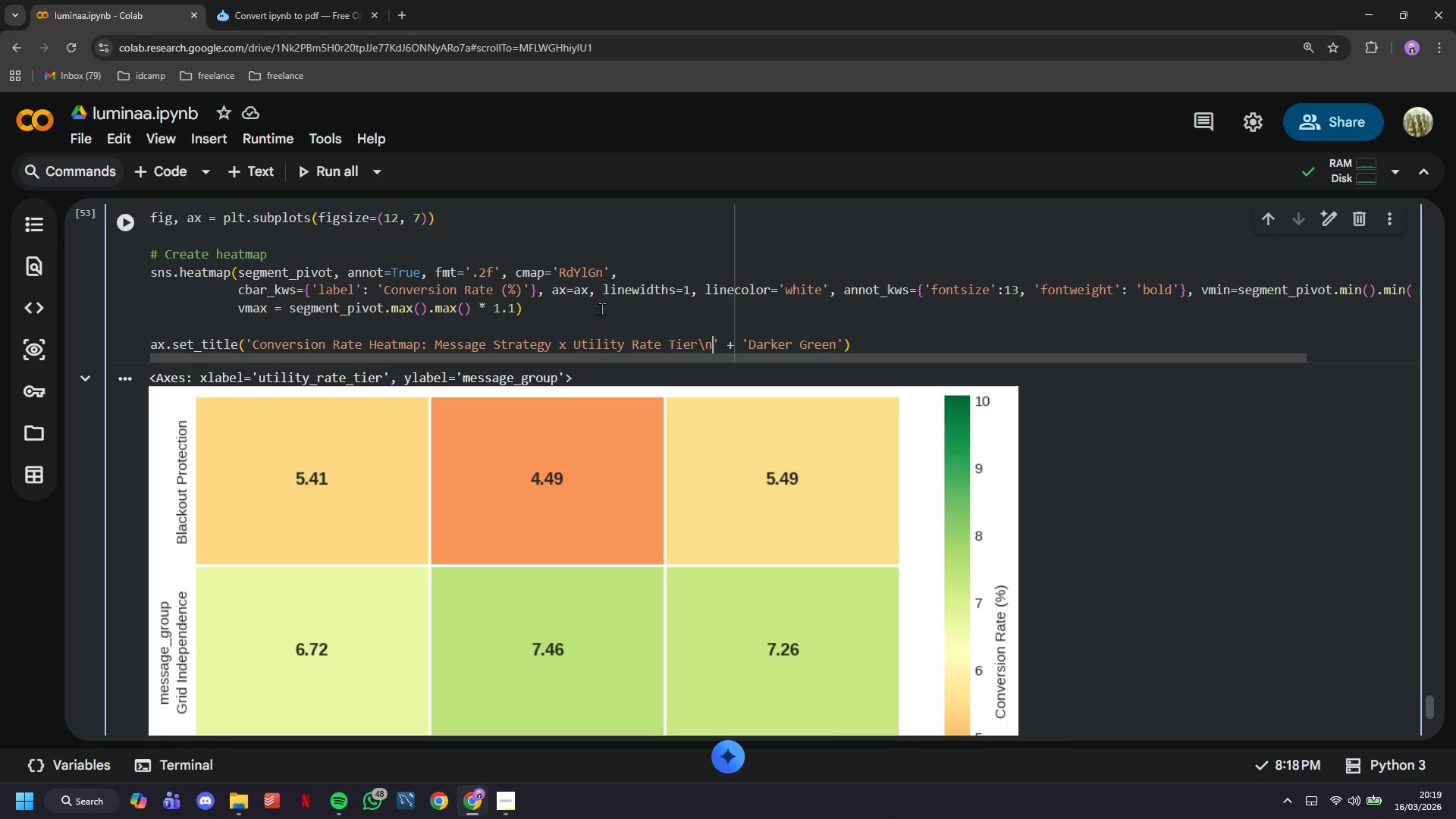 
key(N)
 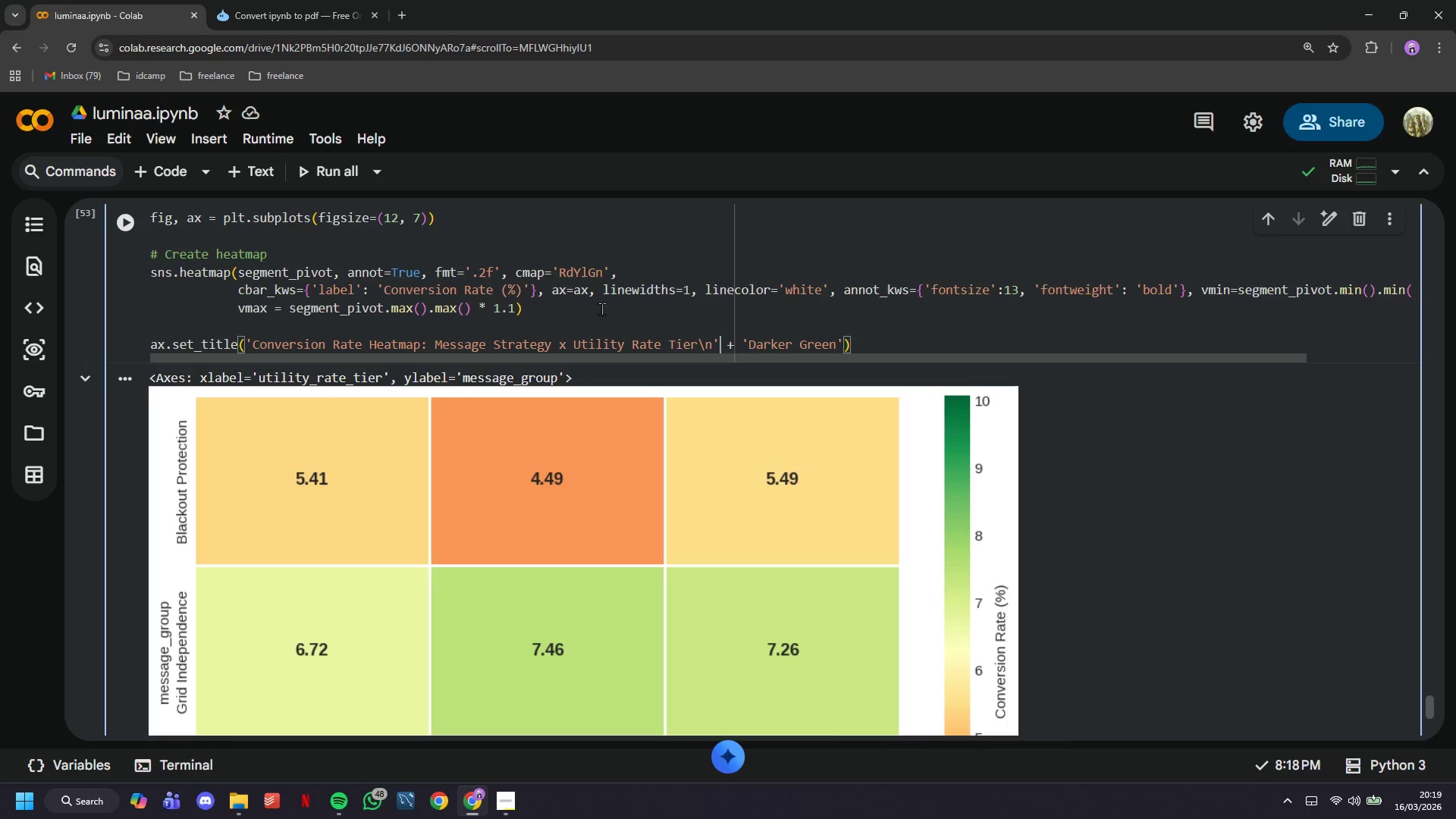 
hold_key(key=ArrowRight, duration=0.83)
 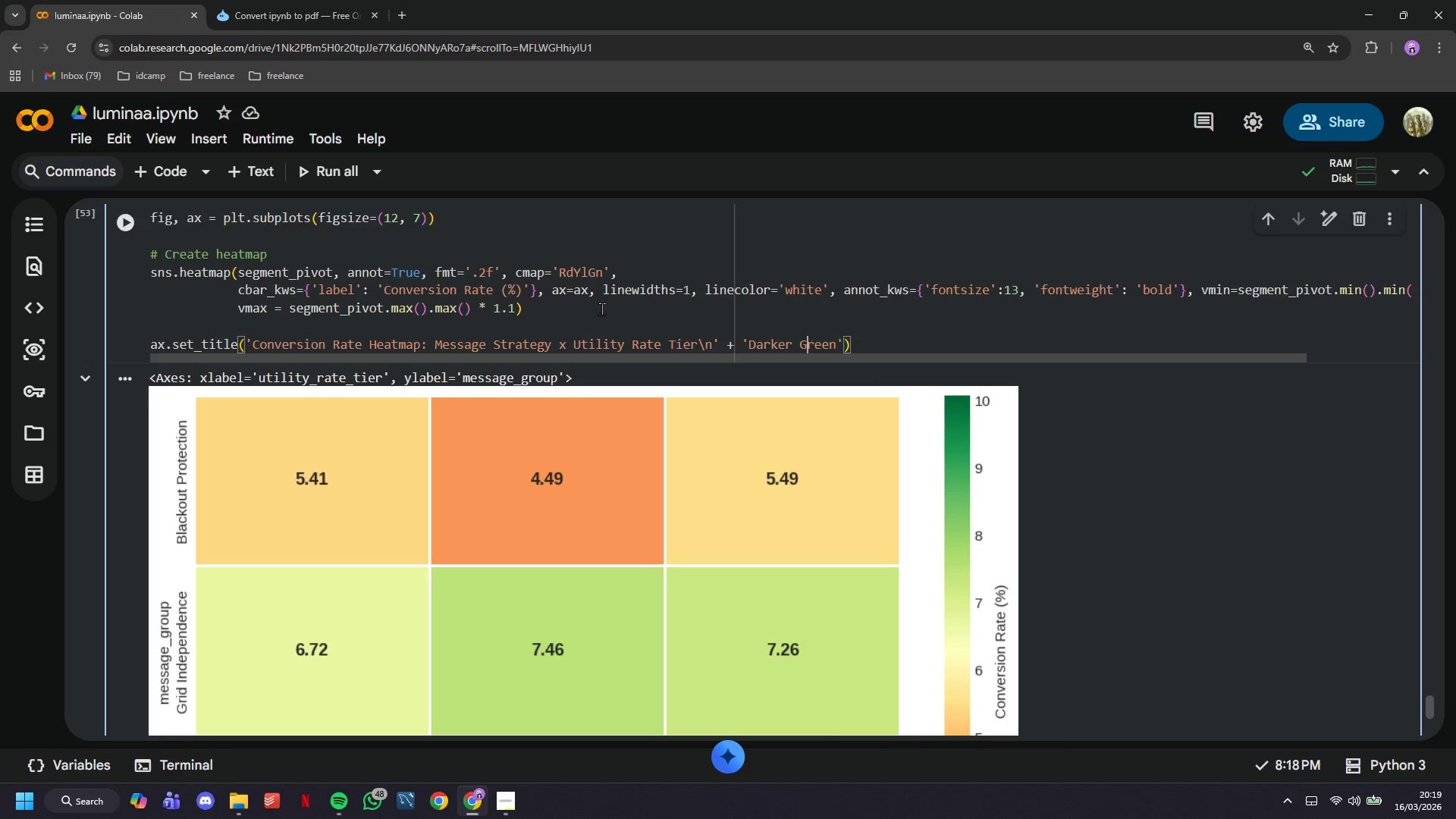 
hold_key(key=ArrowRight, duration=0.59)
 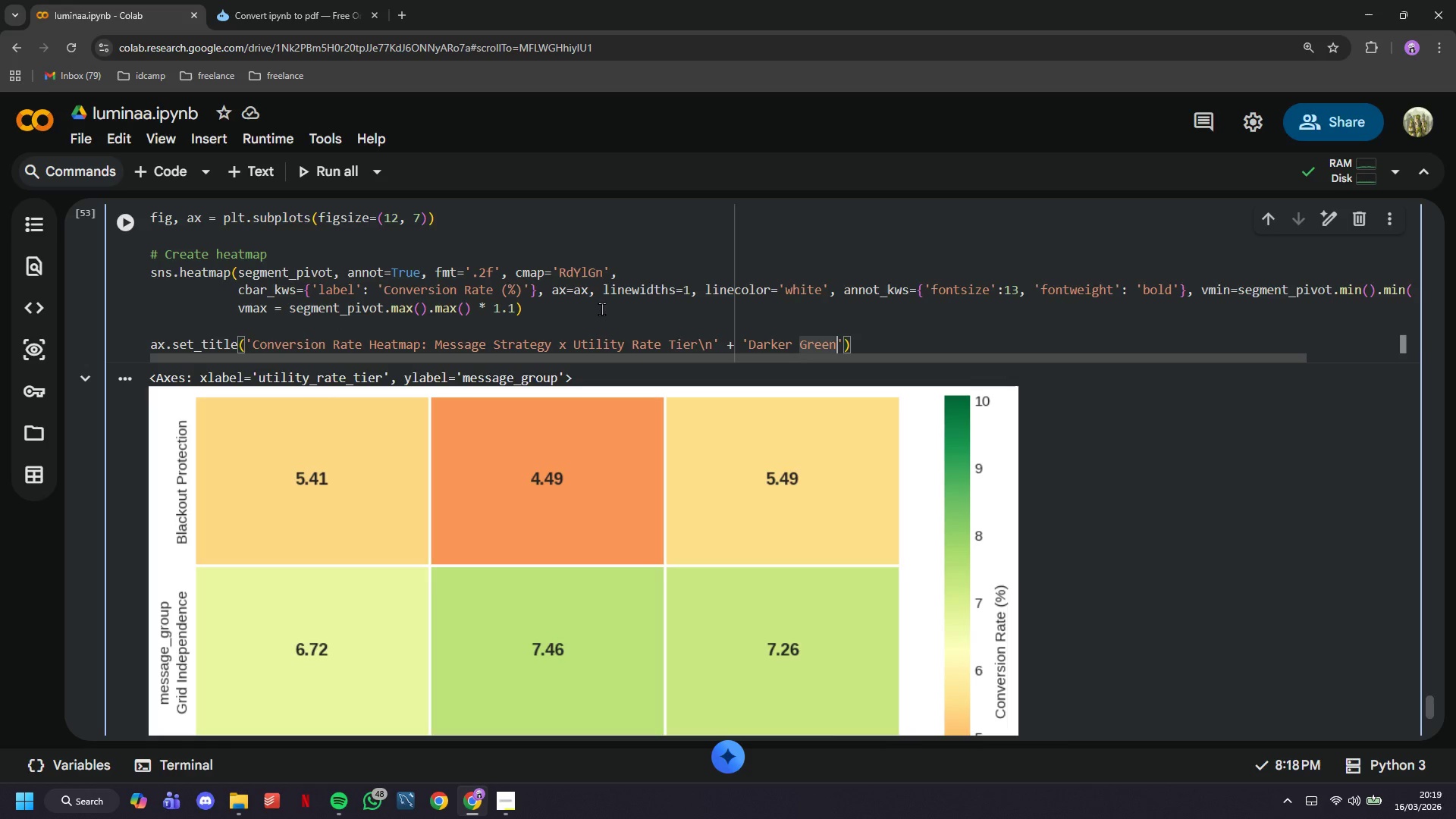 
key(ArrowRight)
 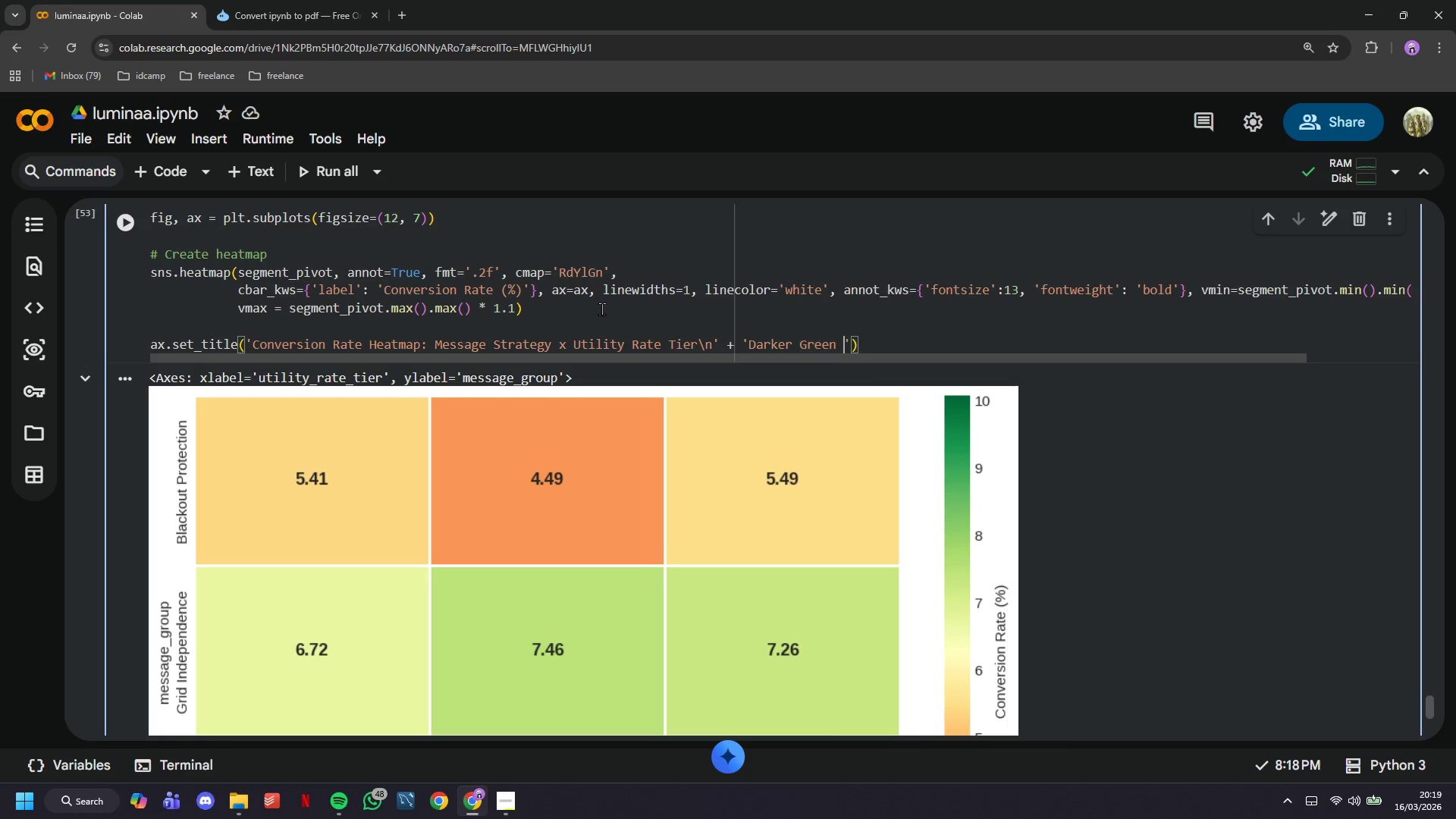 
type( = Higher Conversion)
 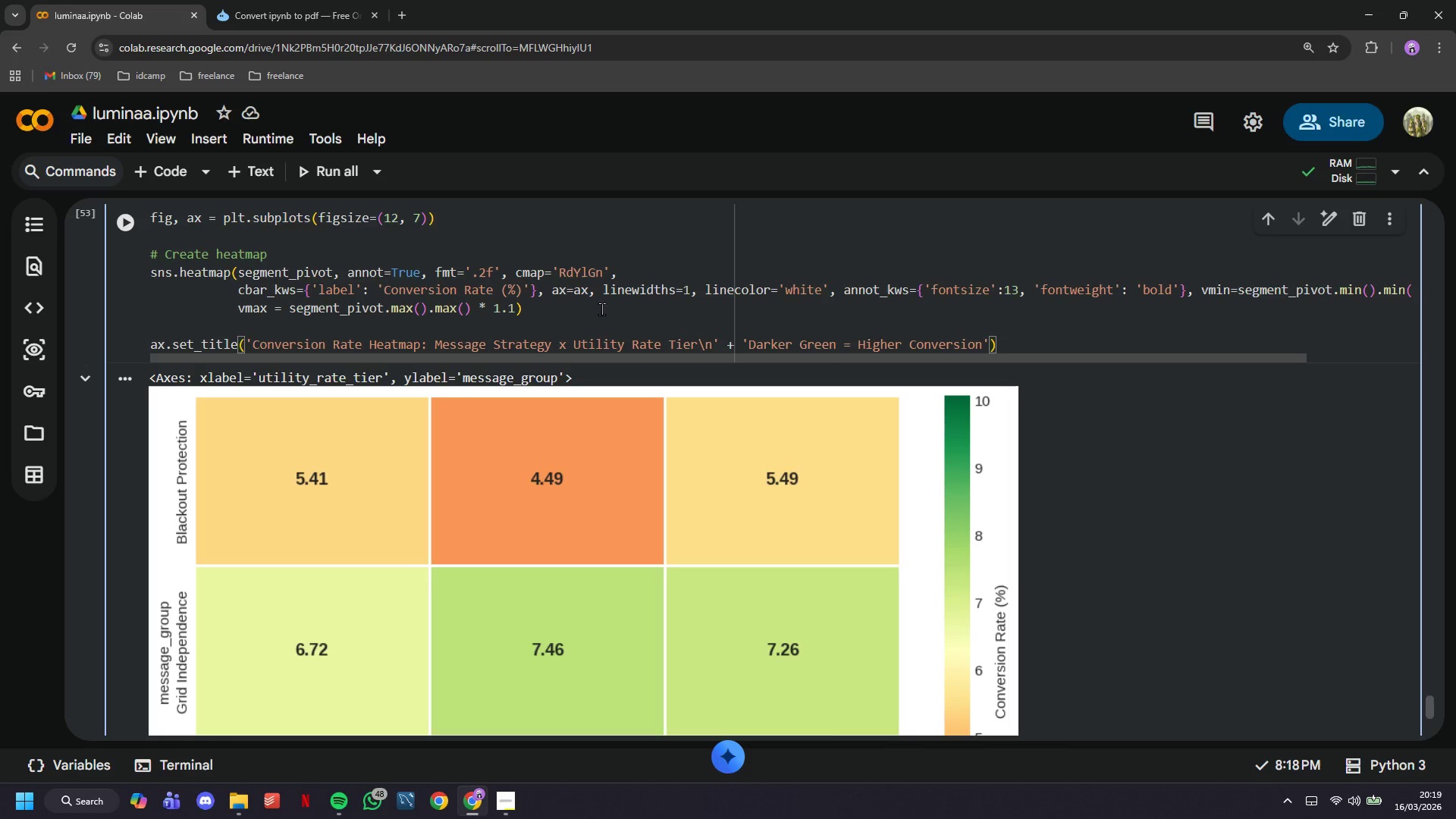 
wait(6.34)
 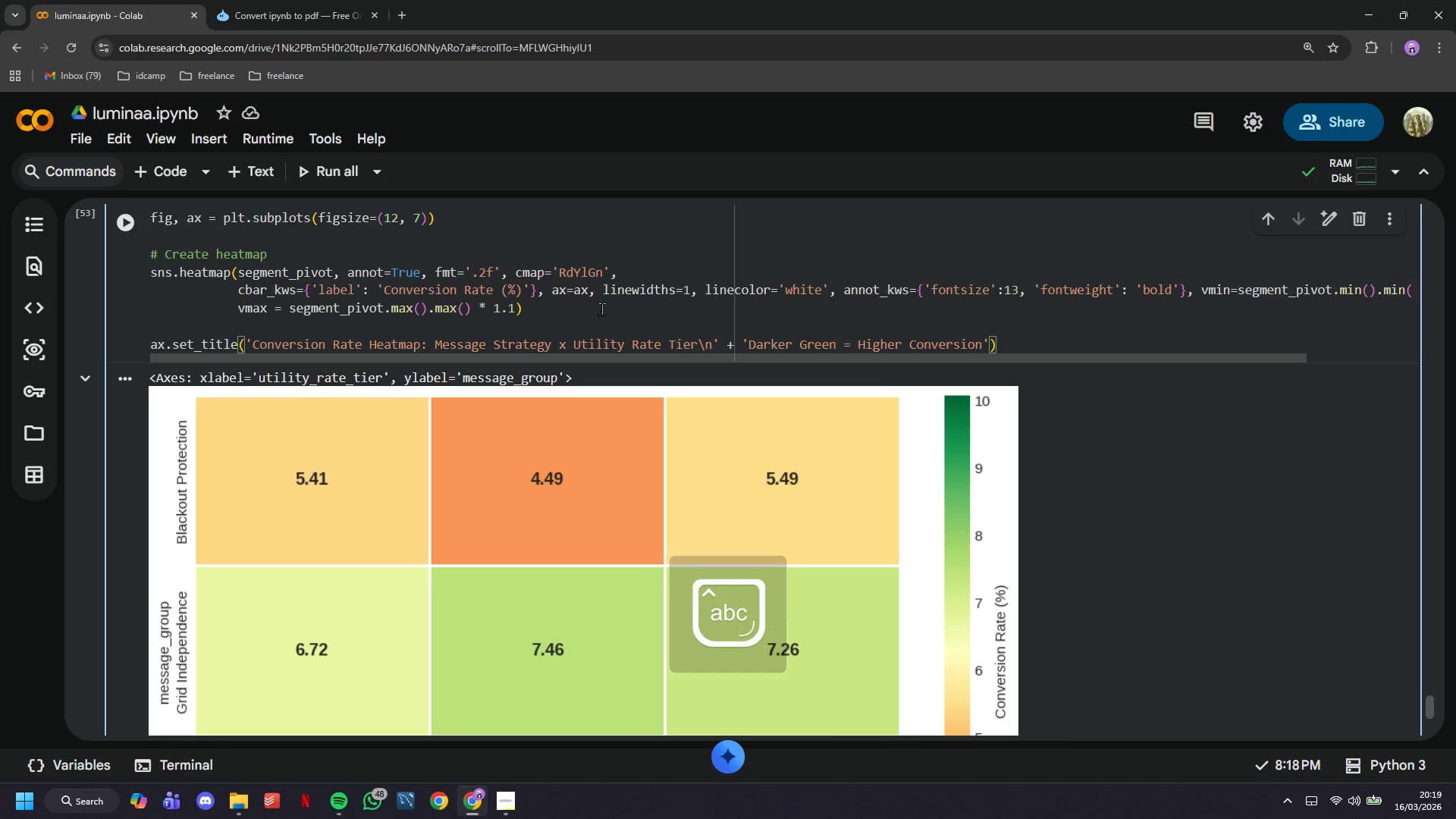 
key(ArrowRight)
 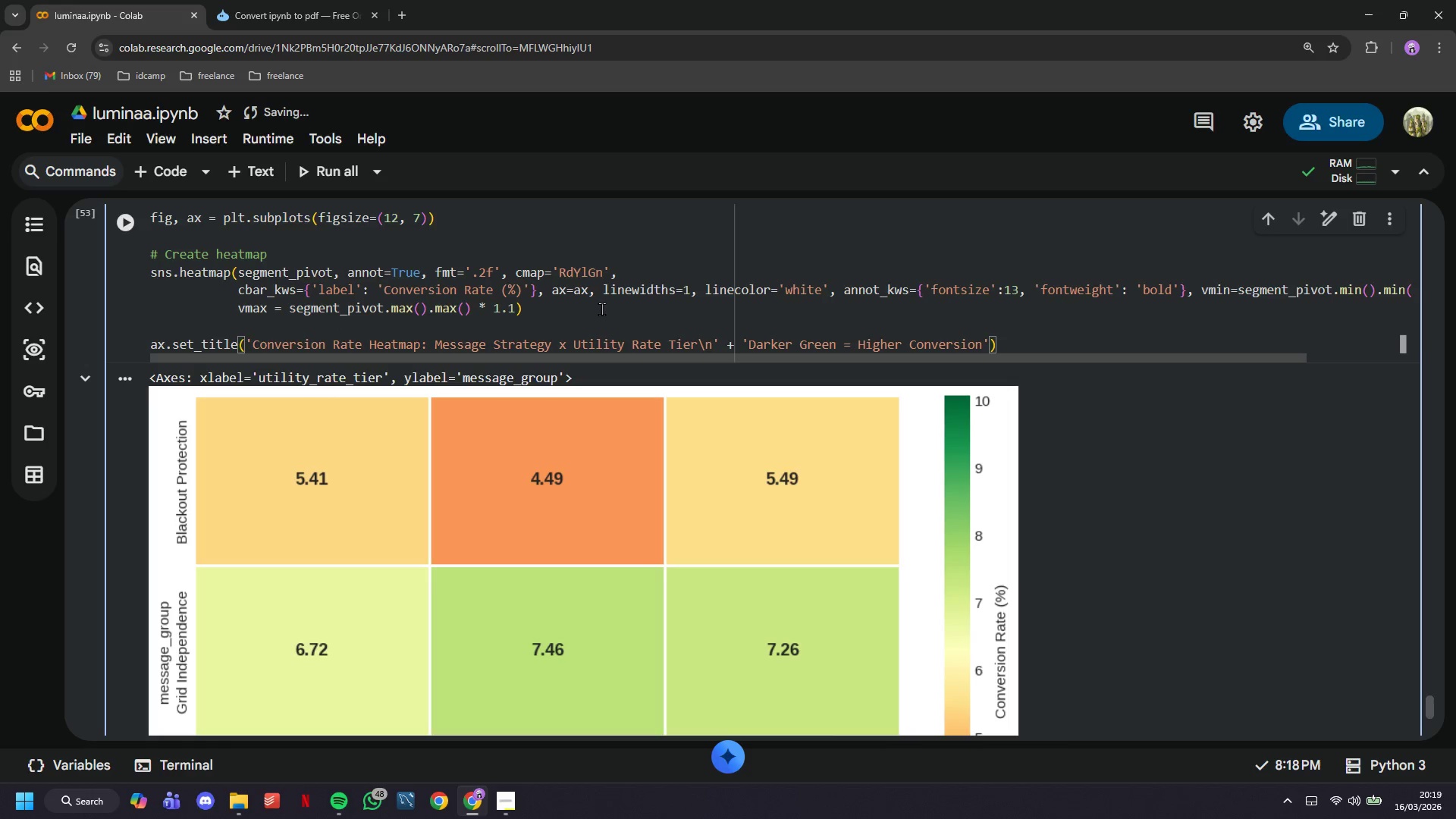 
type(, fontsize=16, fonw)
key(Backspace)
type(tweight='bold)
 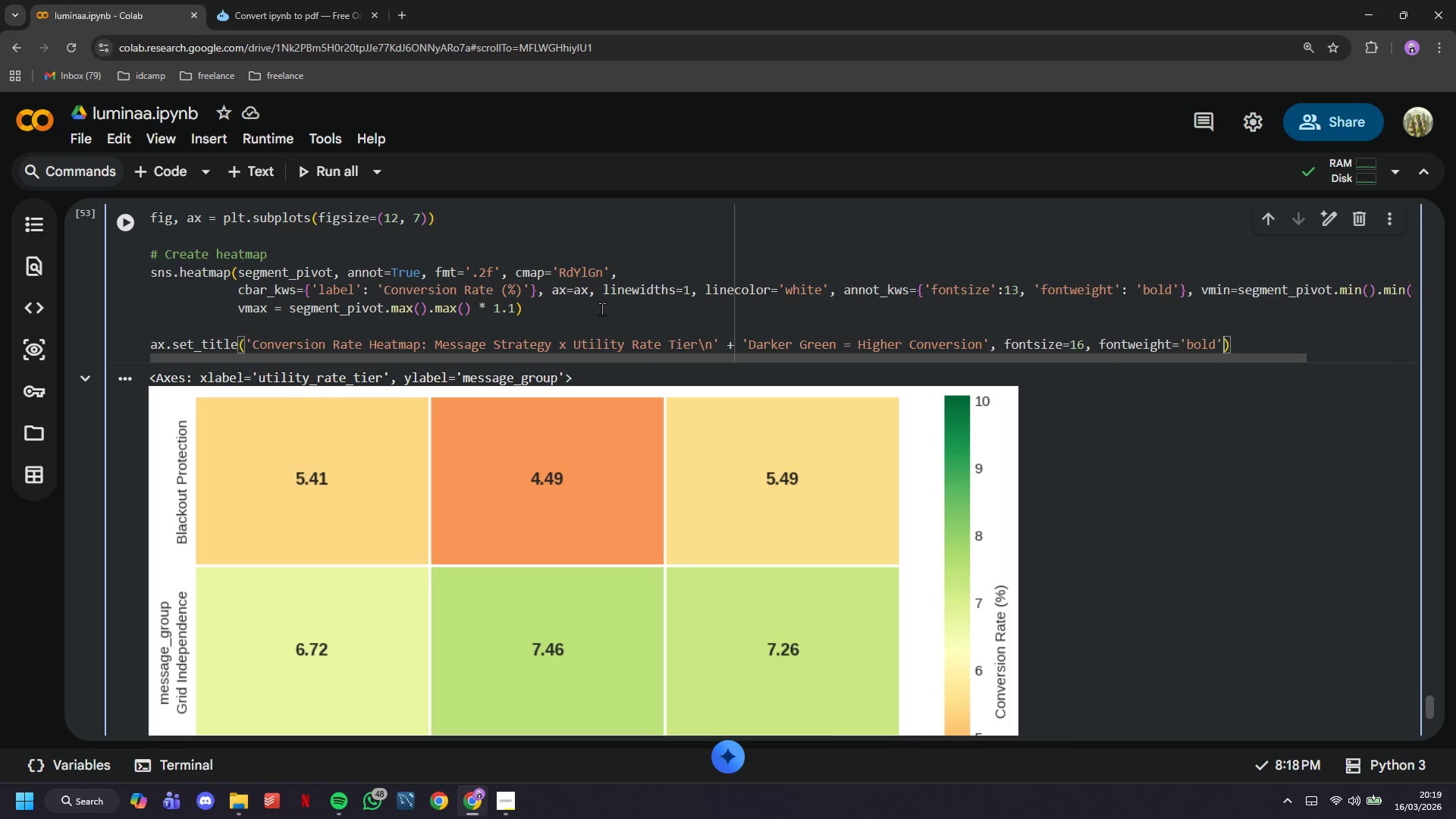 
key(ArrowRight)
 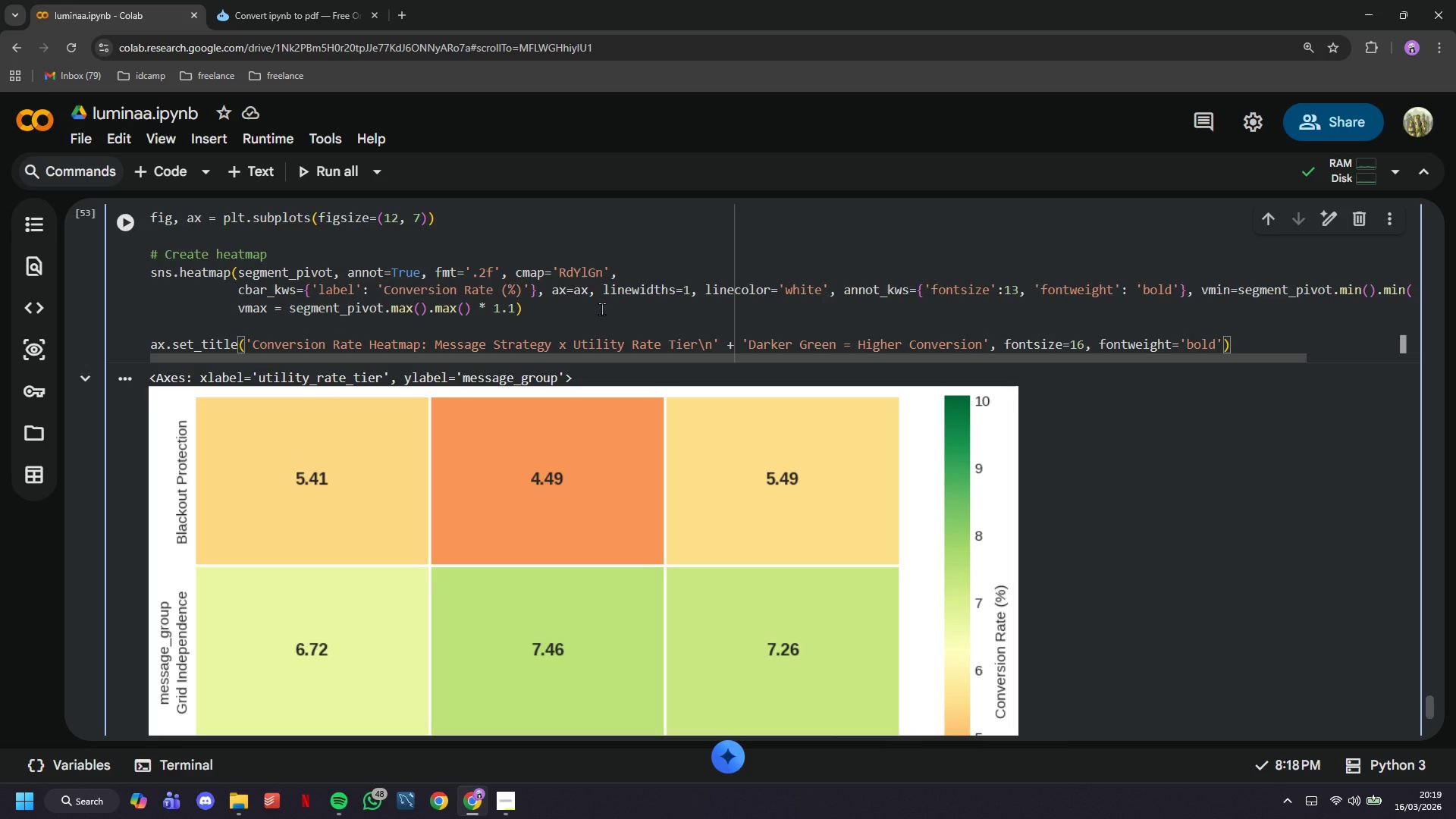 
type(, pad=20)
 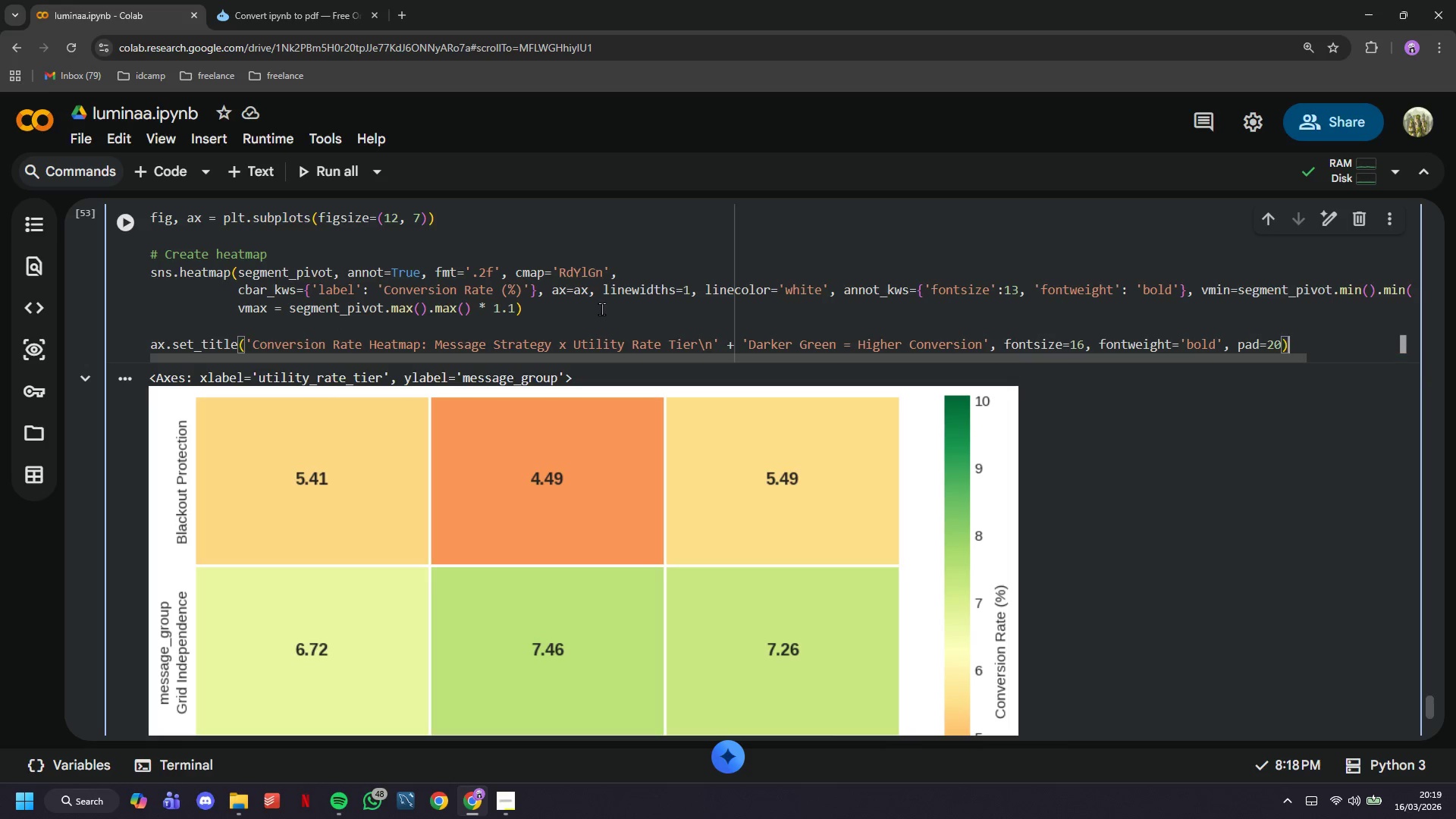 
key(ArrowRight)
 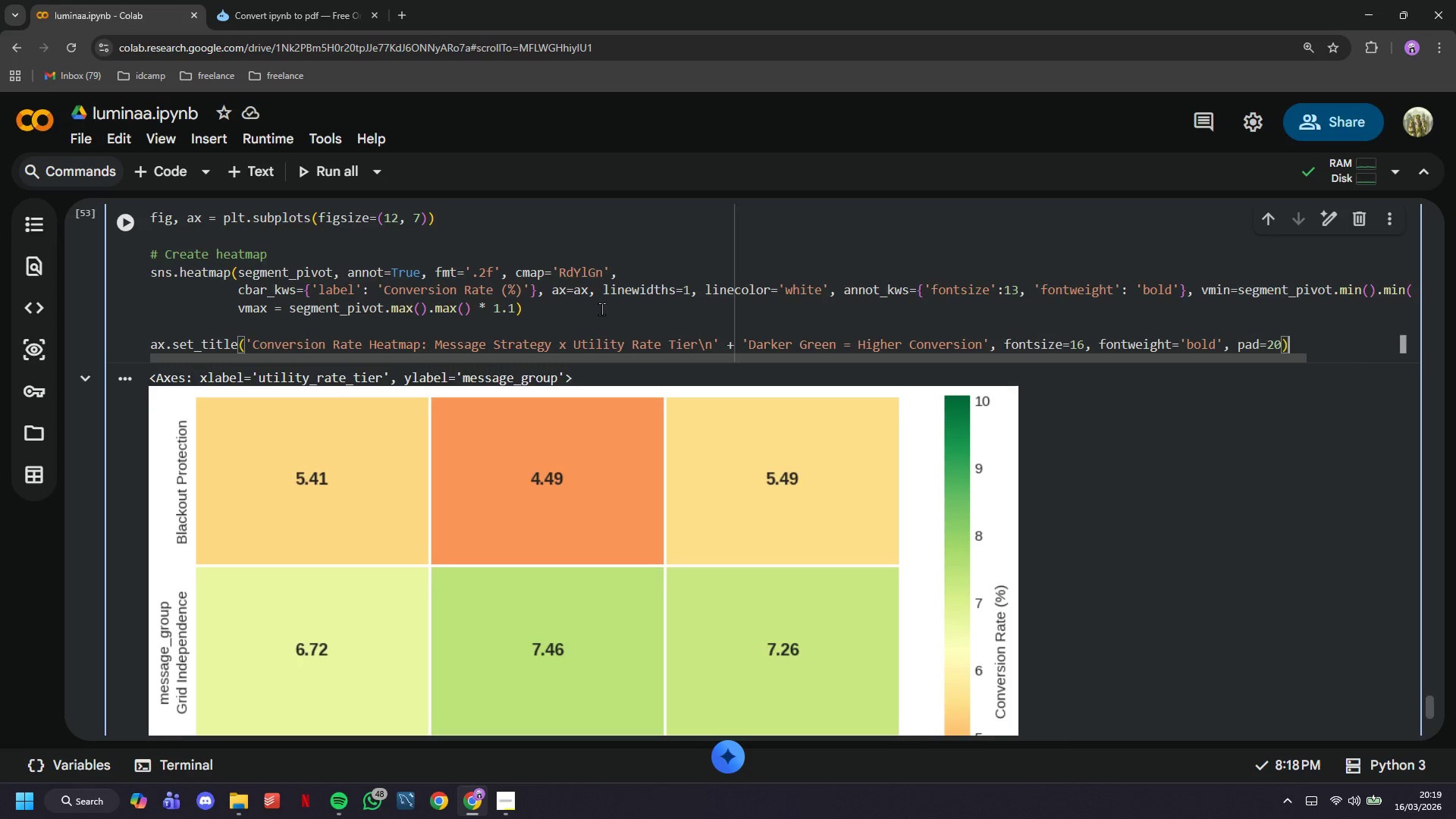 
key(Enter)
 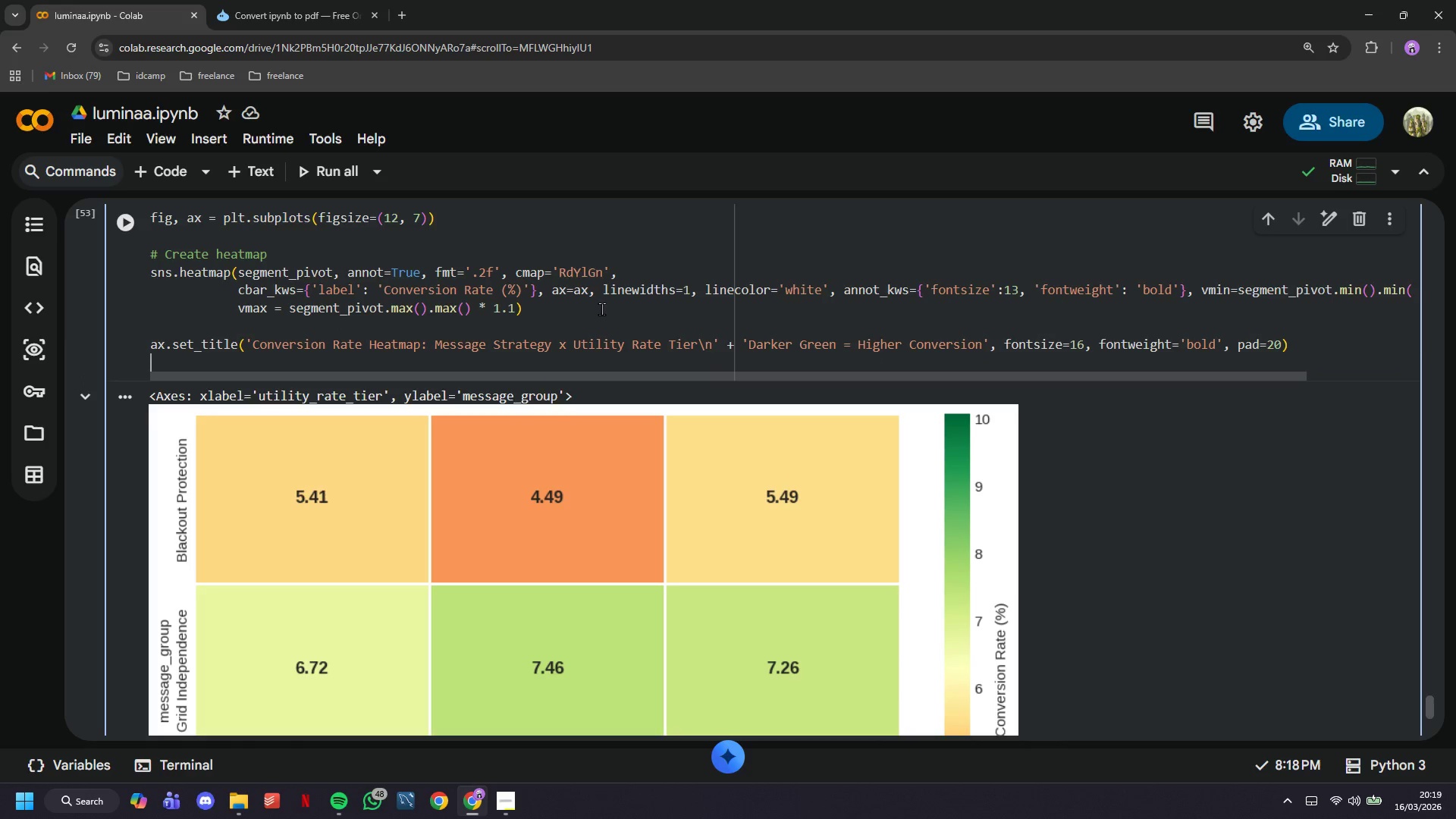 
type(ax.set_xlabel('Utility Rate Tier)
 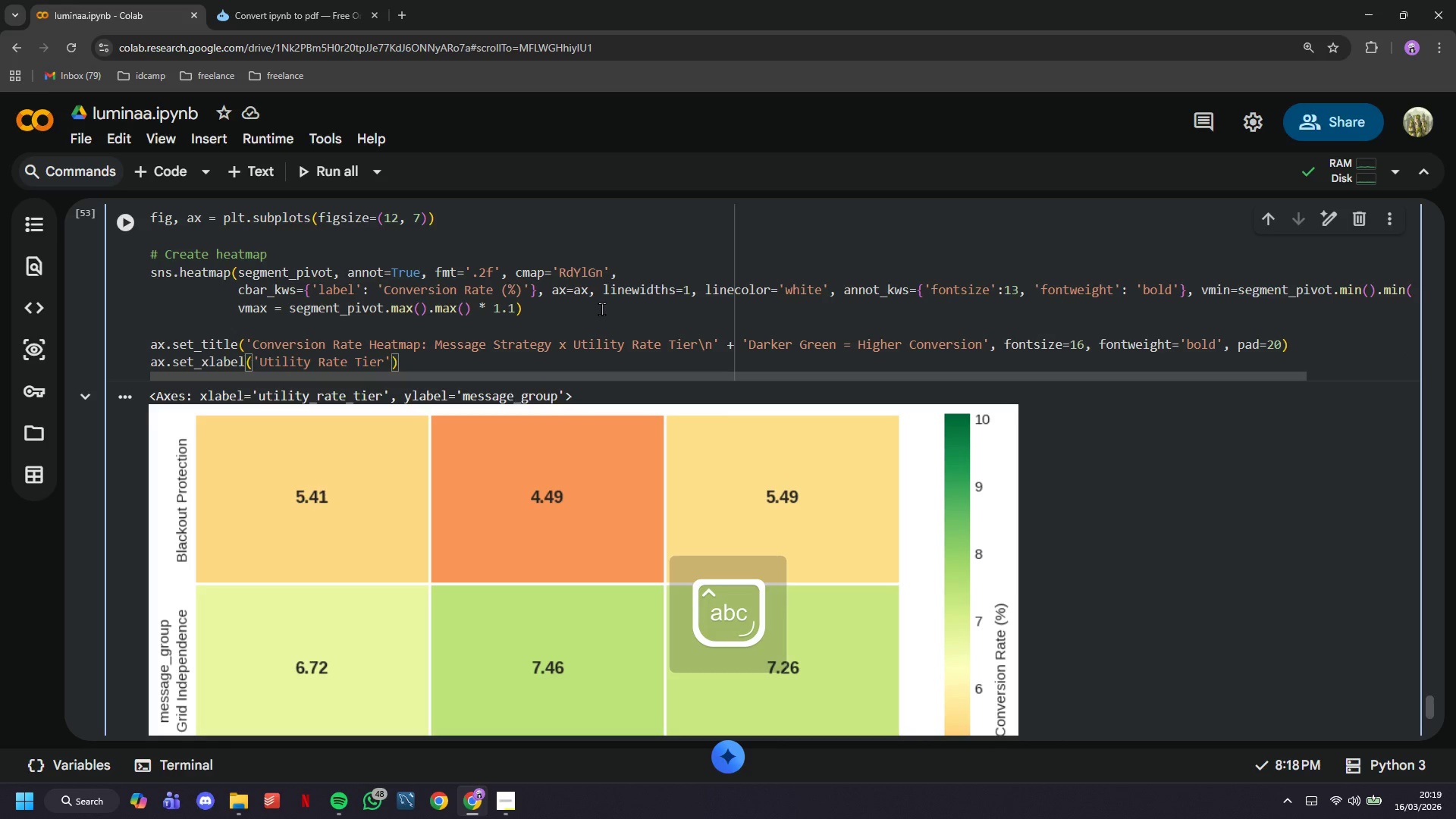 
key(ArrowRight)
 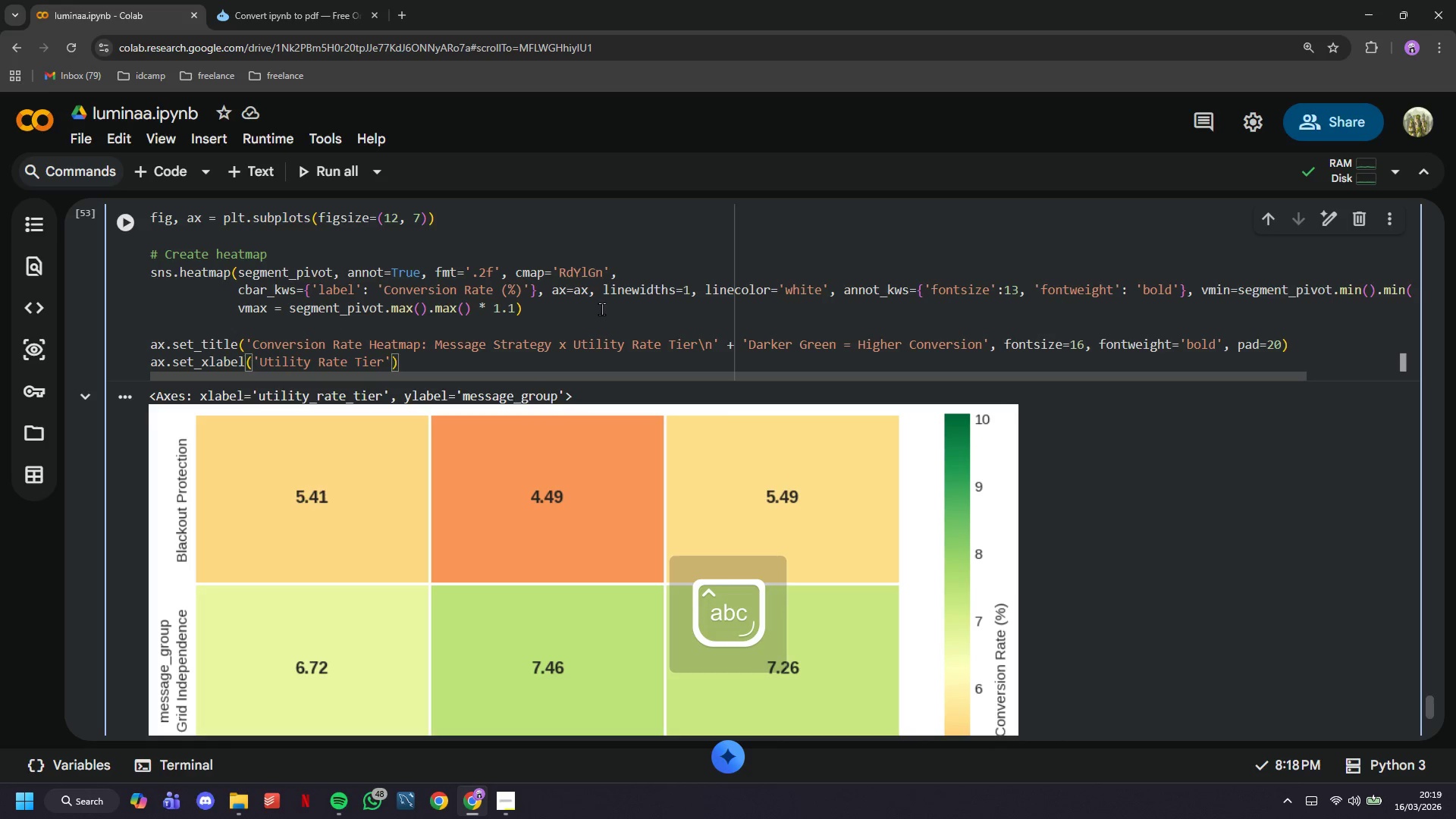 
type(, fontsize=13, fontweight='bold)
 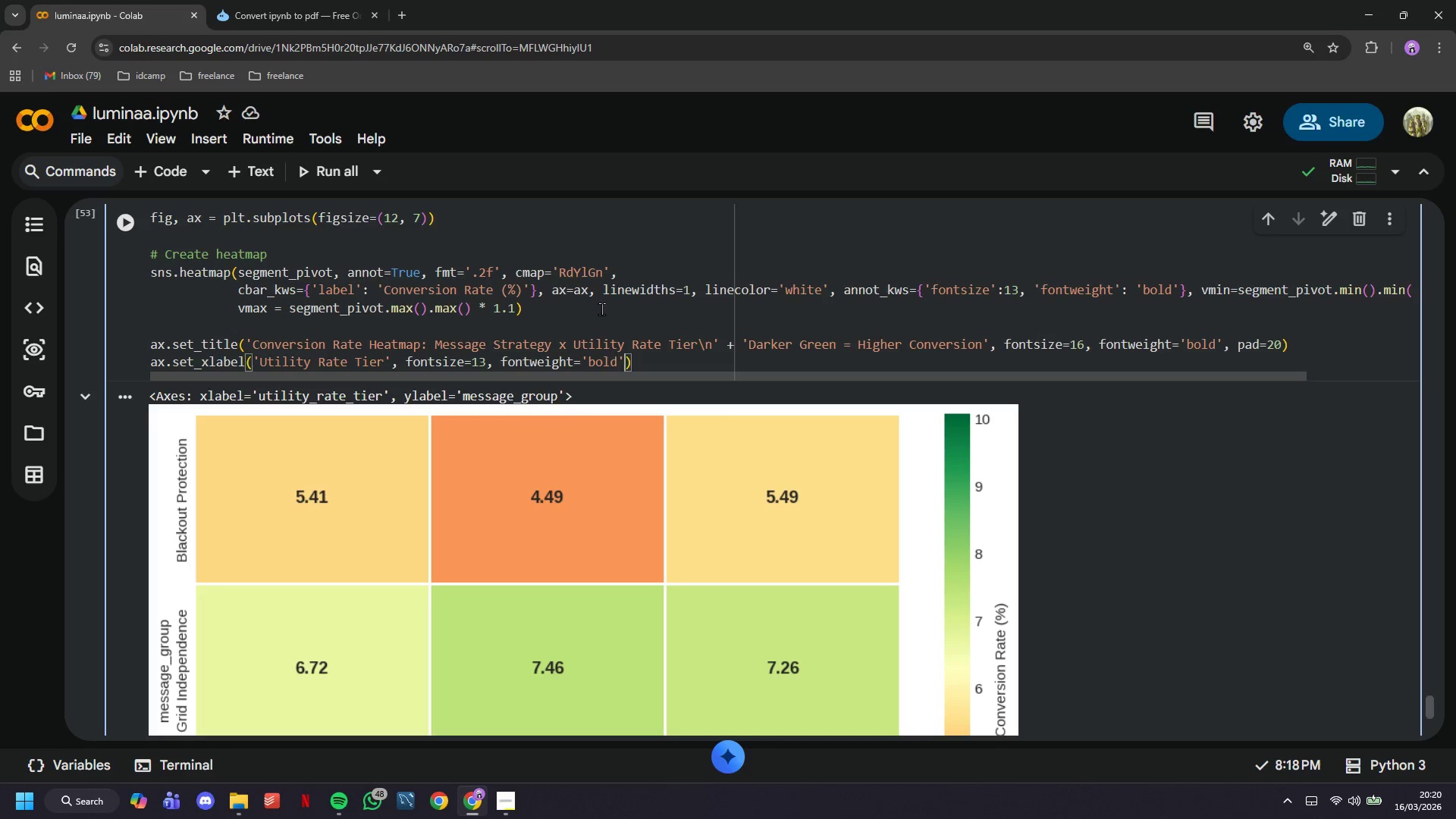 
key(ArrowRight)
 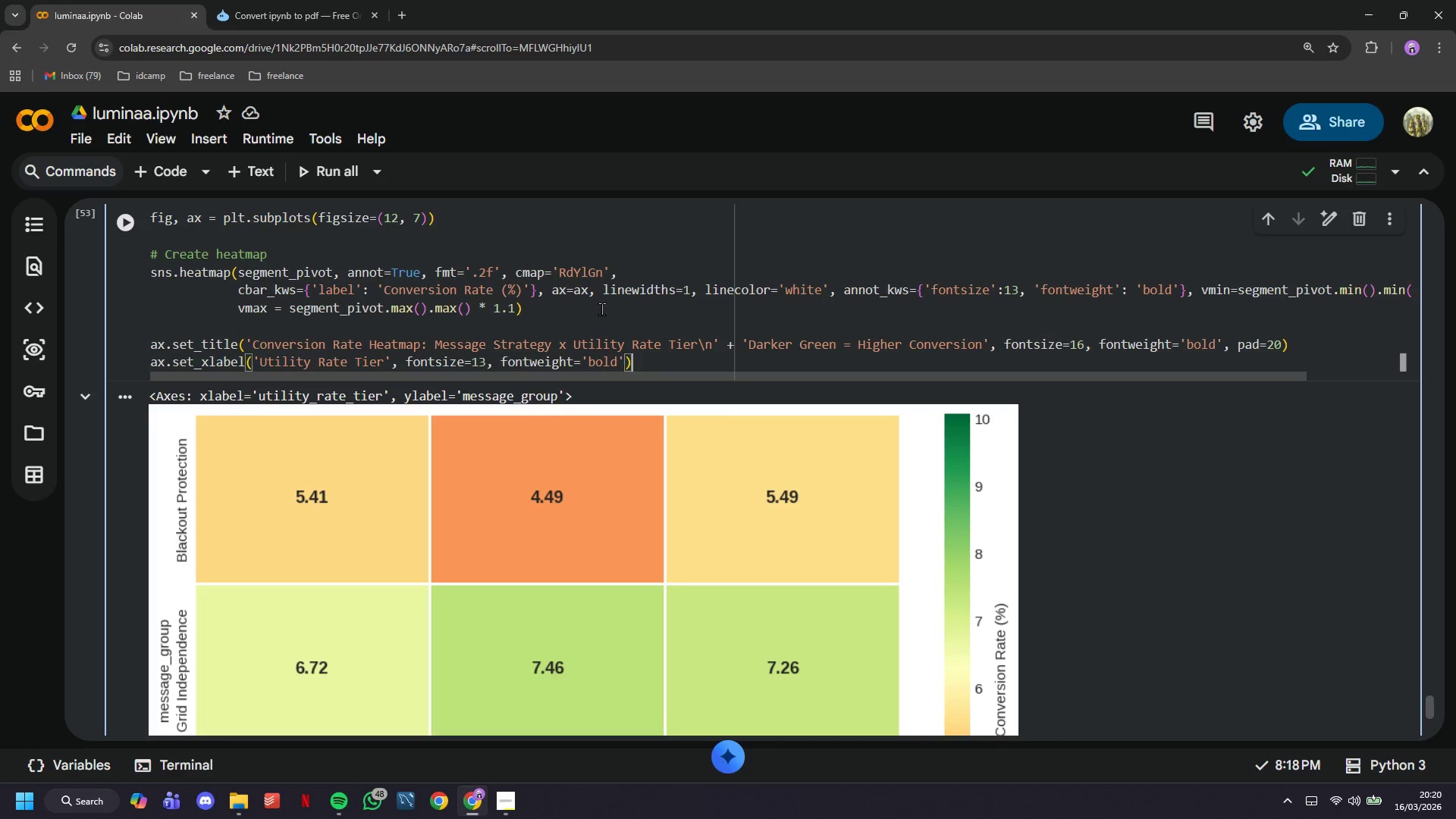 
key(ArrowRight)
 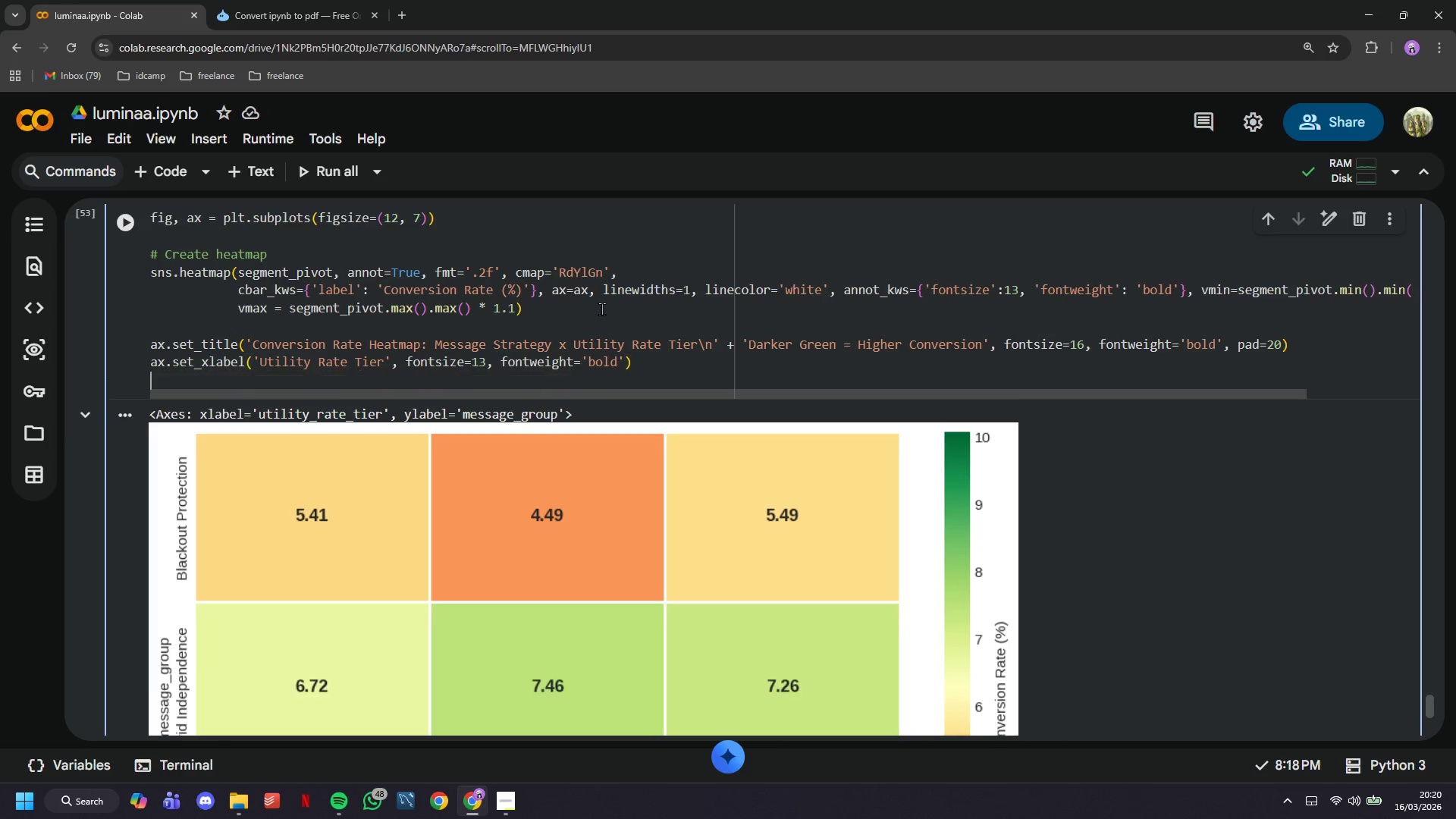 
key(Enter)
 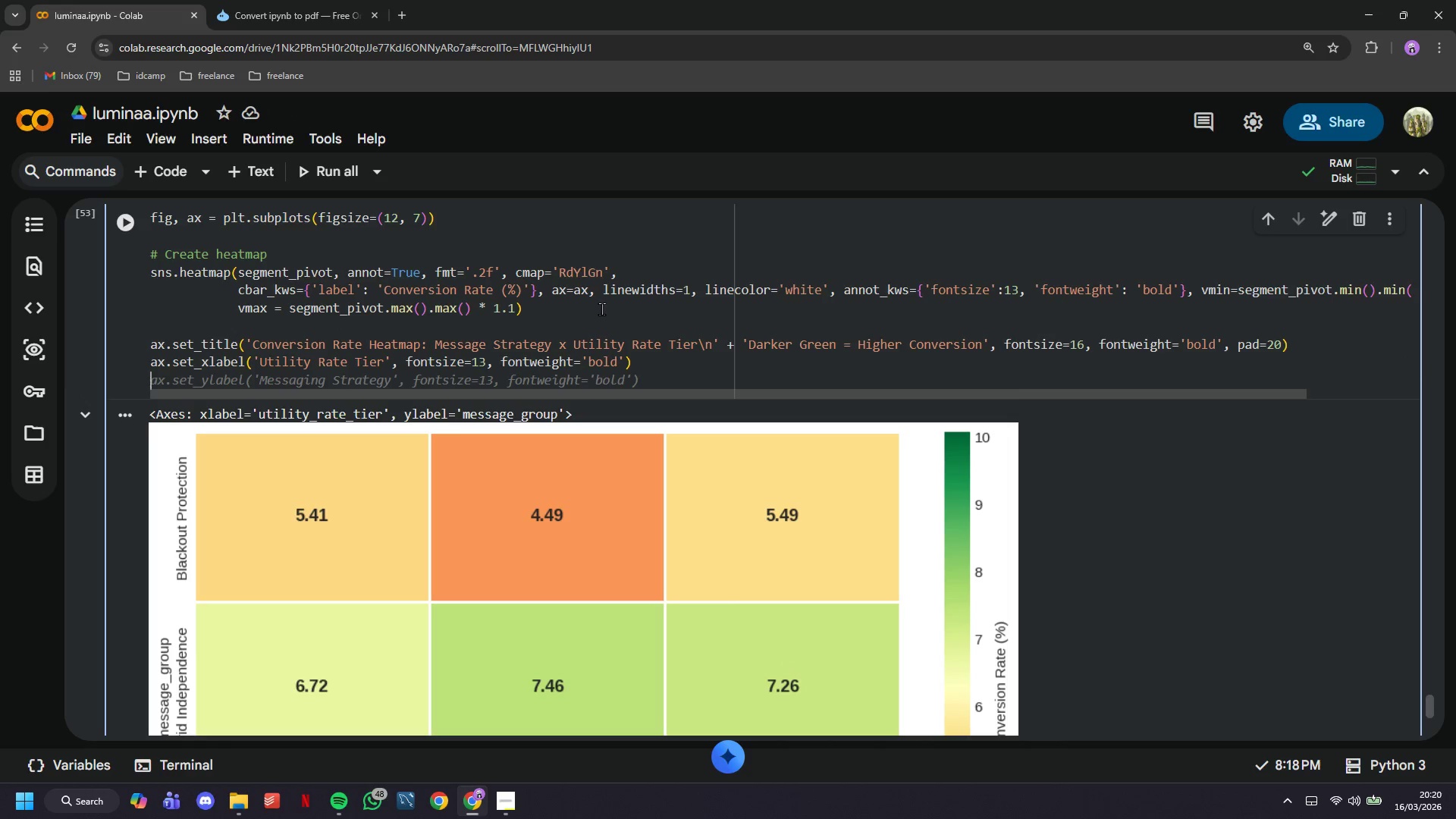 
type(ax.set_ylabel('Message Strategy)
 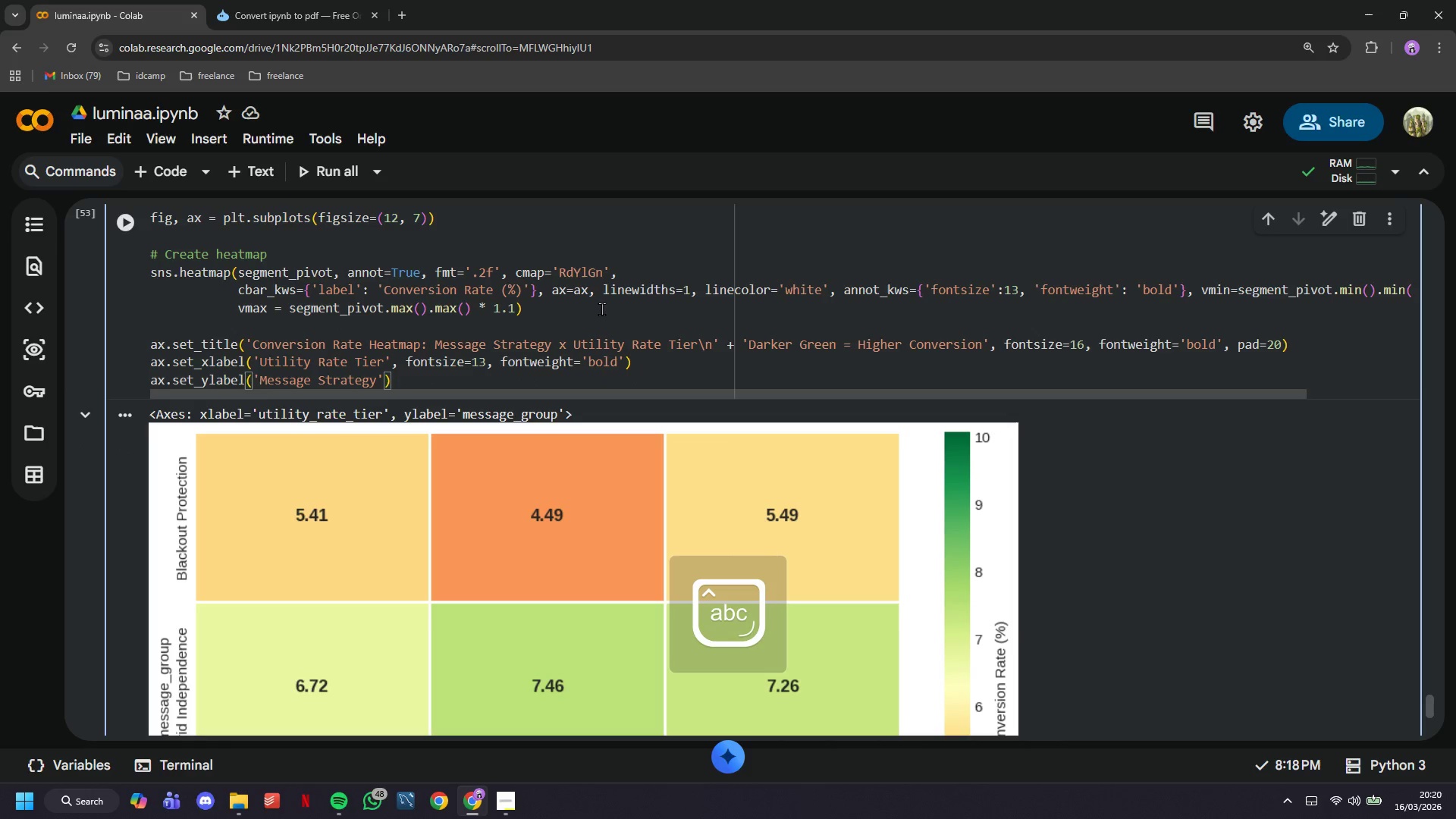 
key(ArrowLeft)
 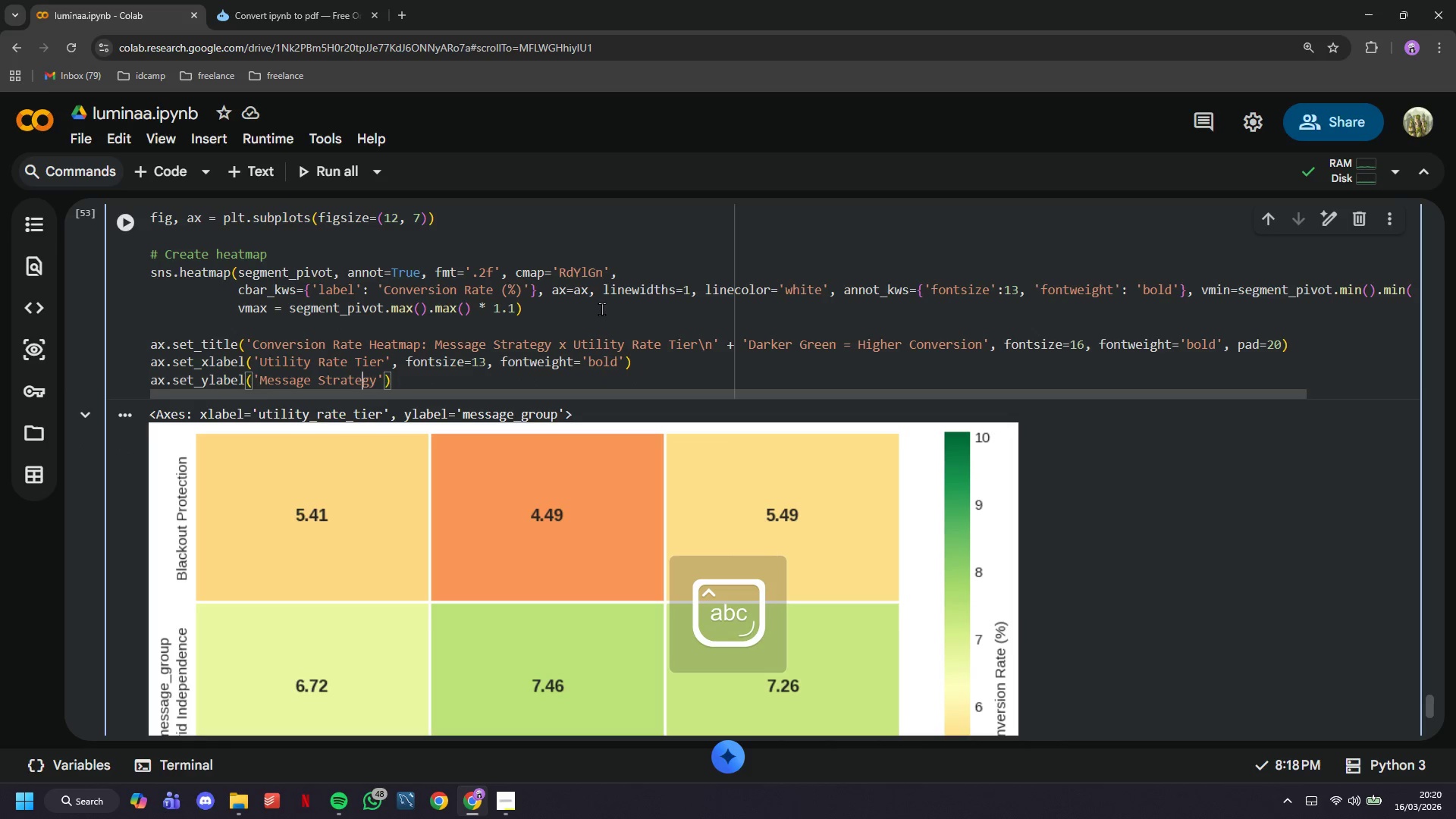 
key(ArrowLeft)
 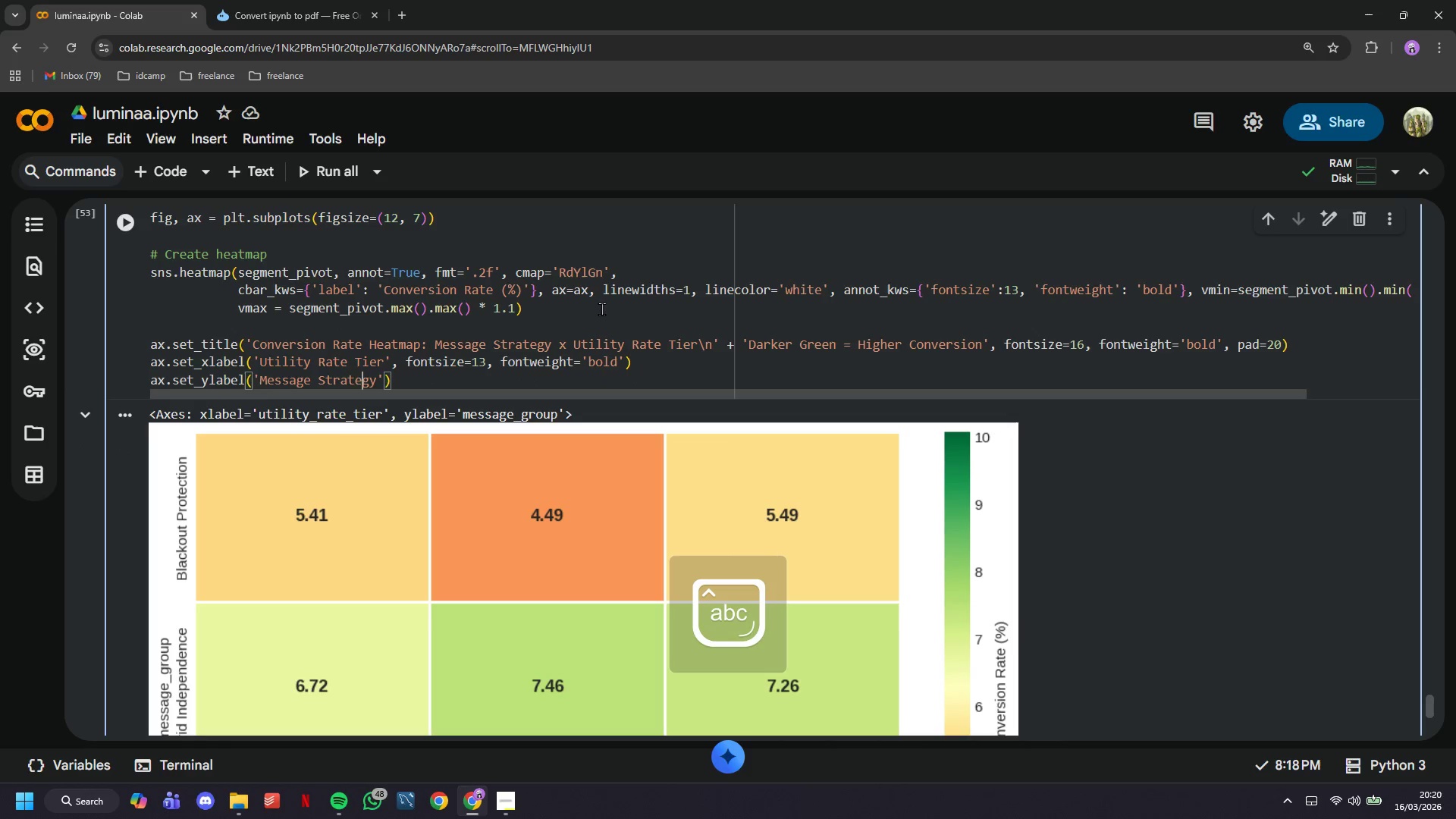 
key(ArrowLeft)
 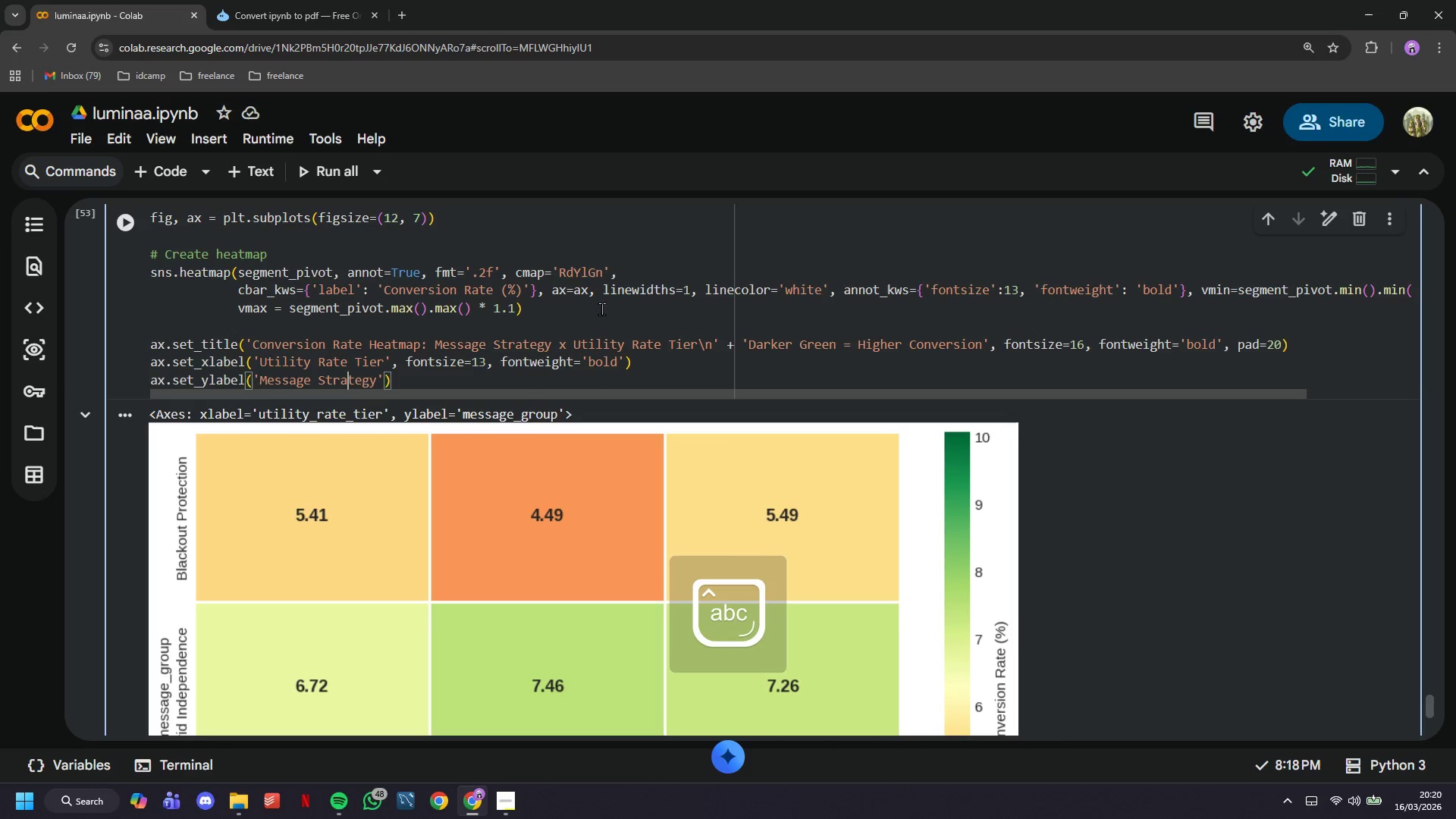 
hold_key(key=ArrowLeft, duration=0.59)
 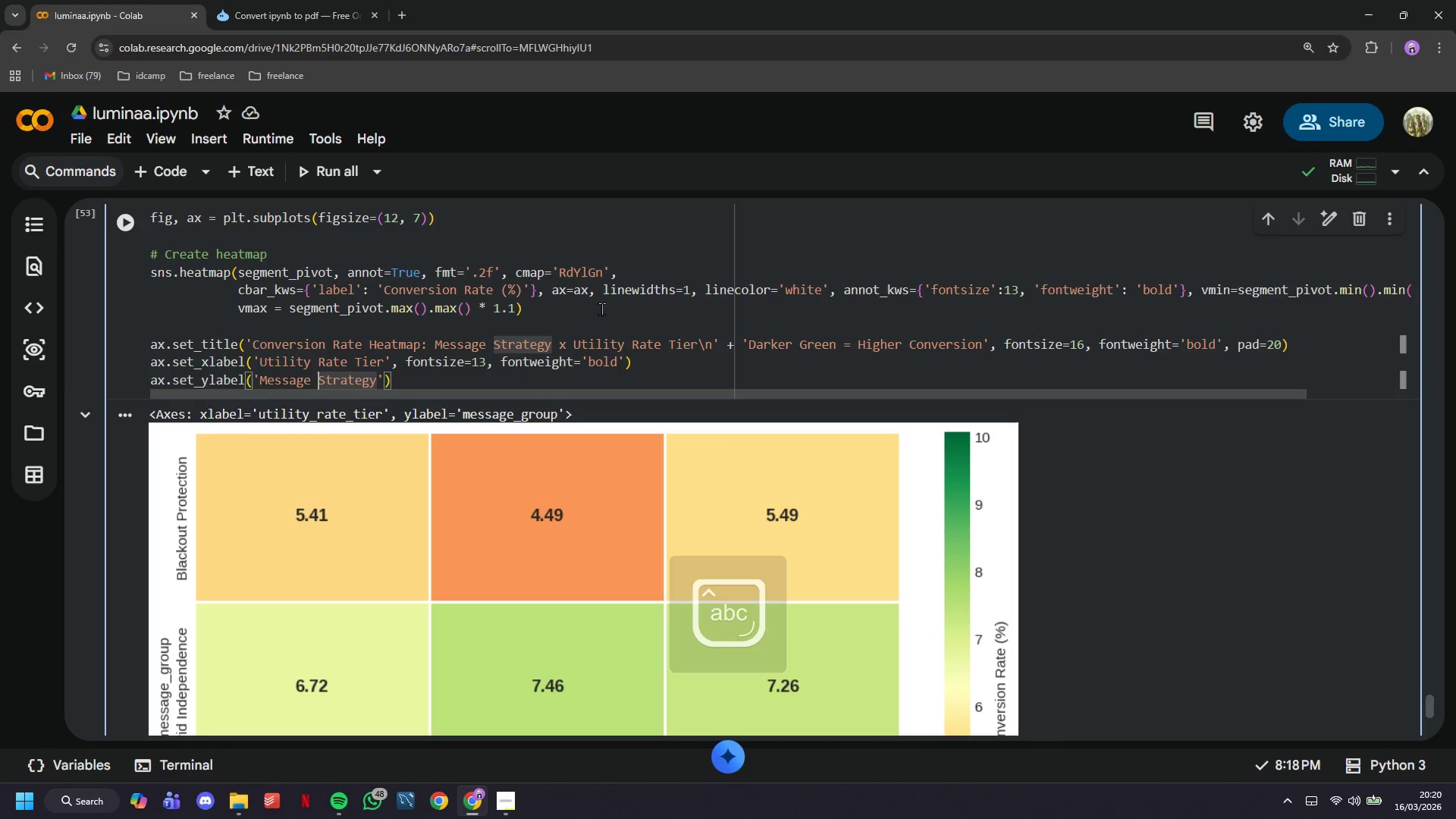 
key(ArrowLeft)
 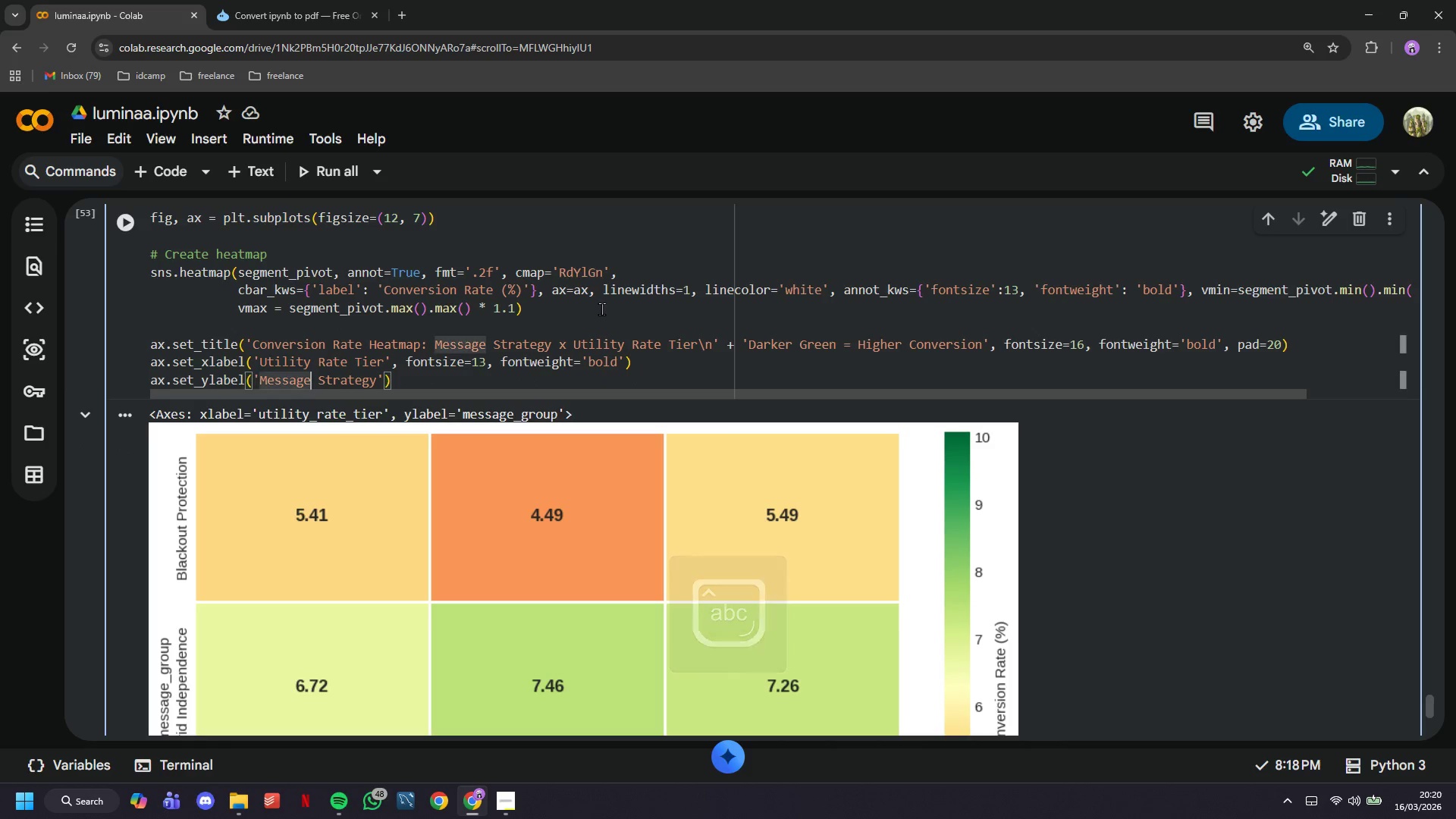 
key(Backspace)
type(ing, fontsize=13, fontweight='bold)
 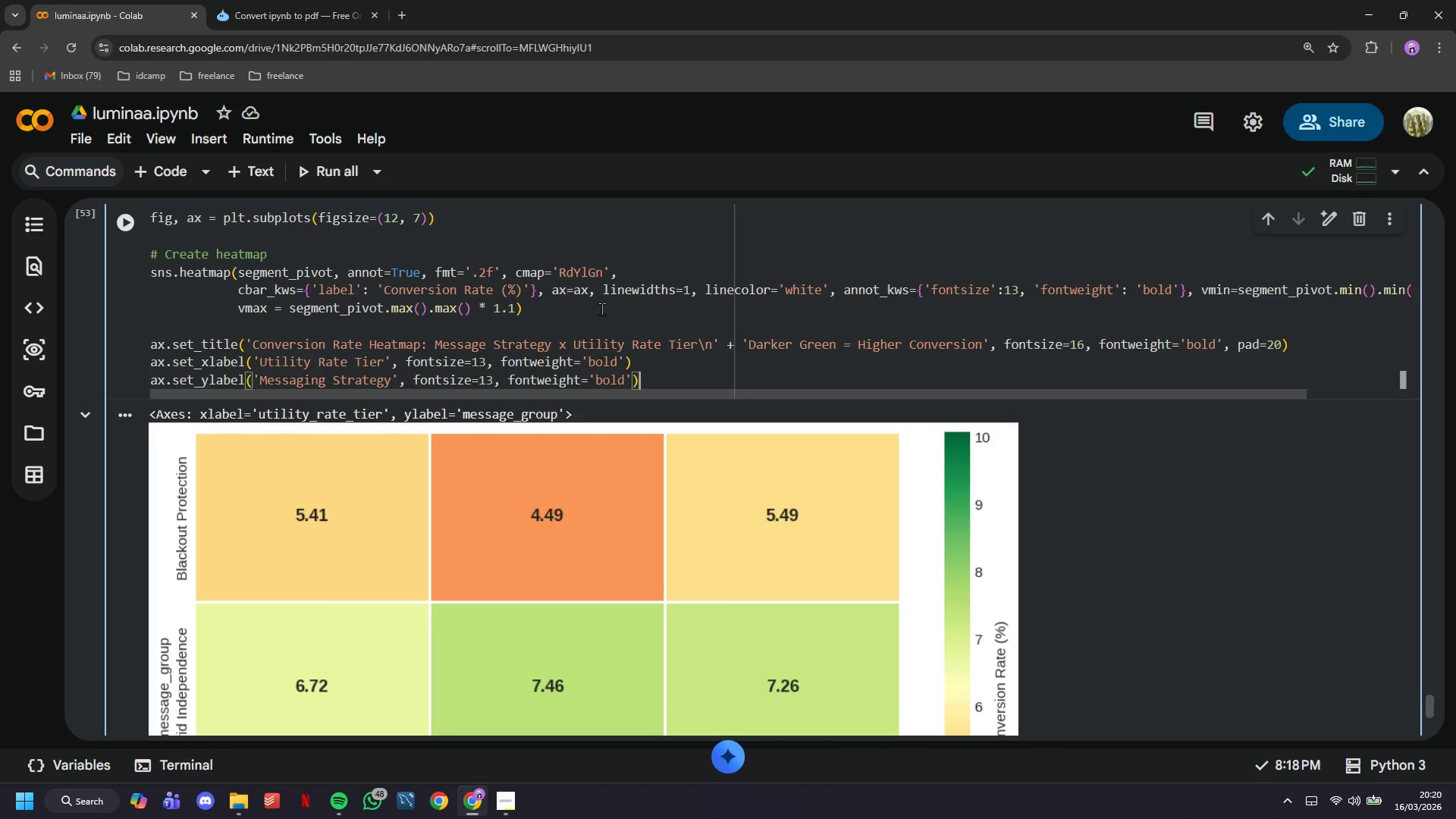 
hold_key(key=ArrowRight, duration=0.77)
 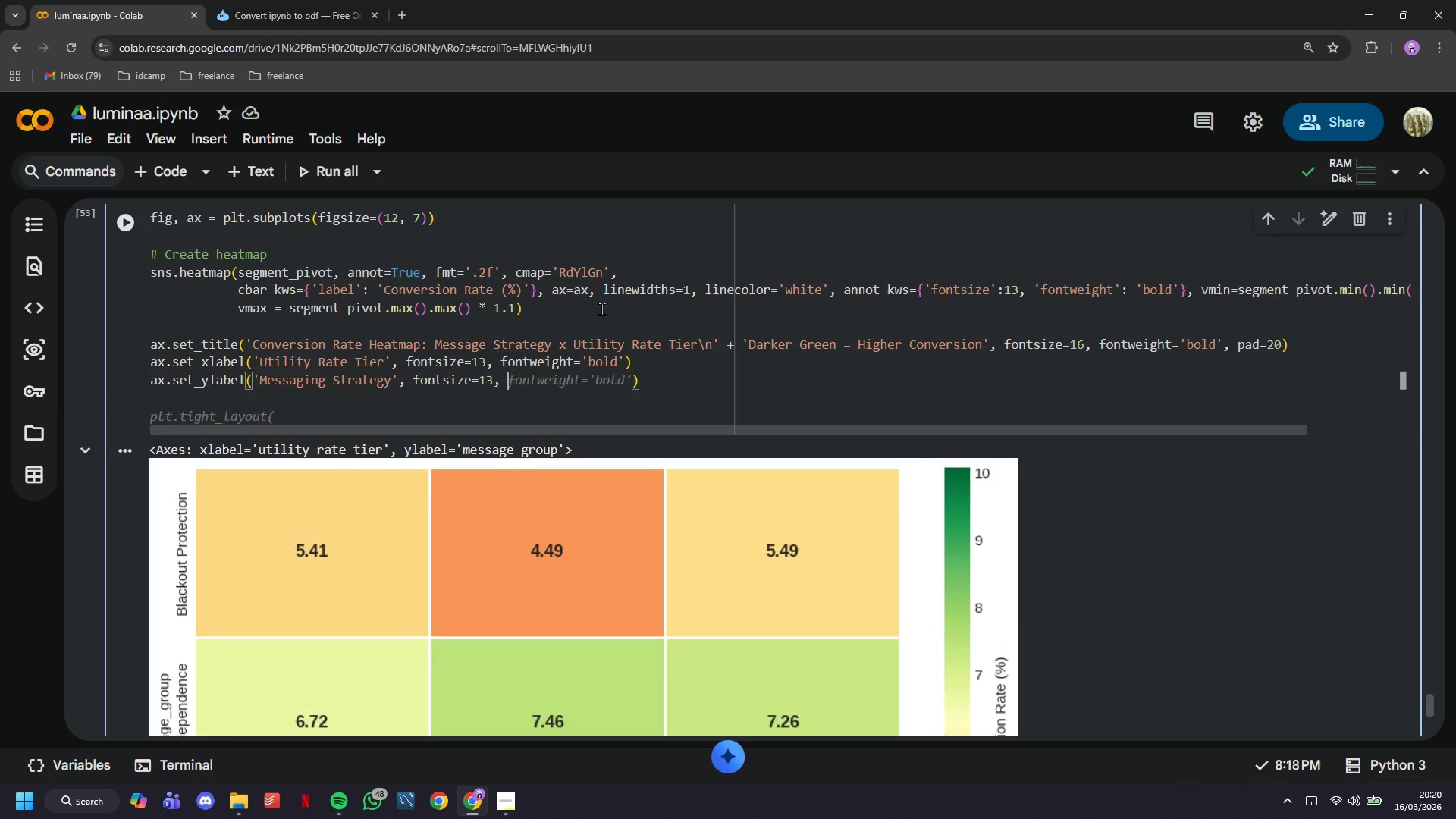 
key(ArrowRight)
 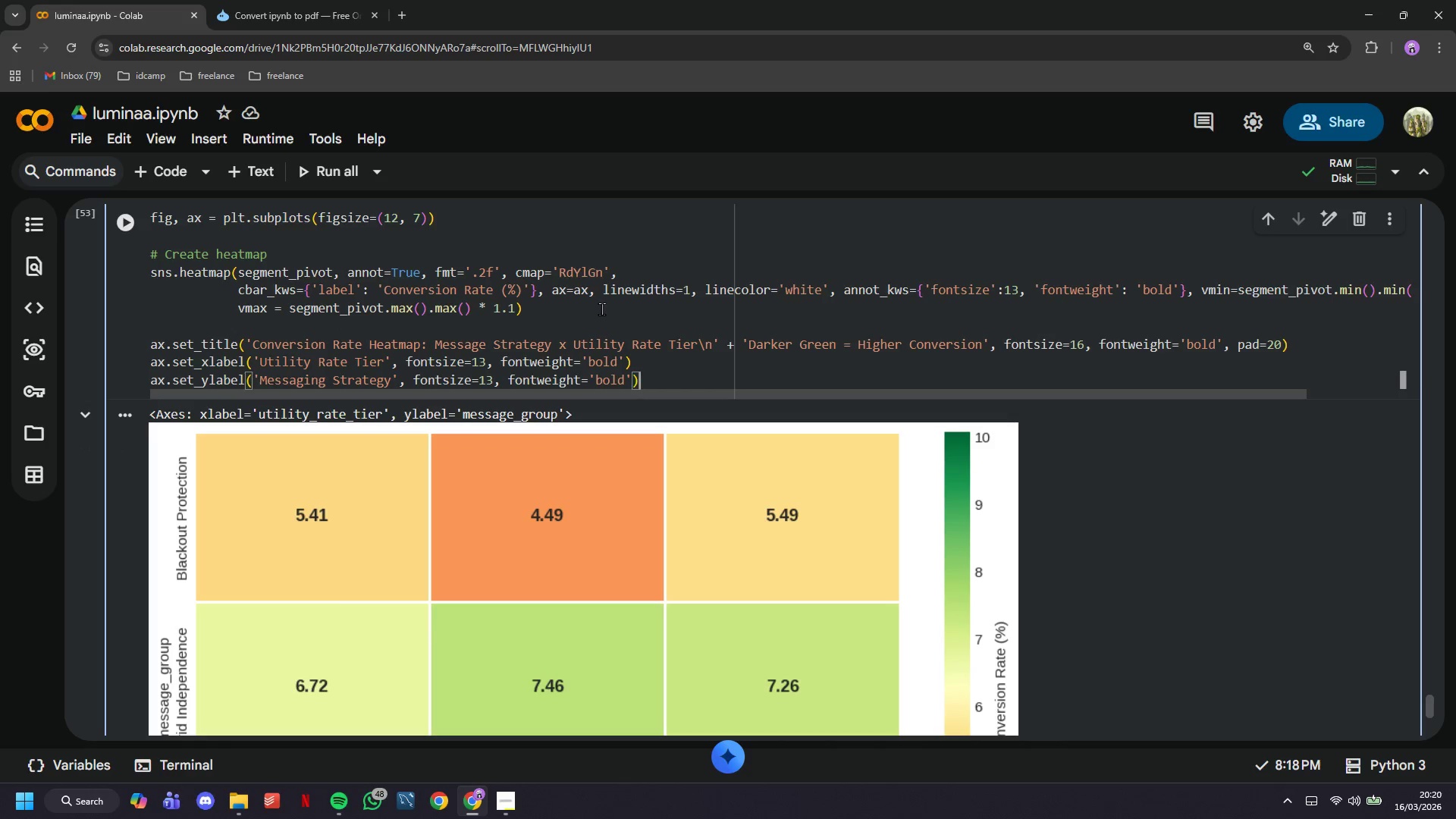 
key(ArrowRight)
 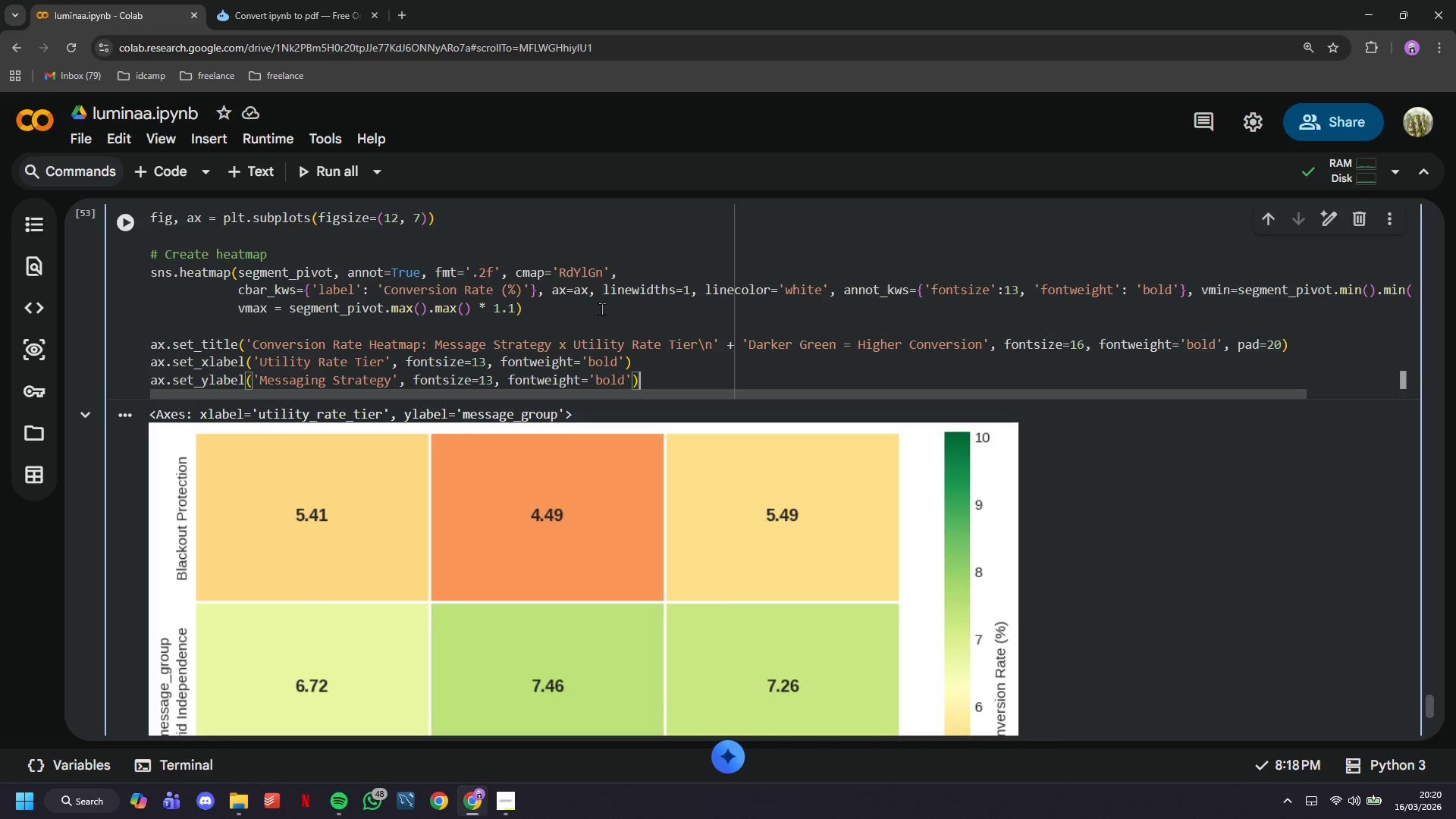 
key(Enter)
 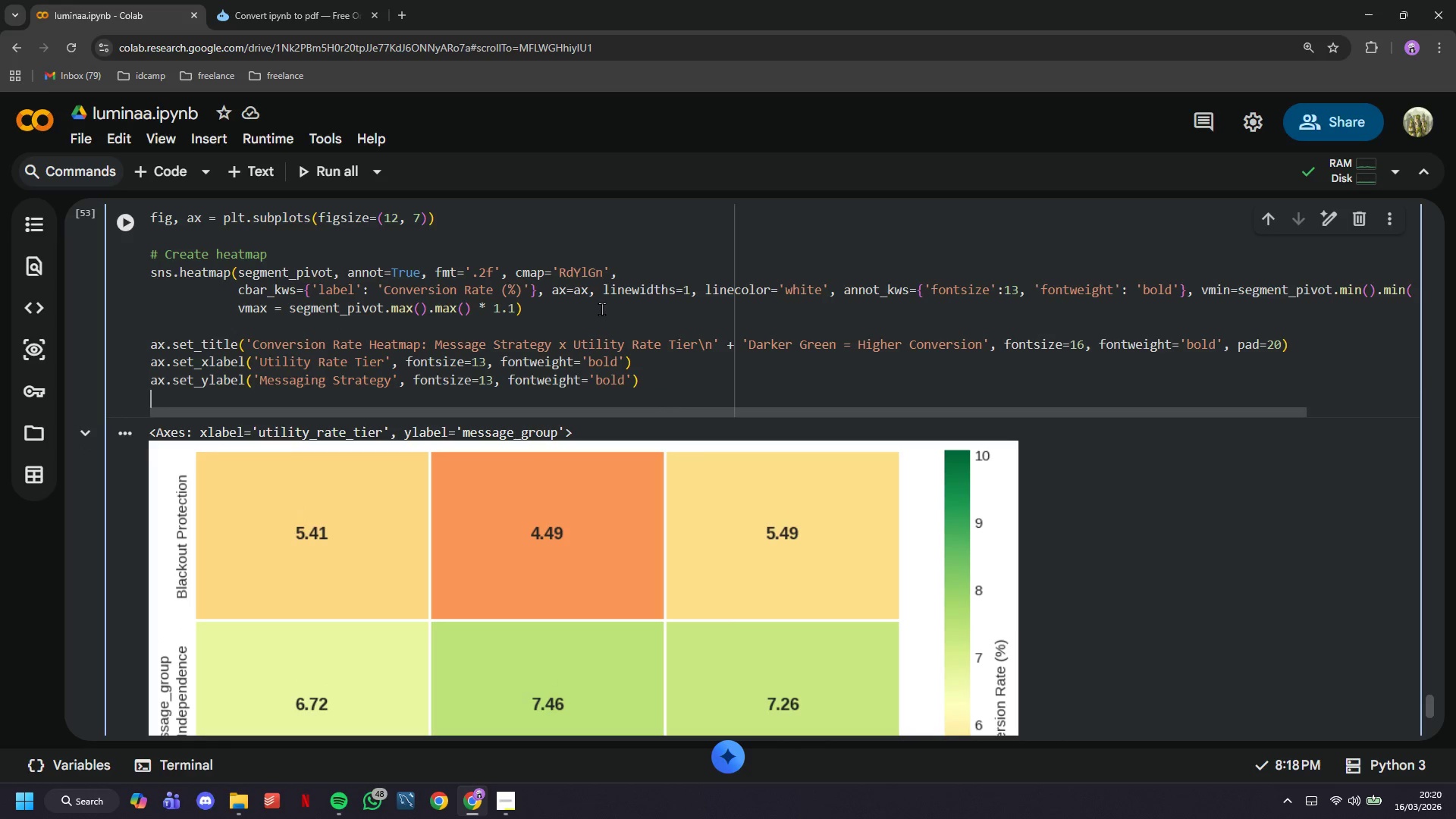 
type(ax.set_yticklabels(ax.get_yticka)
key(Backspace)
type(labels()
 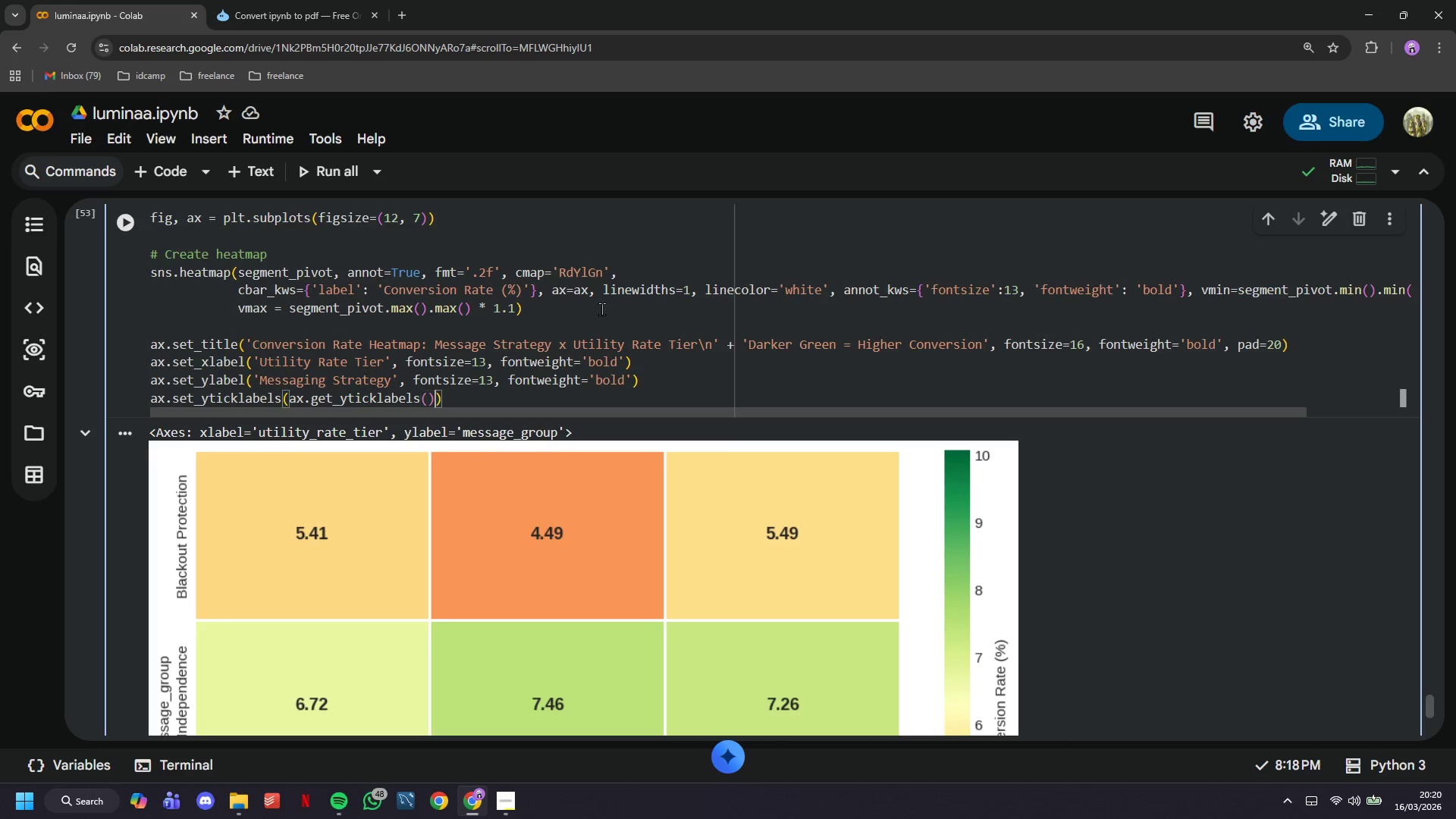 
 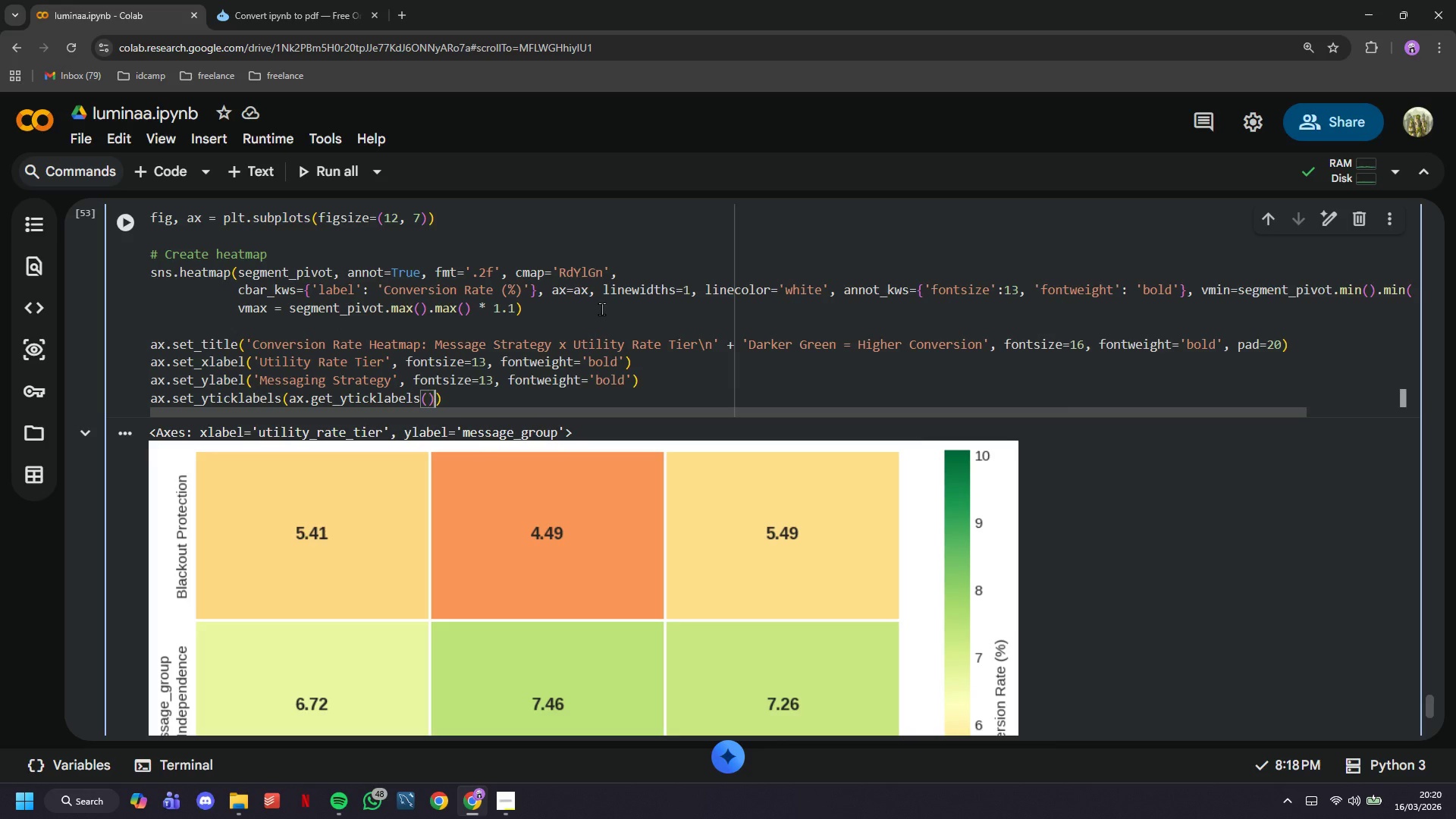 
key(ArrowRight)
 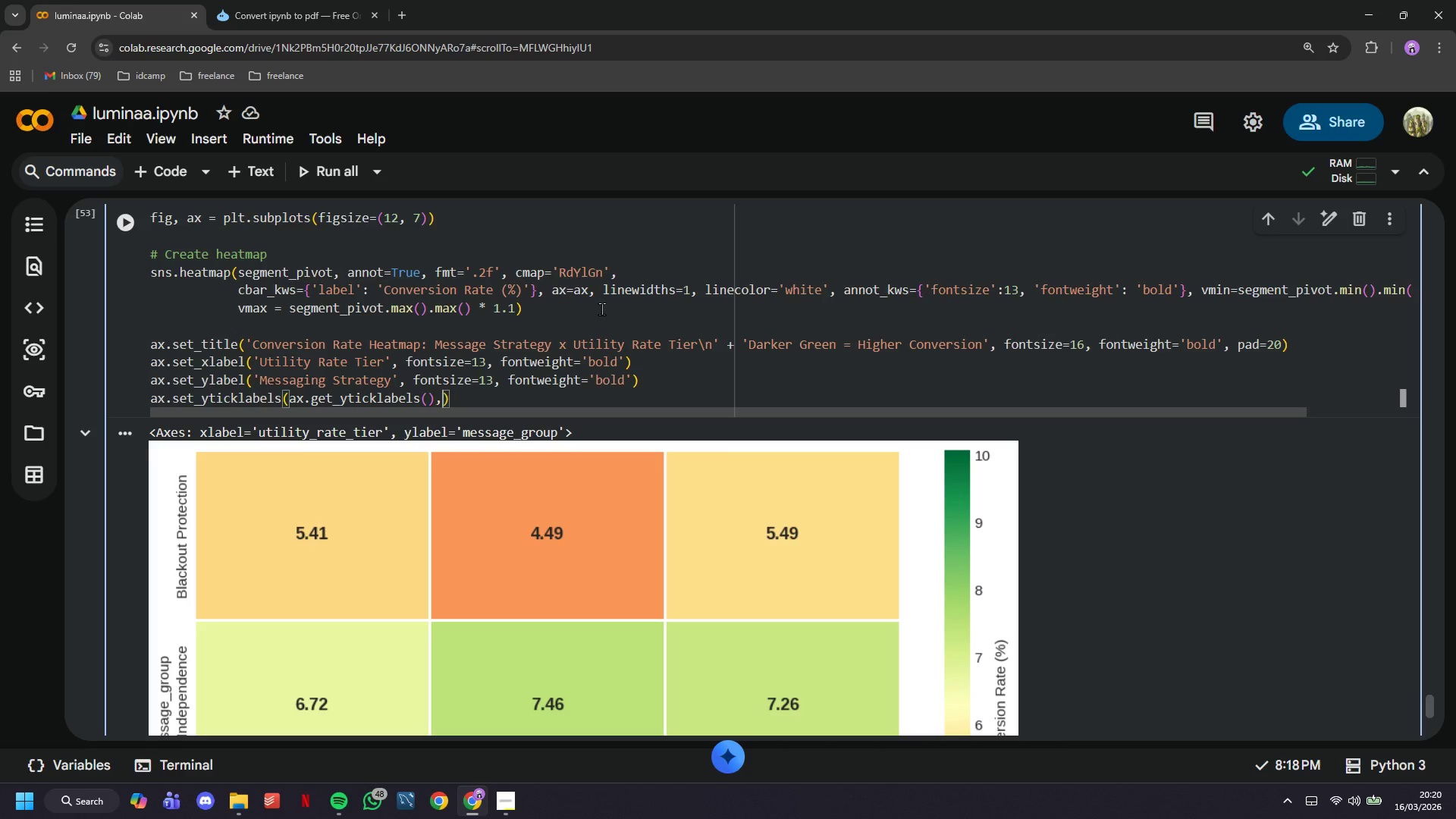 
type(, rotation=9)
key(Backspace)
type(0)
 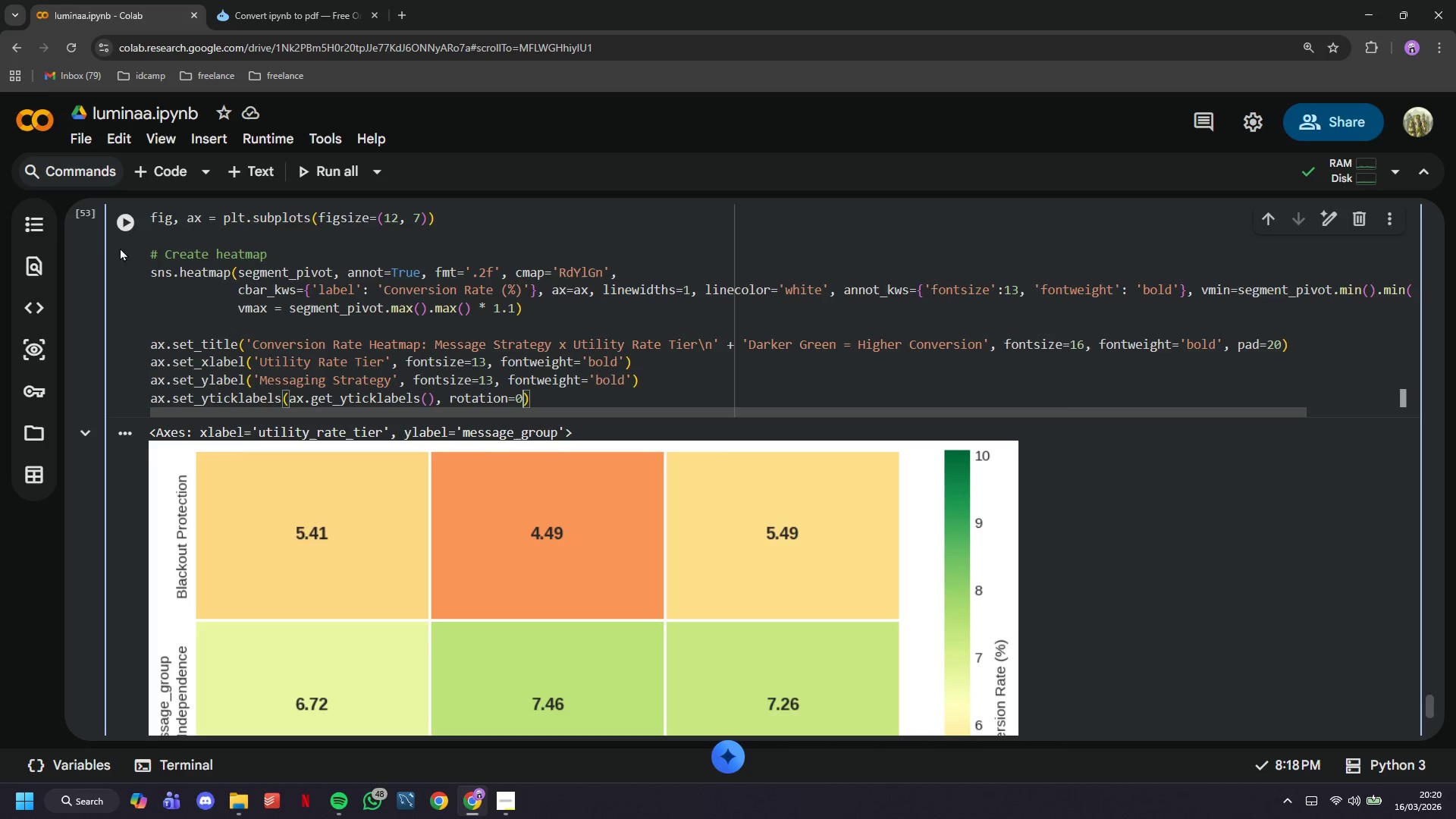 
left_click([116, 239])
 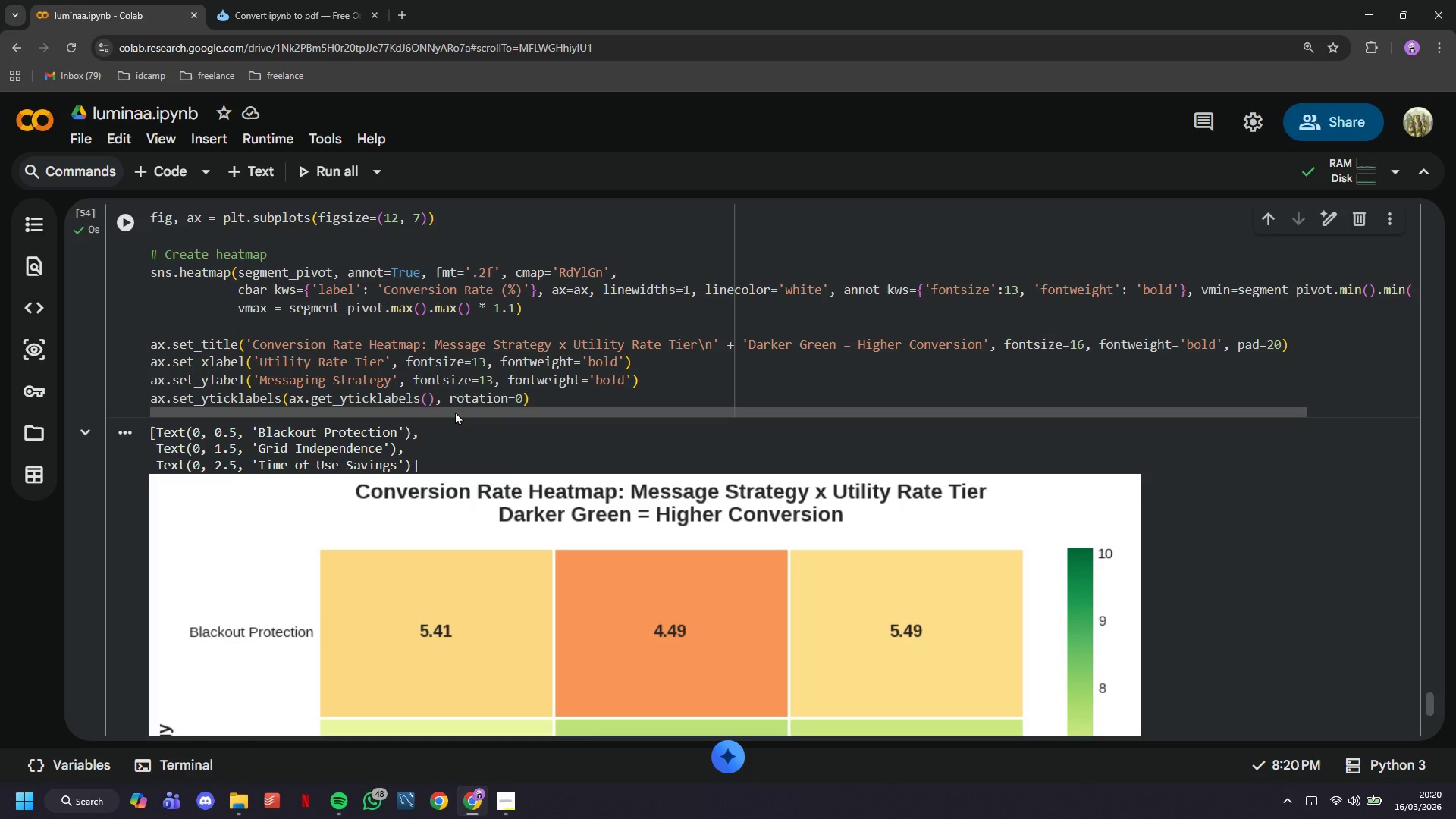 
scroll: coordinate [455, 411], scroll_direction: down, amount: 6.0
 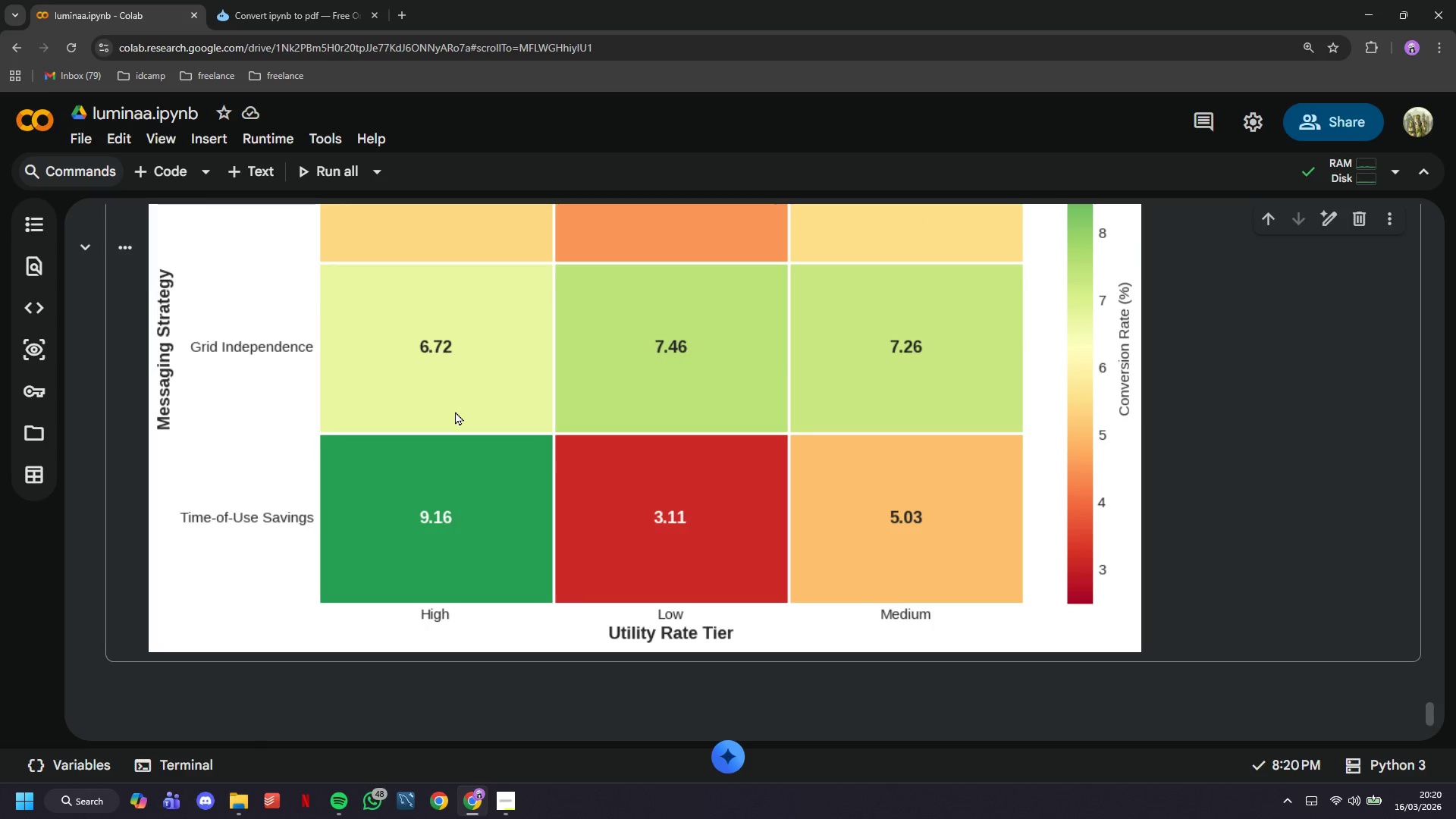 
scroll: coordinate [485, 378], scroll_direction: up, amount: 5.0
 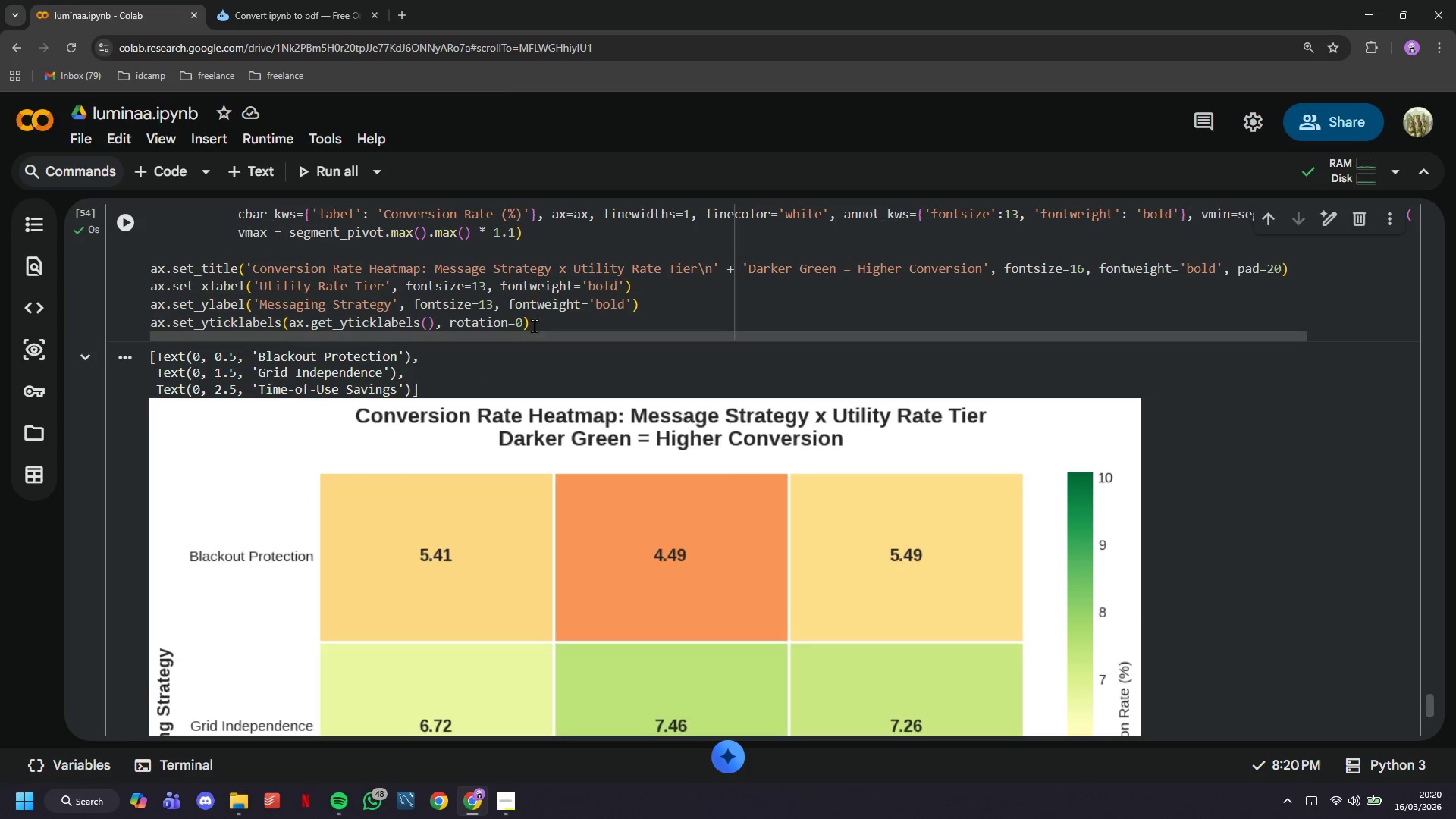 
left_click([535, 319])
 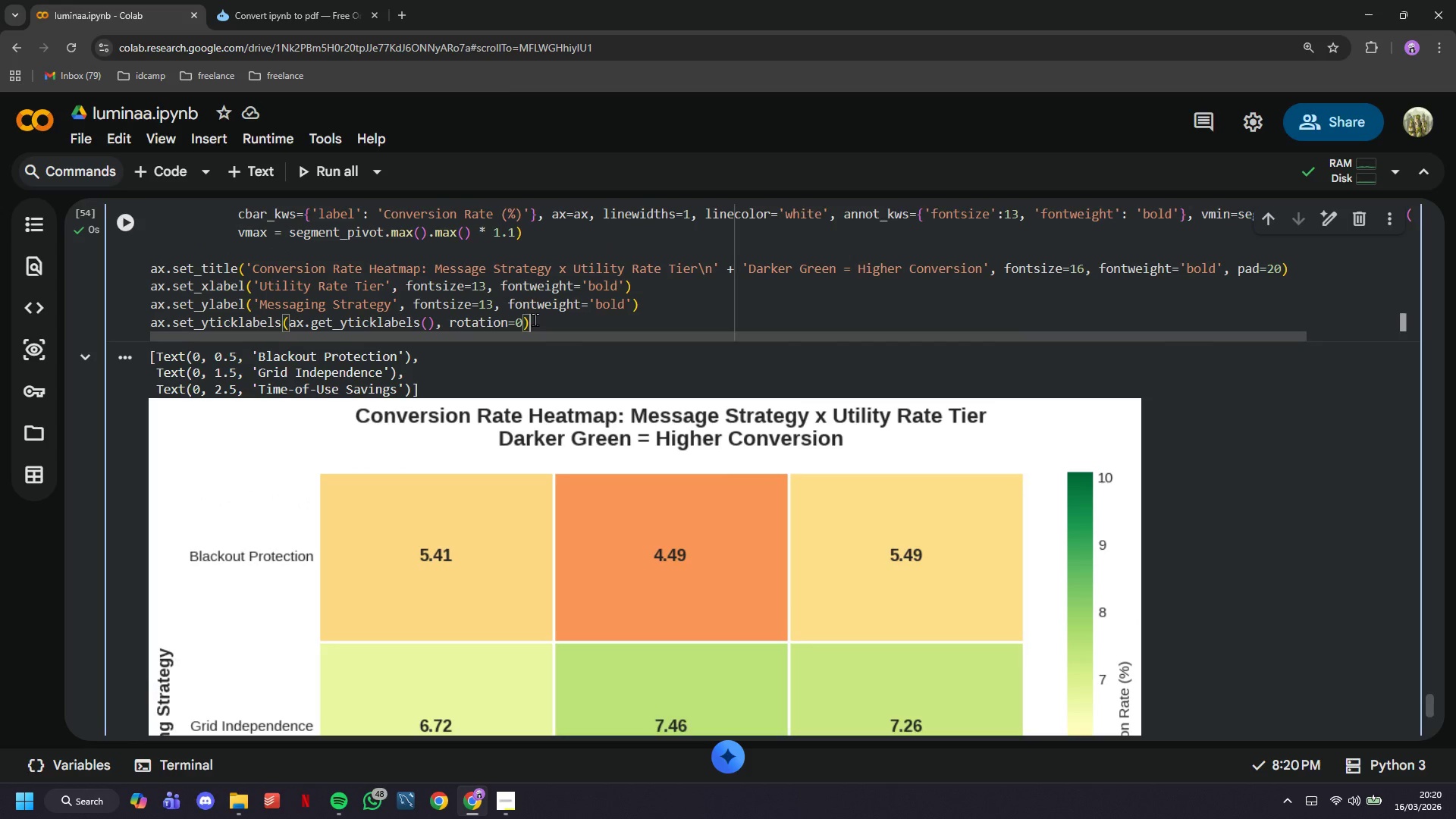 
wait(5.53)
 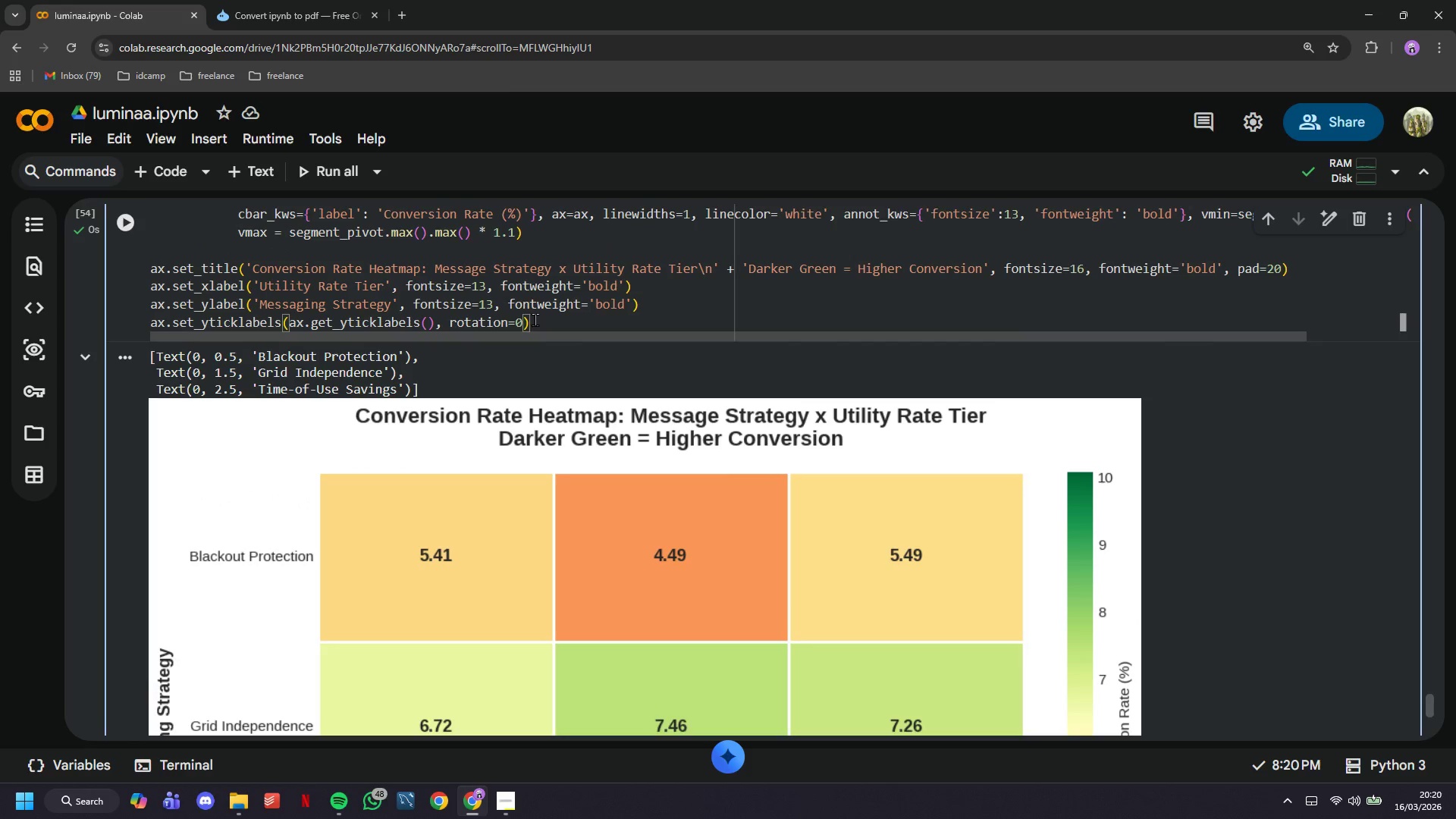 
key(Enter)
 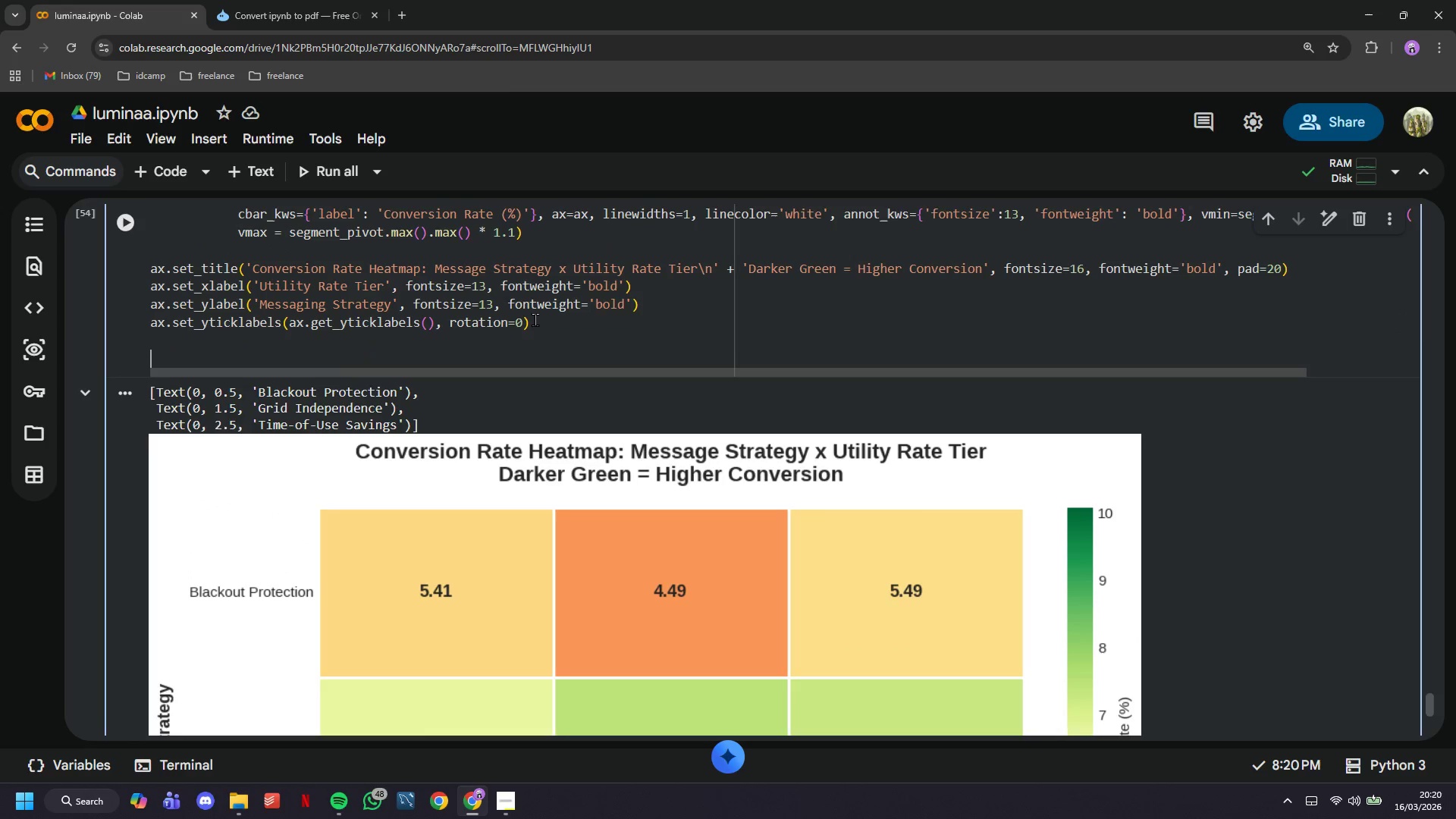 
key(Enter)
 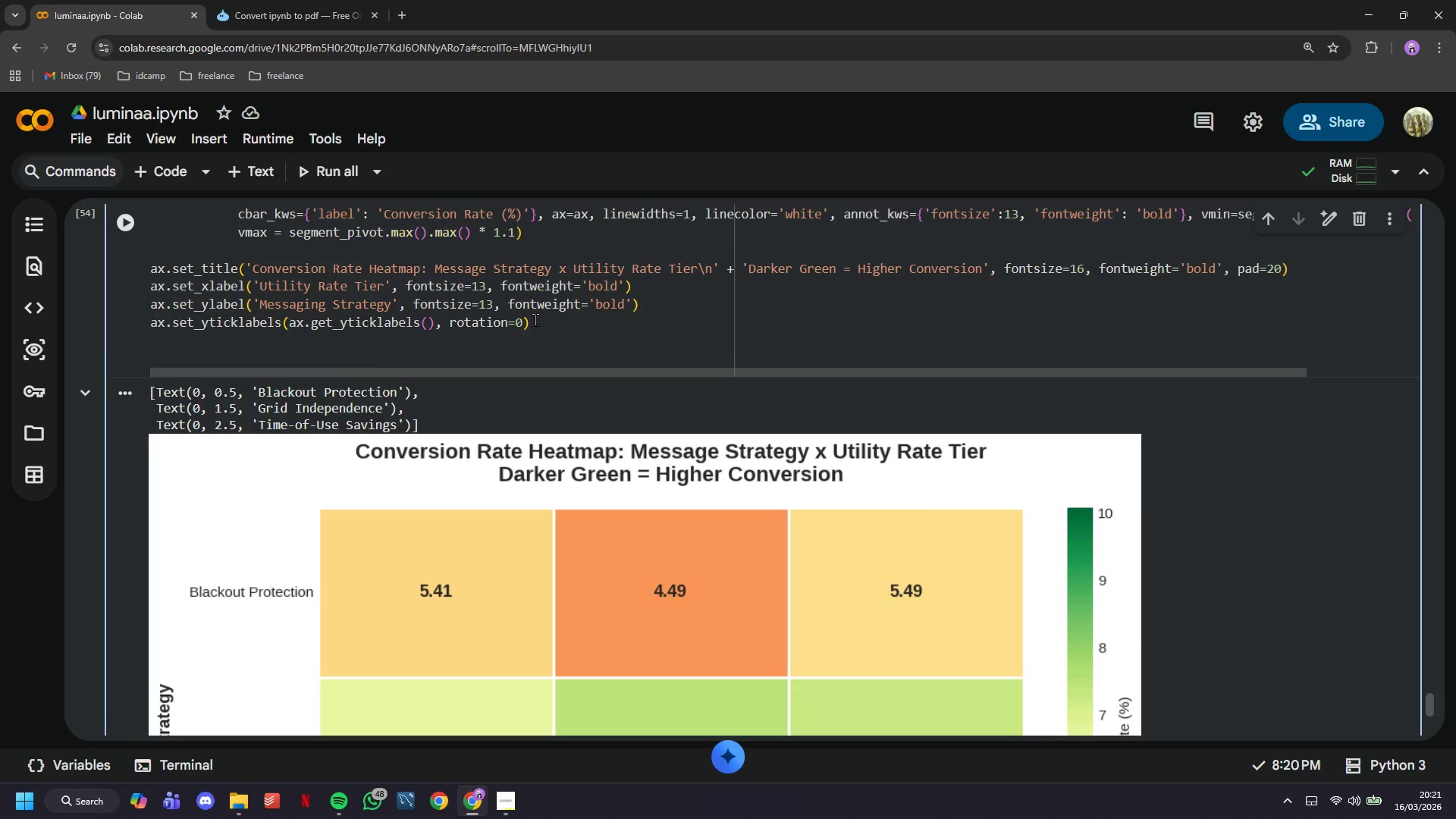 
type(plt.tight_layout()
 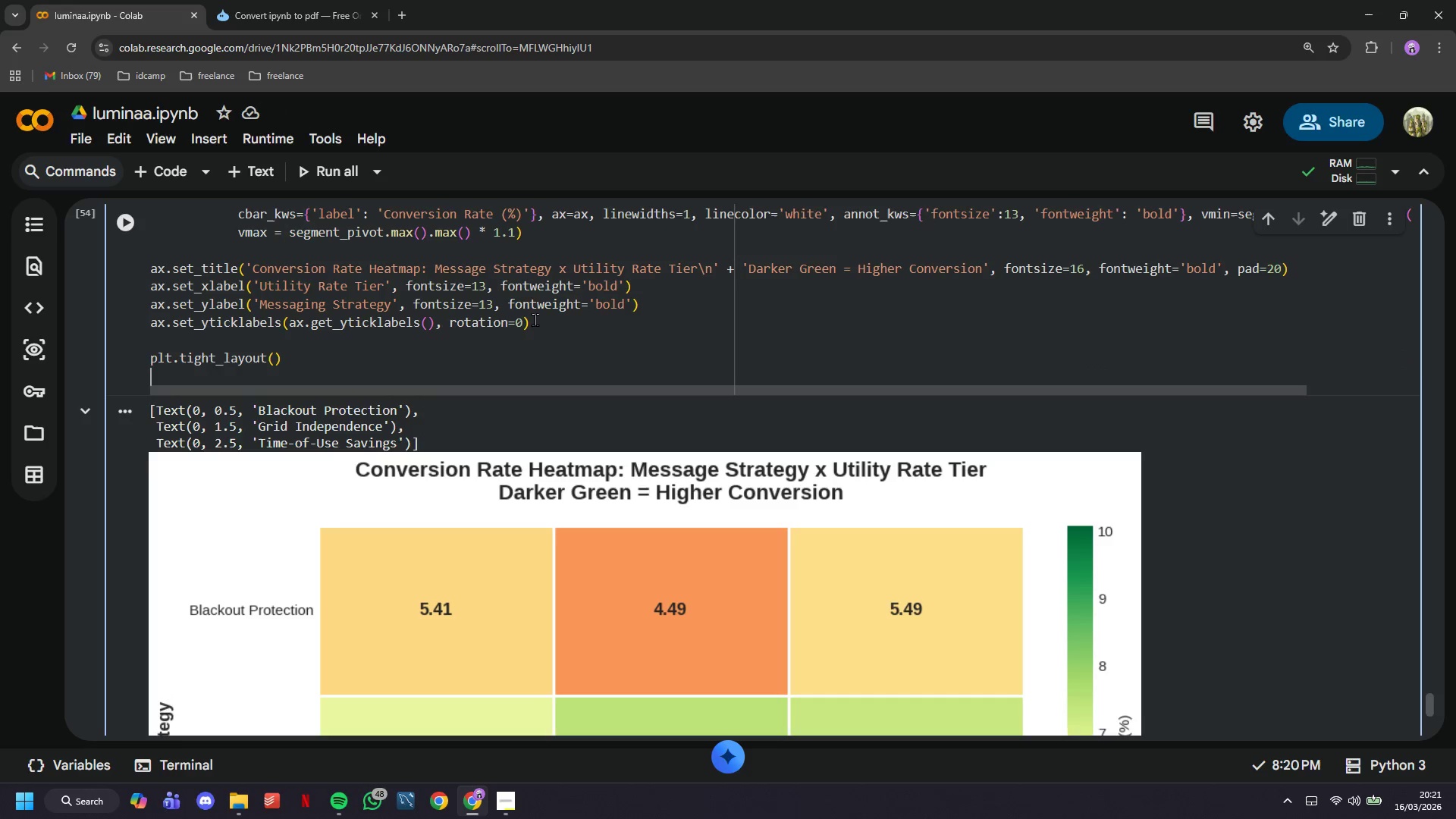 
 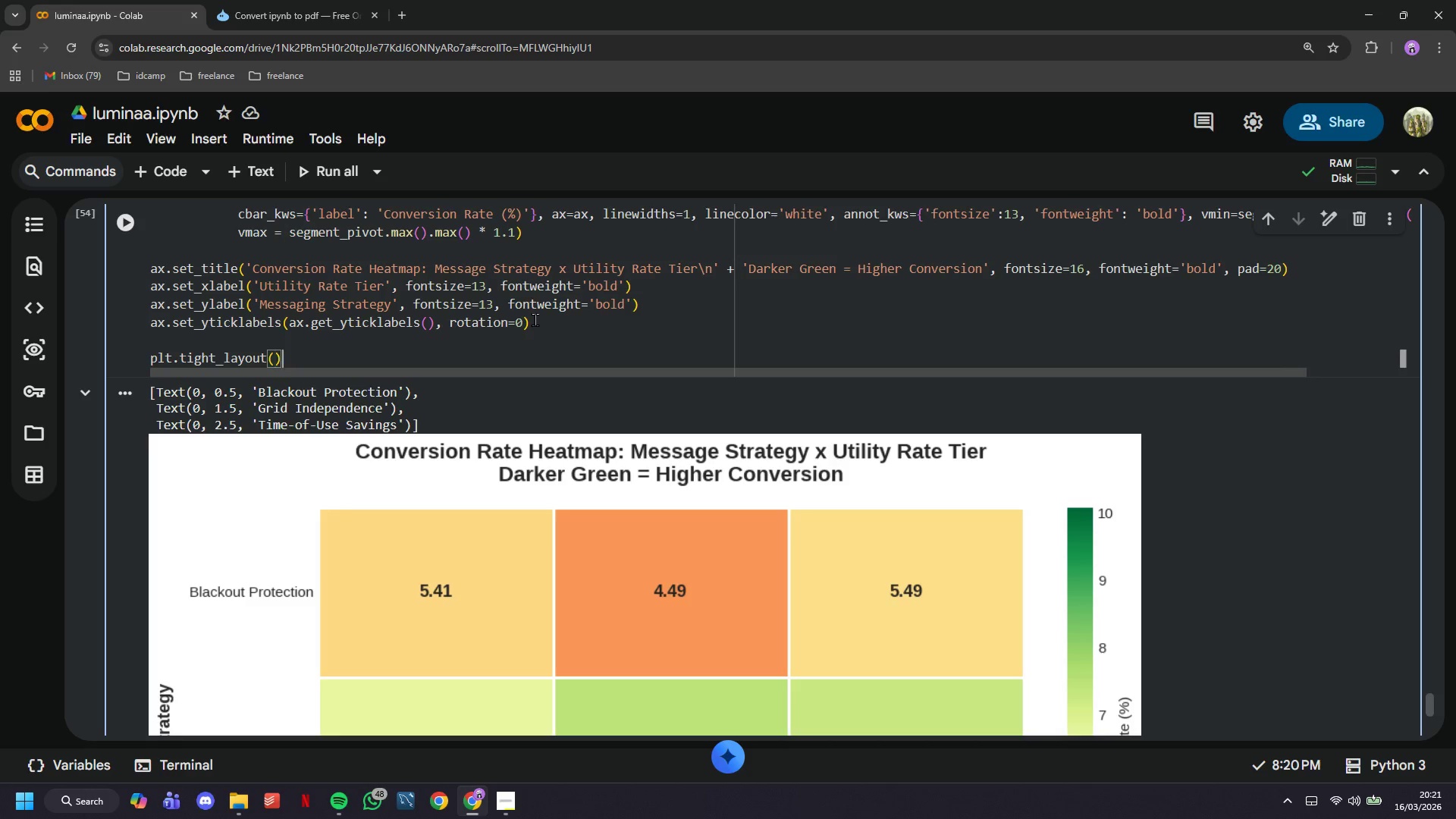 
key(ArrowRight)
 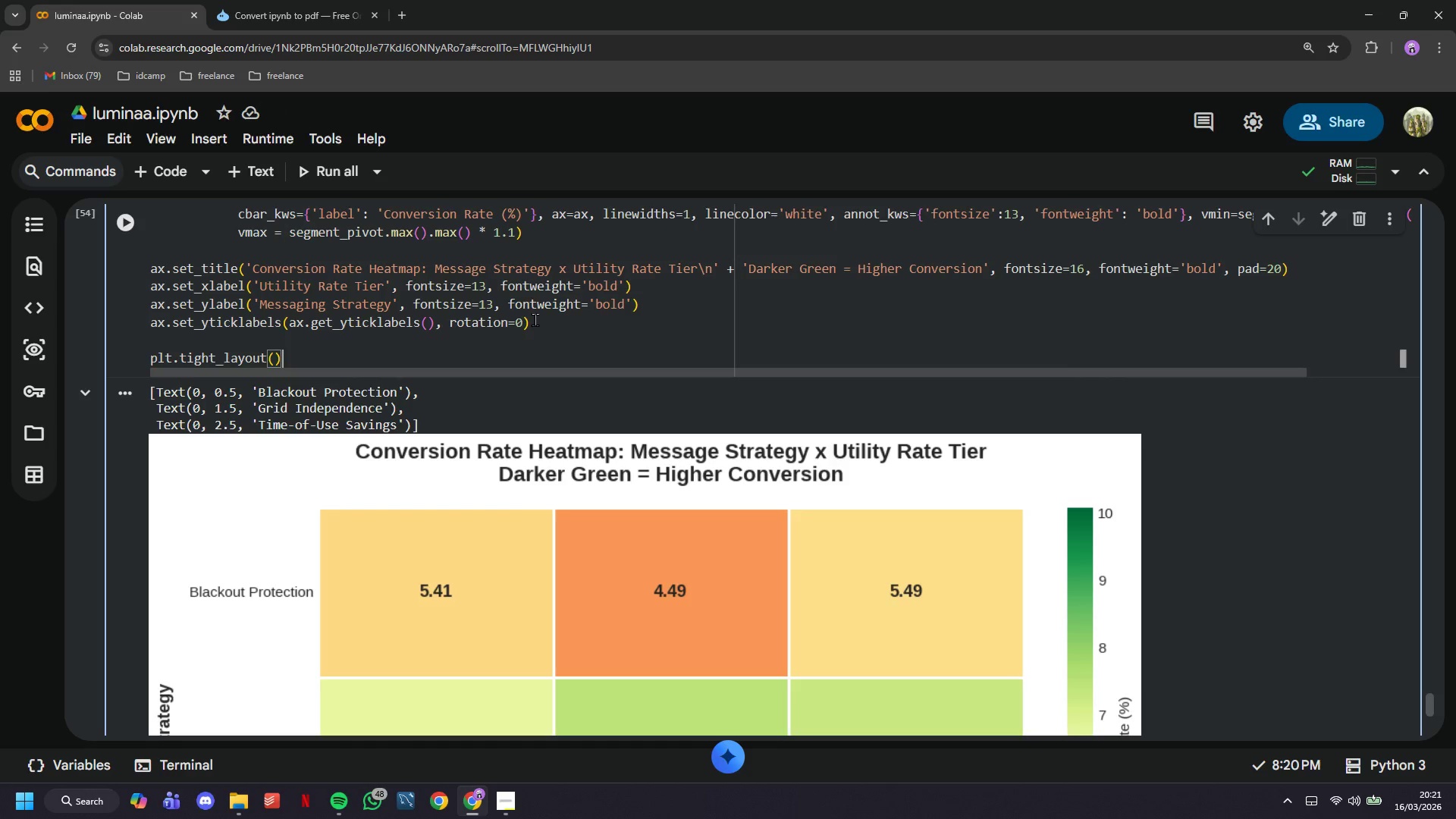 
key(Enter)
 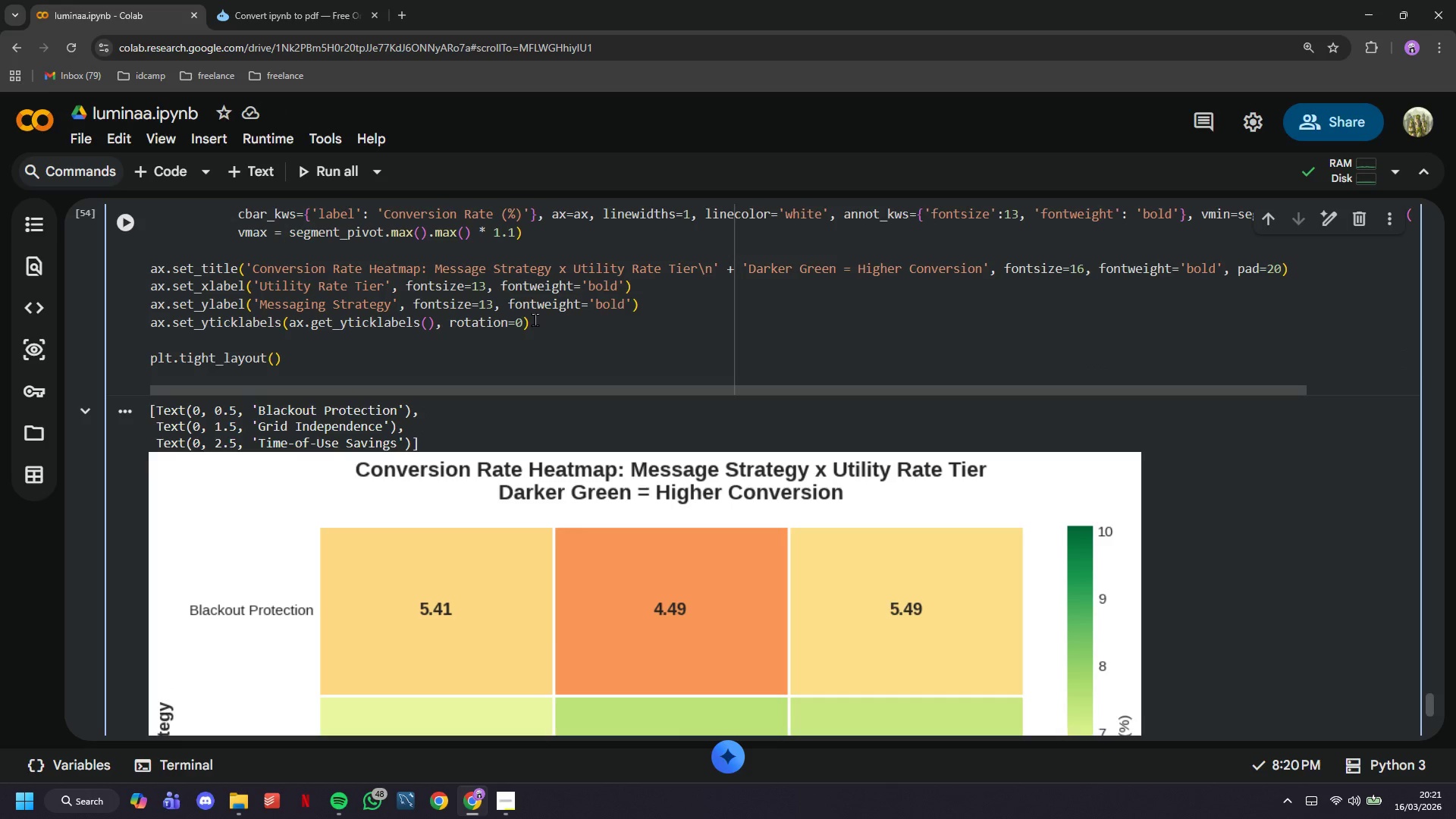 
type(plt.savefig('limina_segment_heatmap.png)
 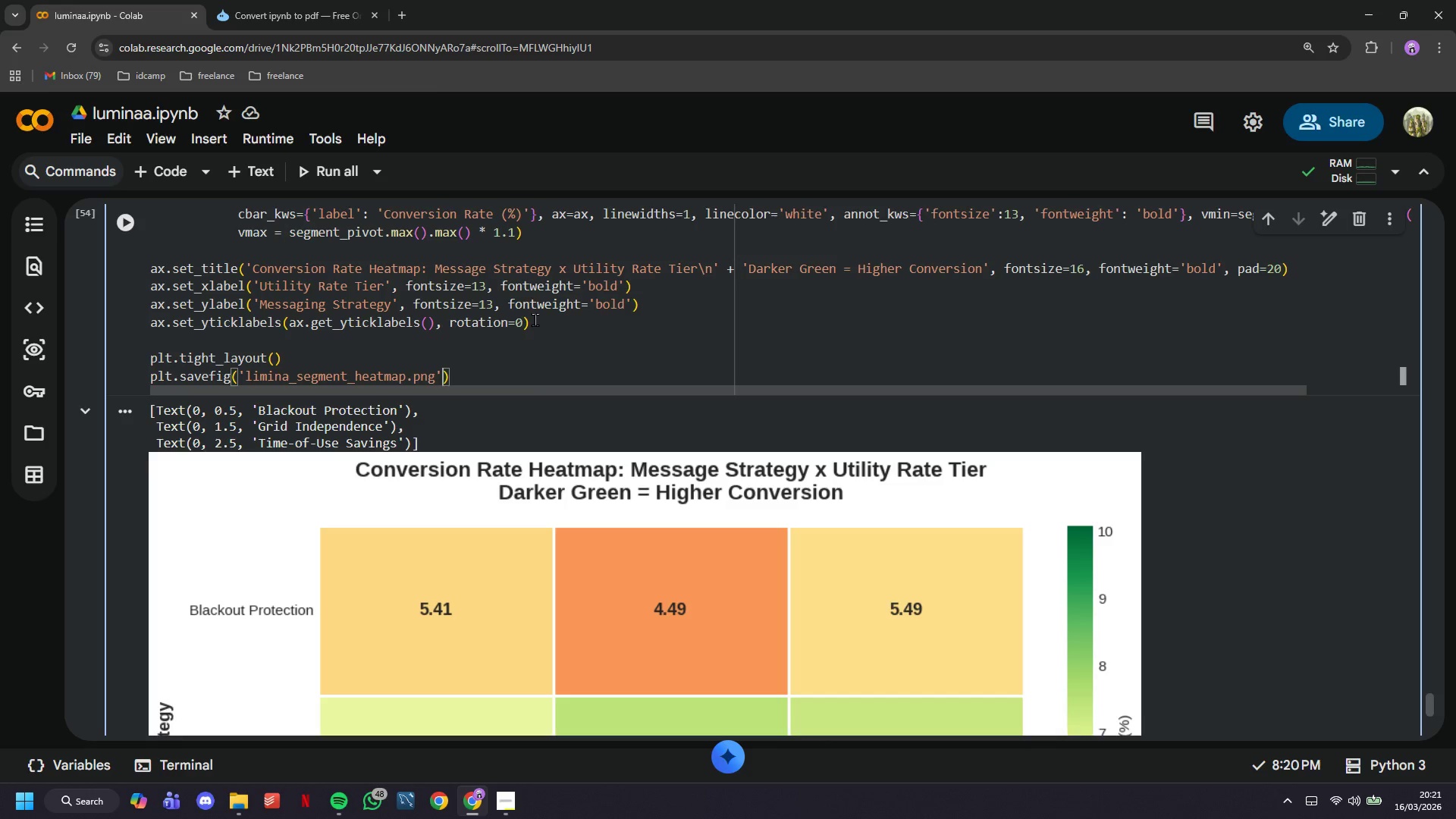 
 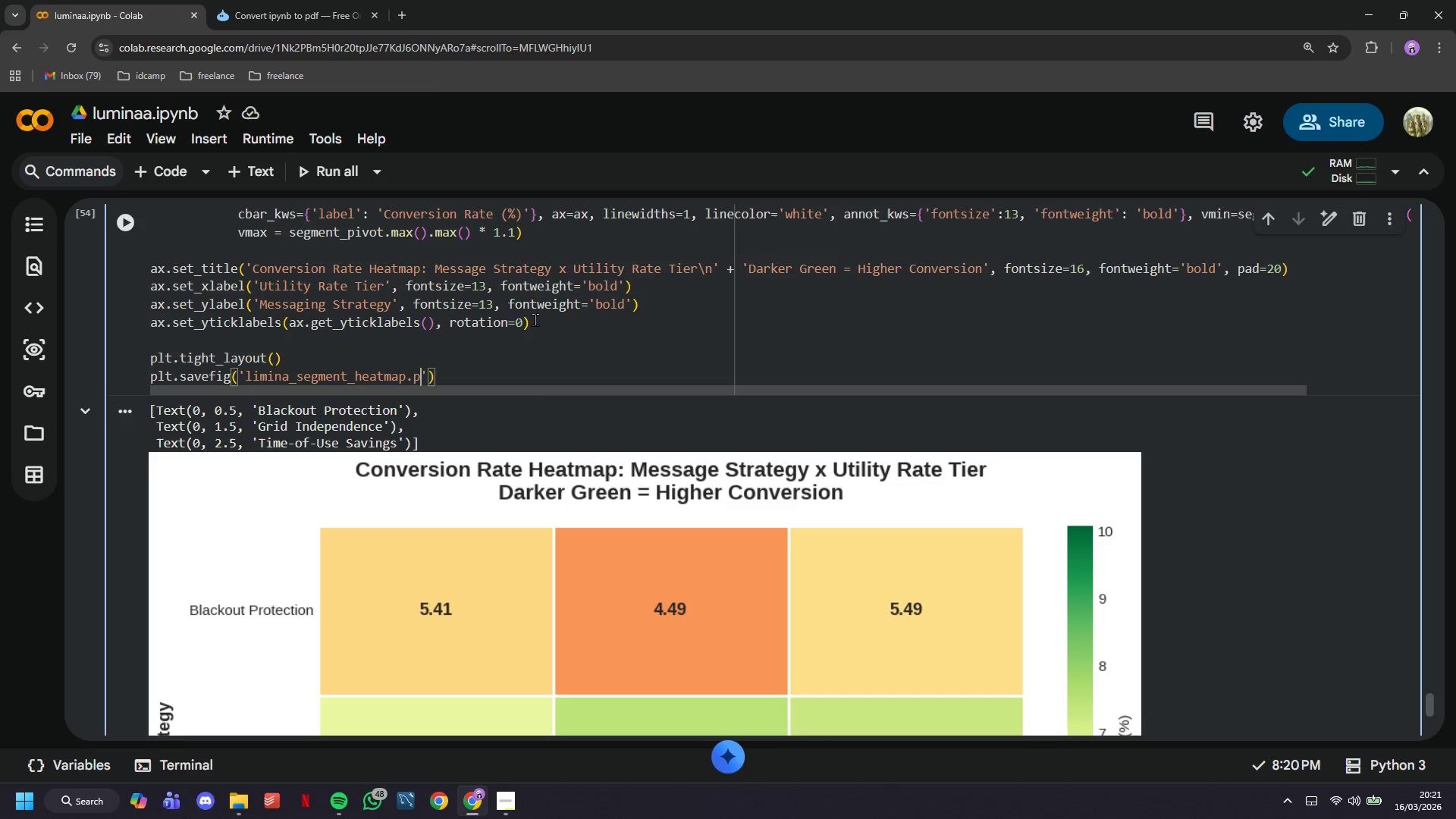 
key(ArrowRight)
 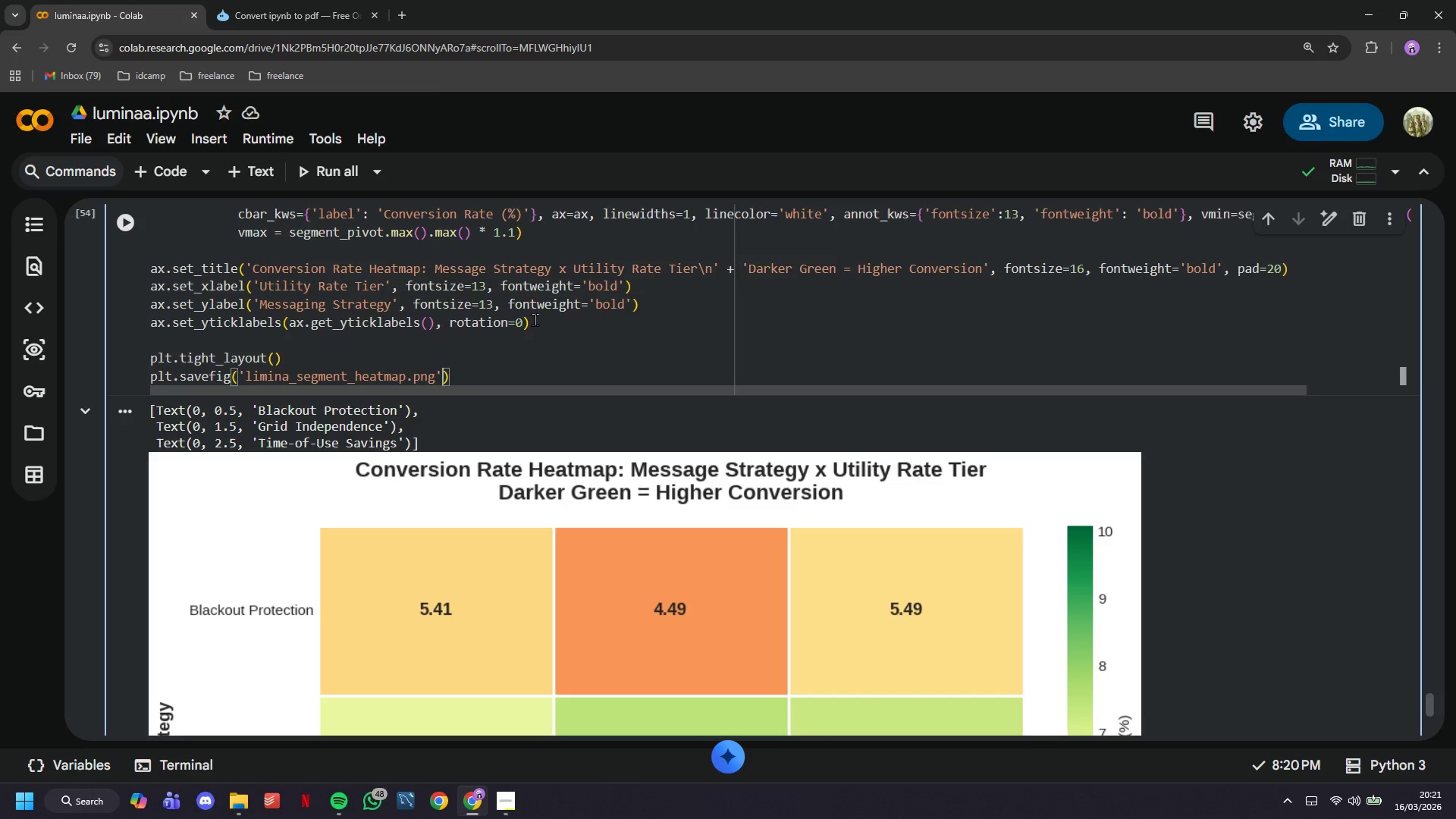 
type(, dpi=300, bbox_inches='tight)
 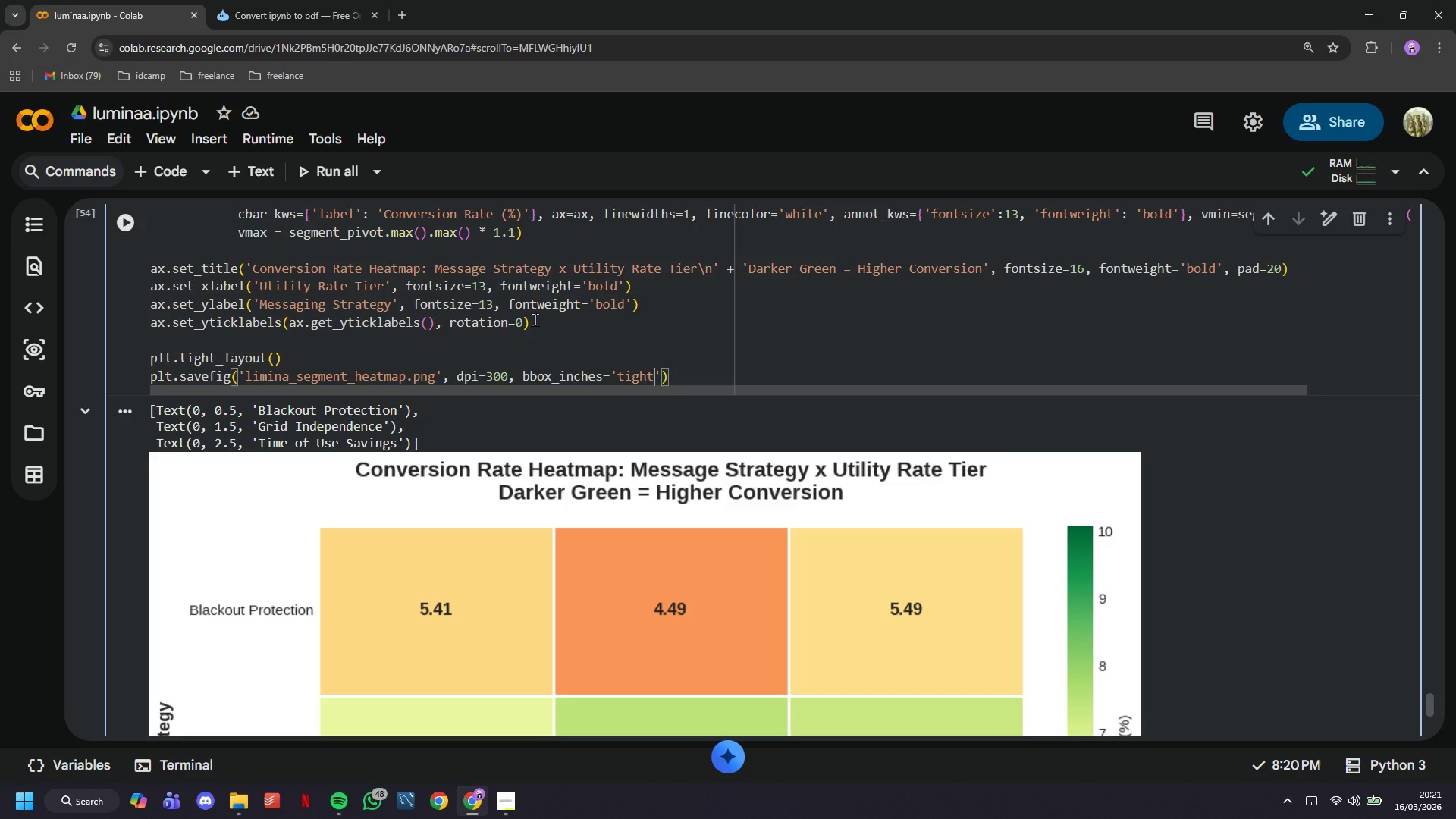 
key(ArrowRight)
 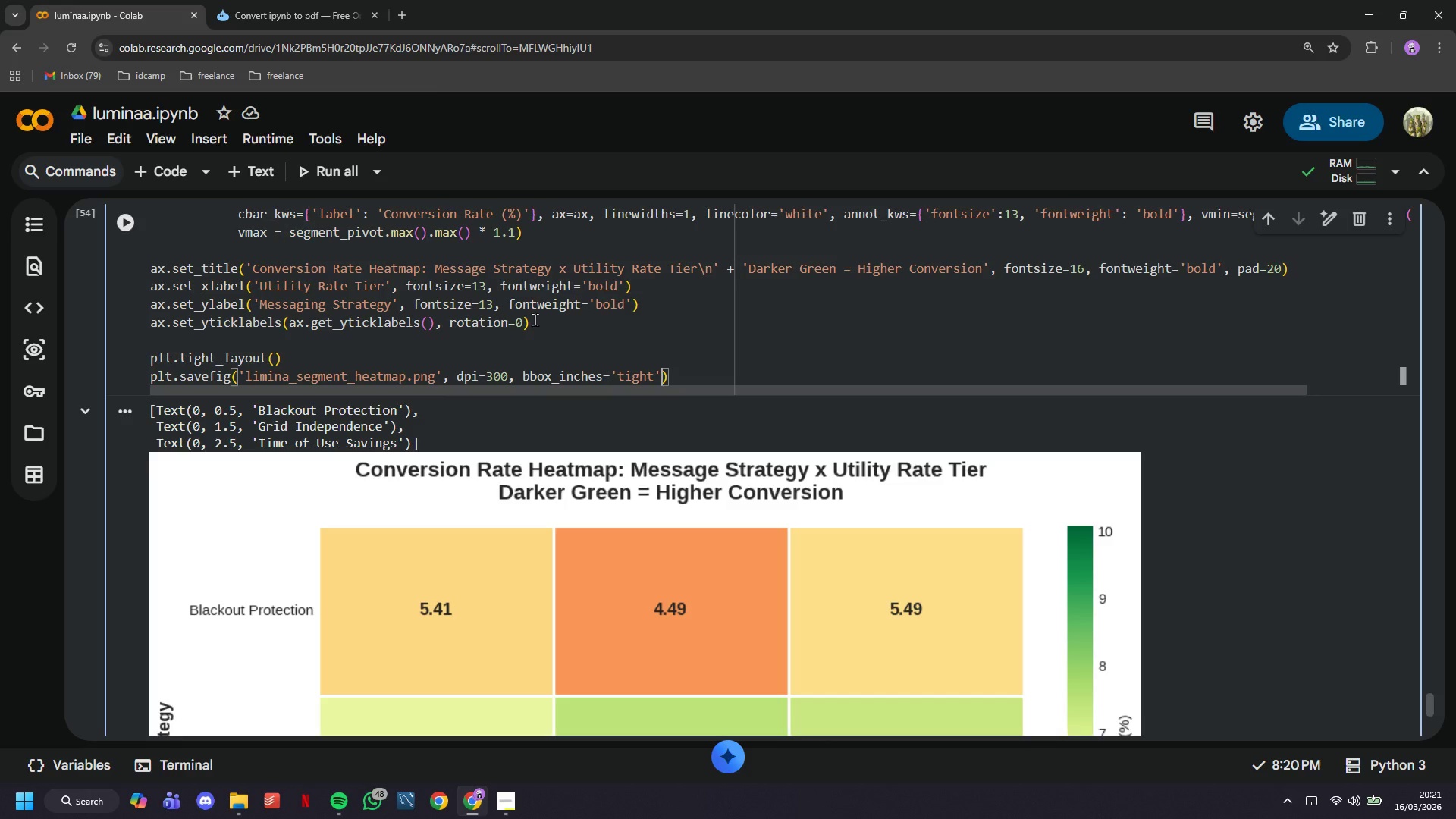 
type(, facecolor='white)
 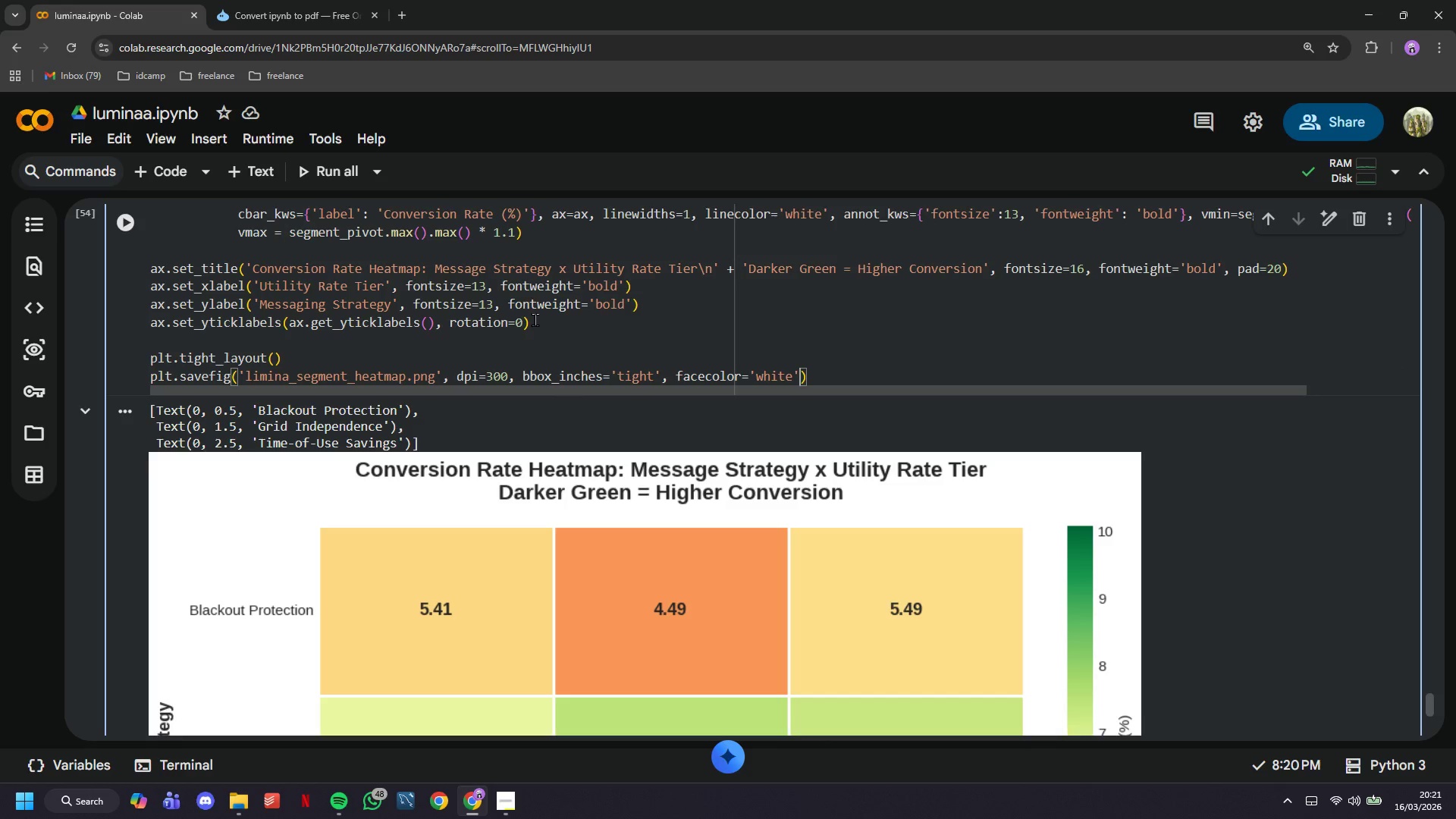 
key(ArrowRight)
 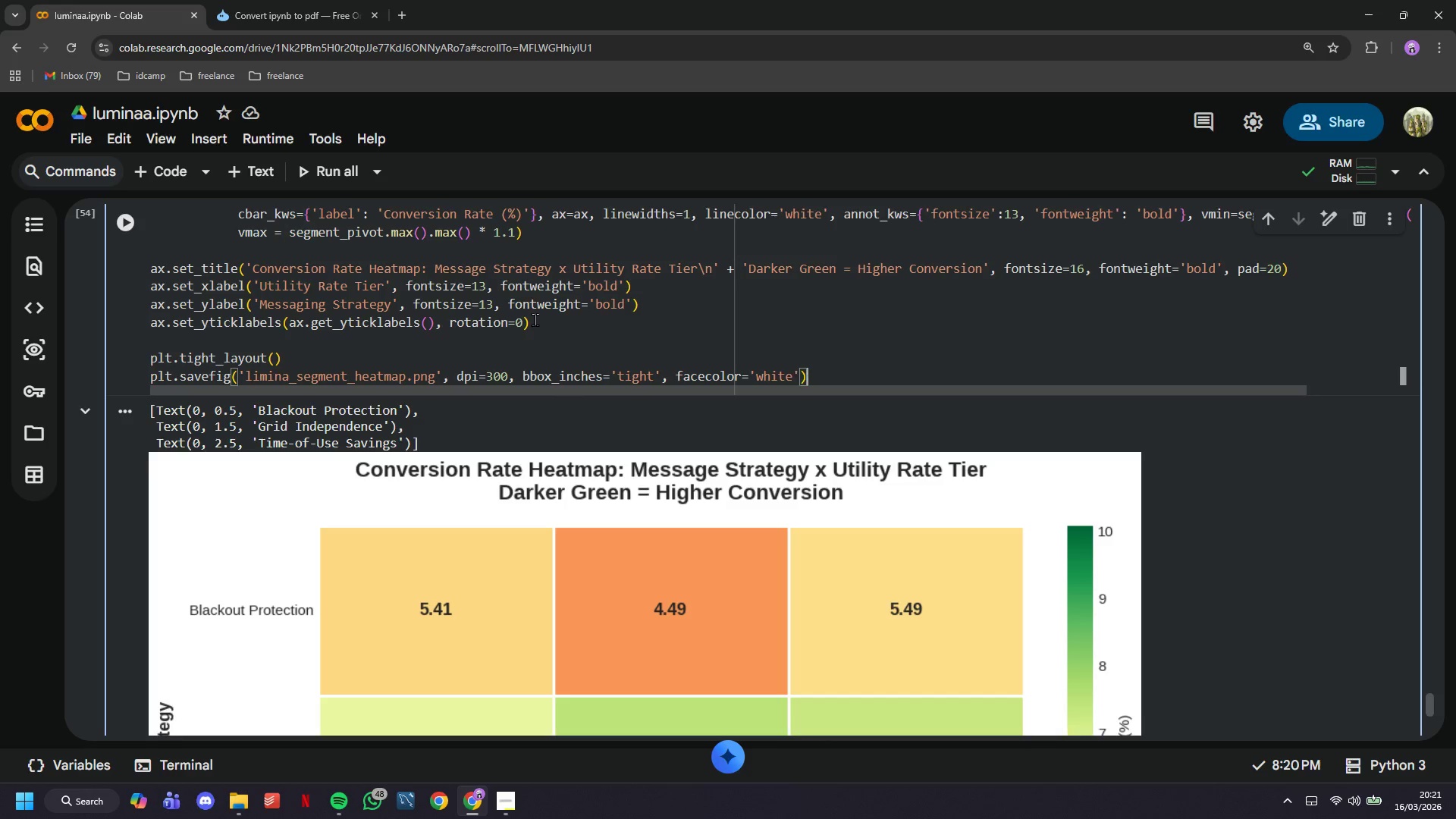 
key(ArrowRight)
 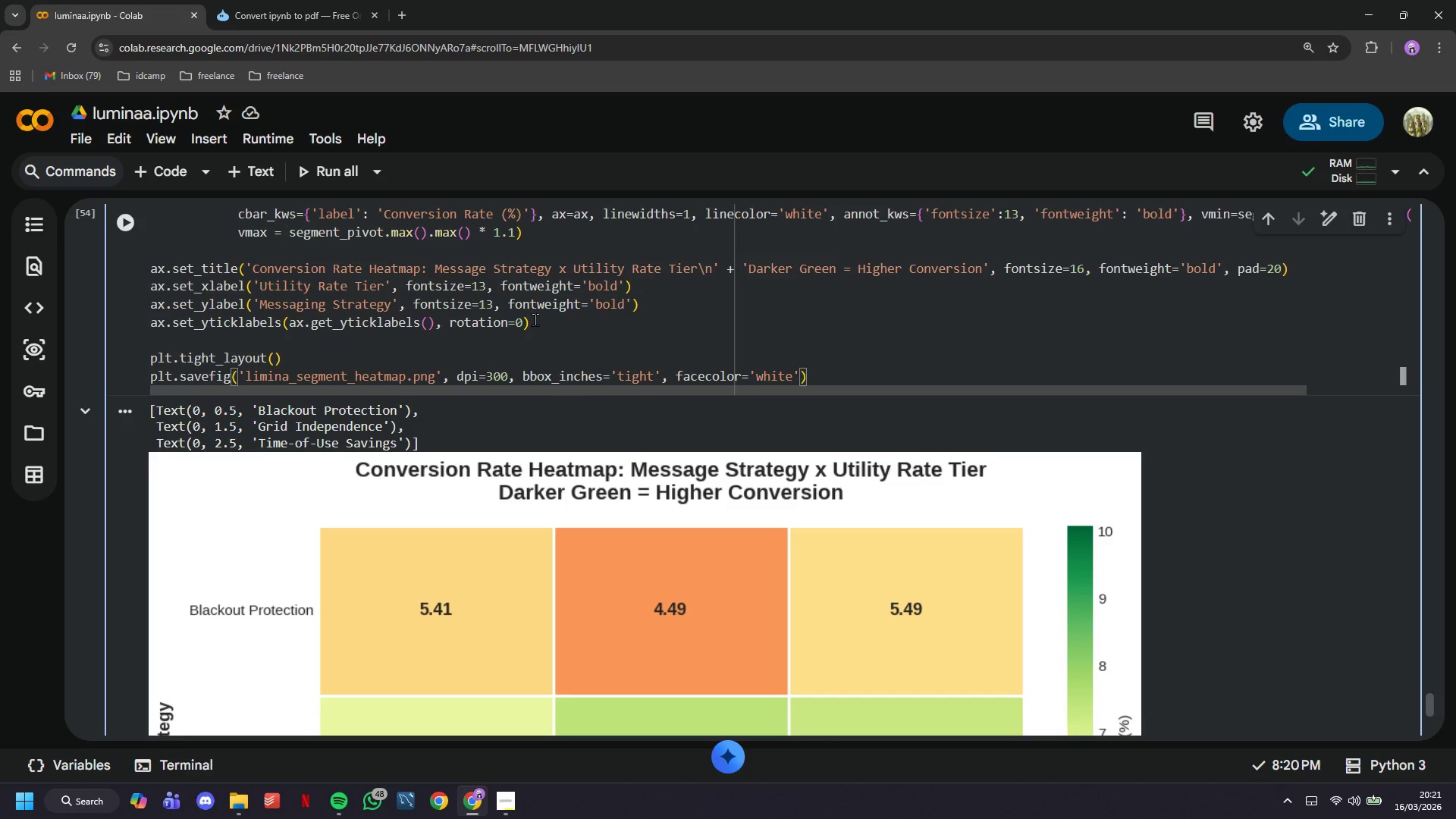 
key(Enter)
 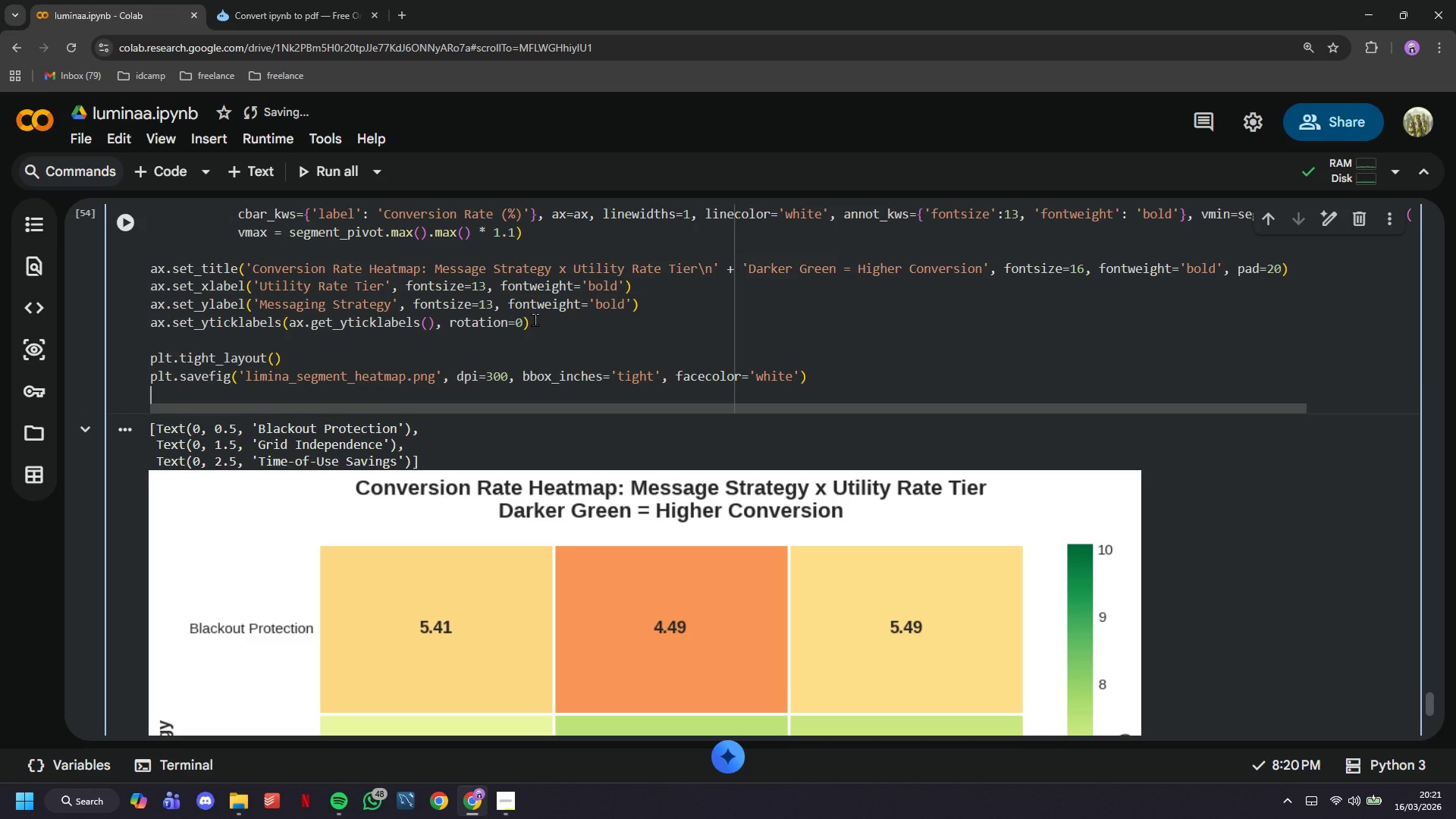 
type(plt.show()
 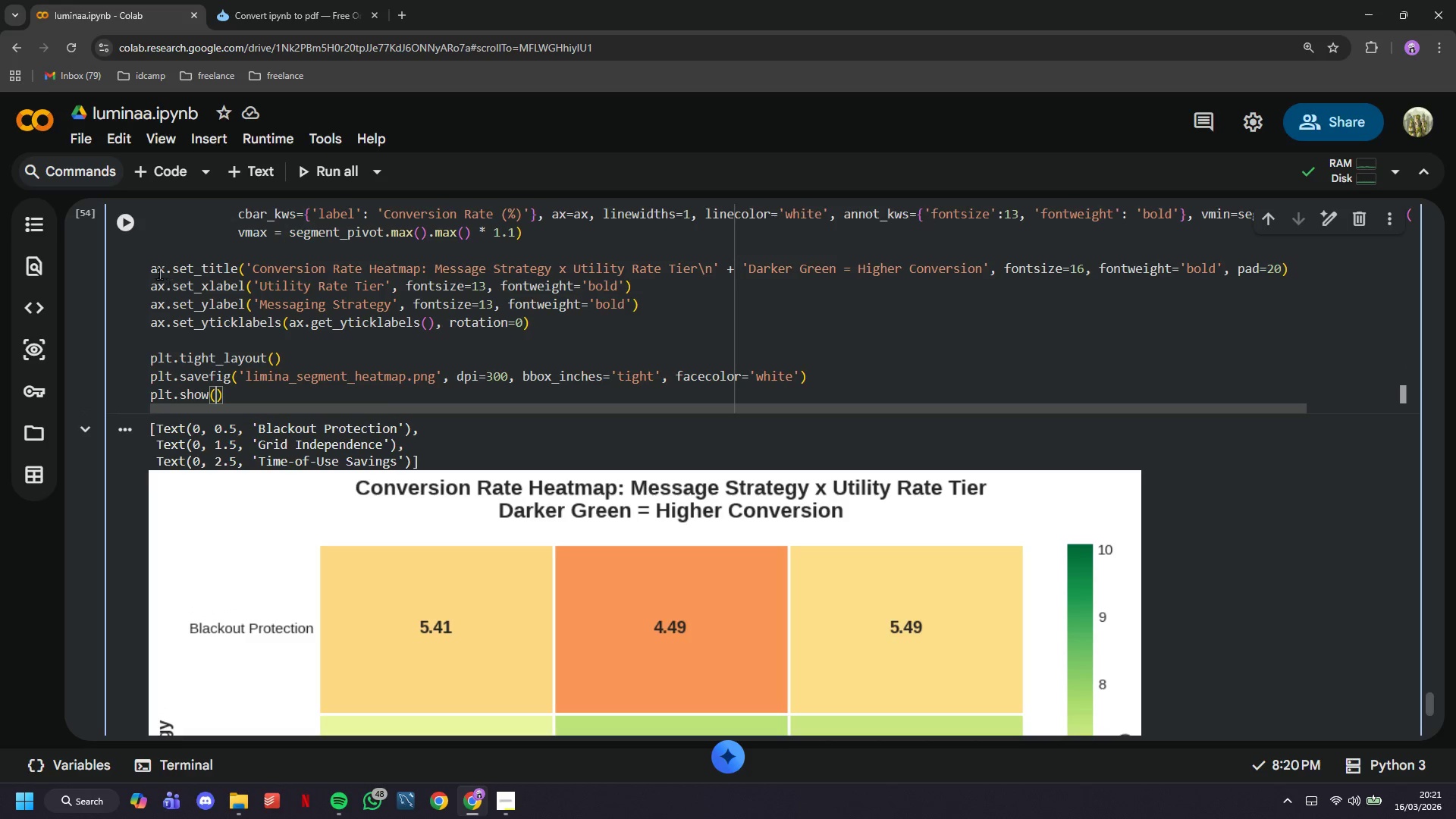 
left_click([130, 223])
 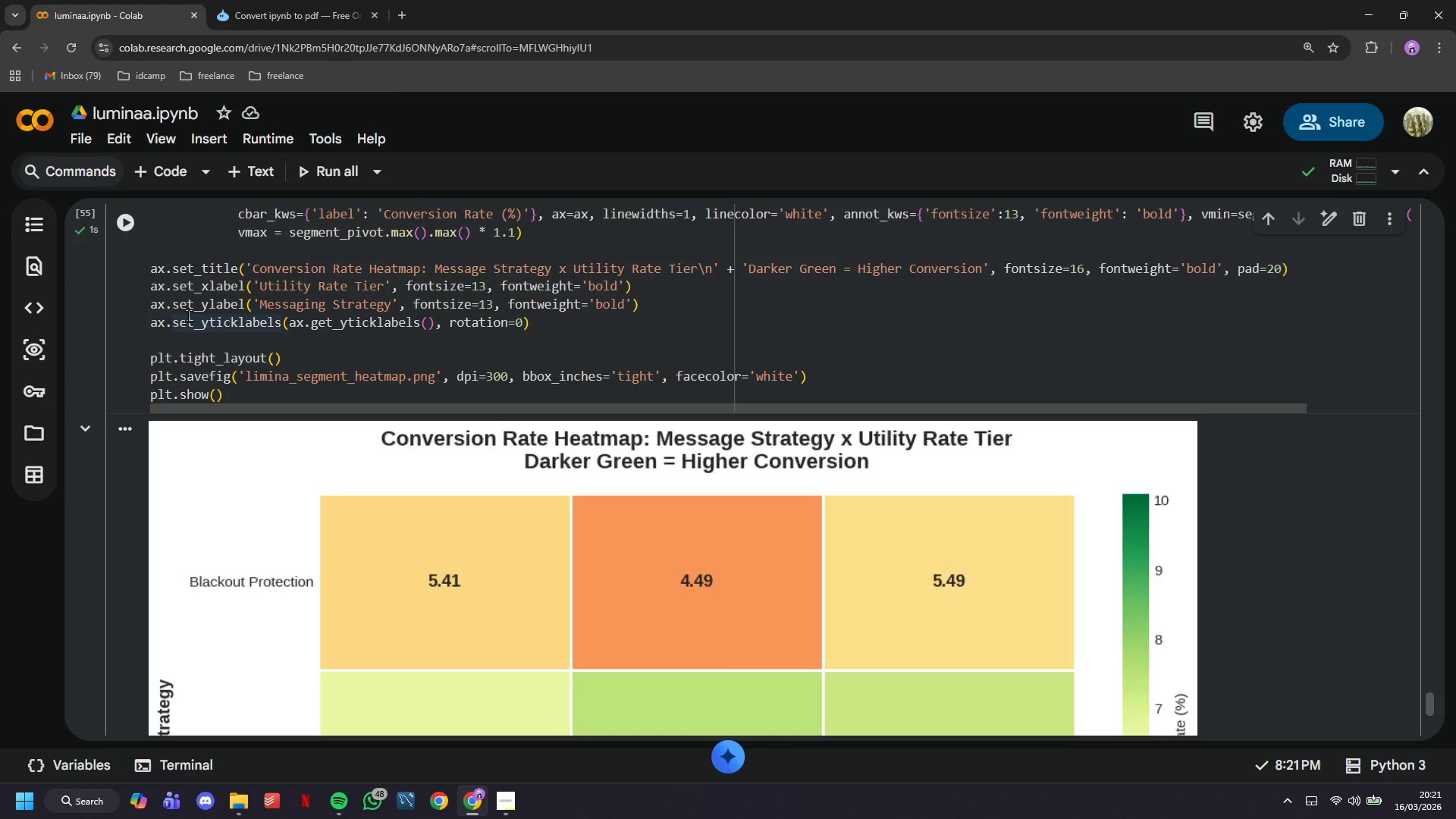 
scroll: coordinate [188, 315], scroll_direction: down, amount: 6.0
 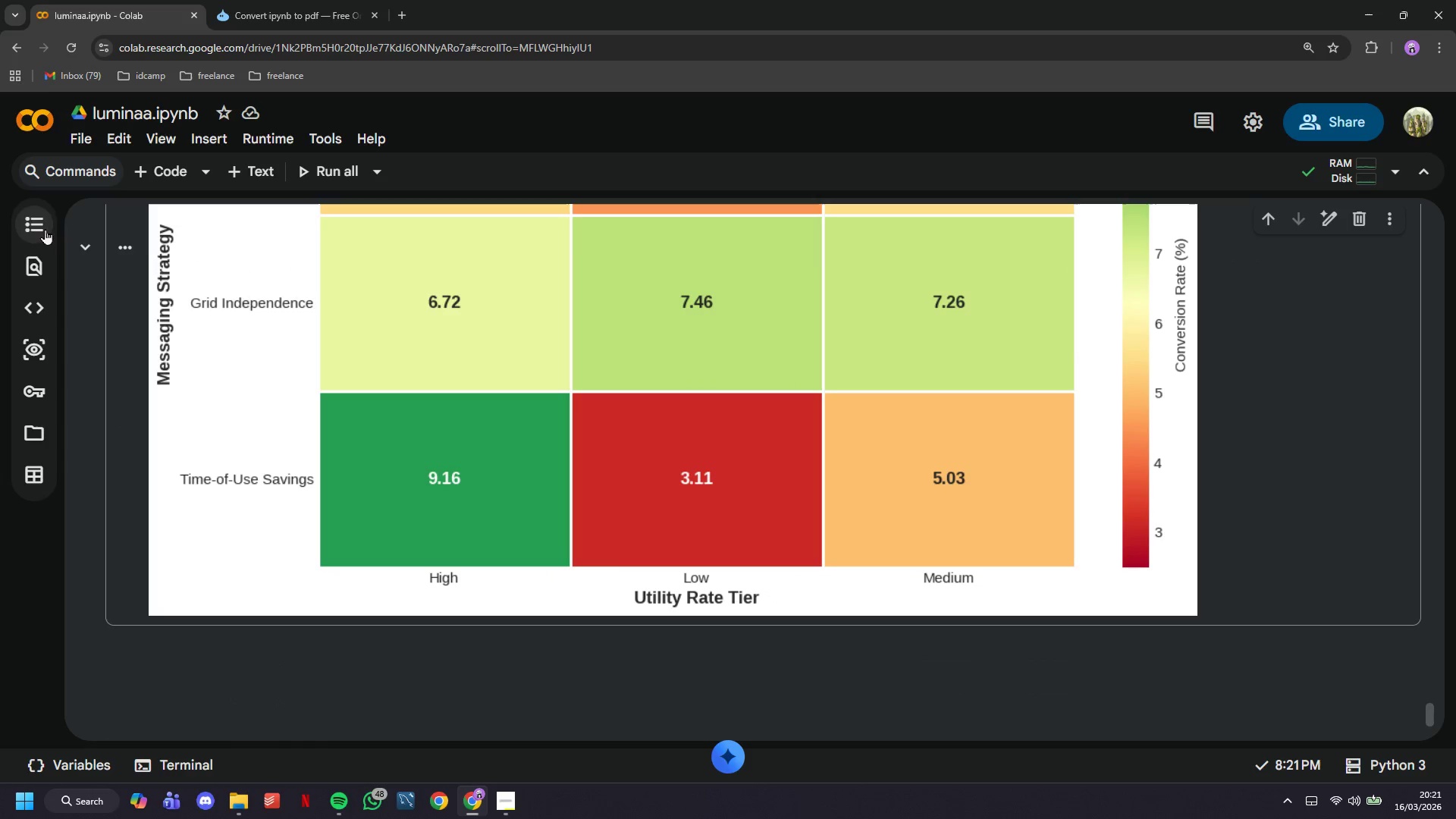 
left_click([27, 445])
 